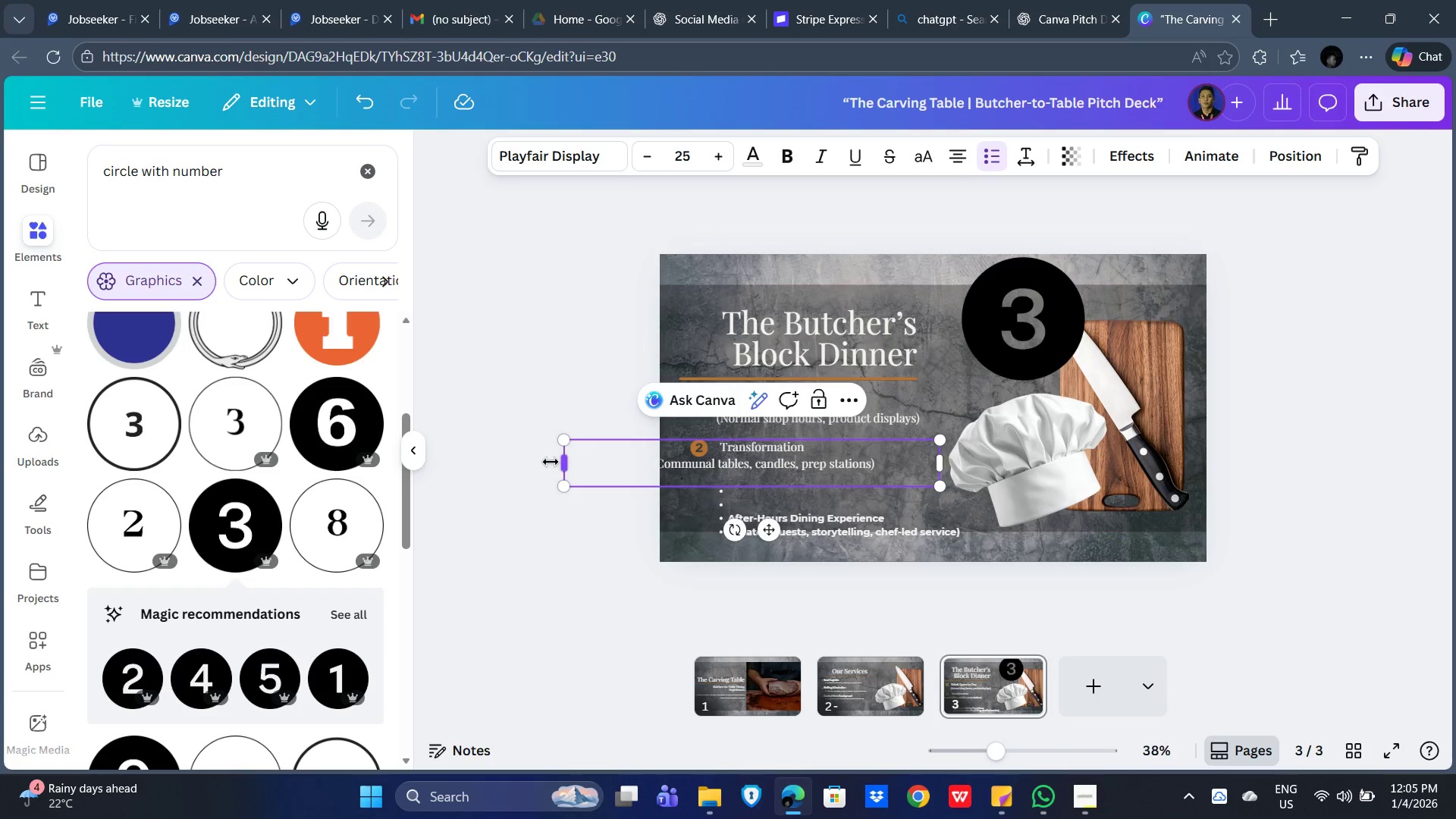 
left_click_drag(start_coordinate=[560, 461], to_coordinate=[671, 472])
 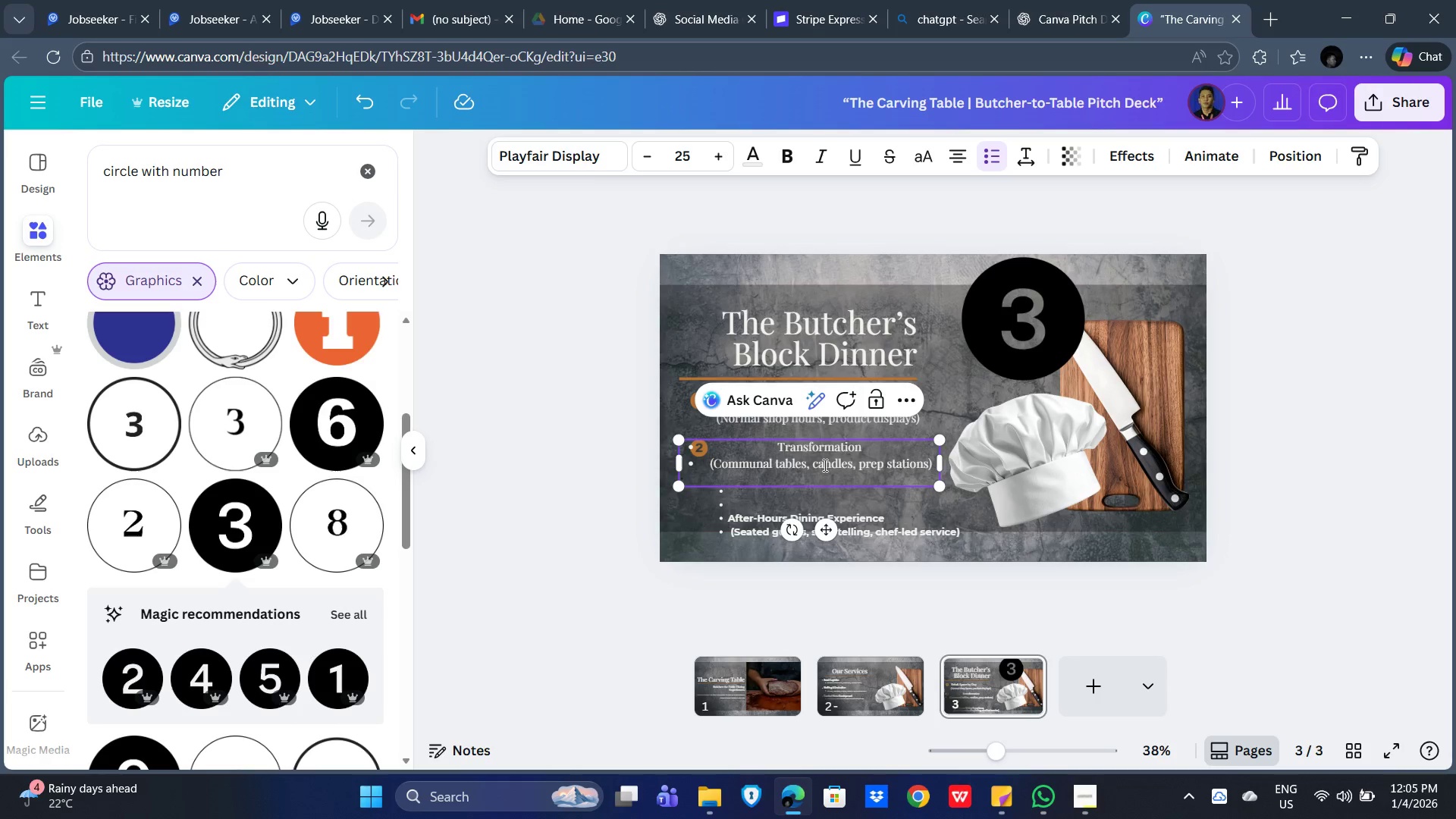 
left_click([824, 465])
 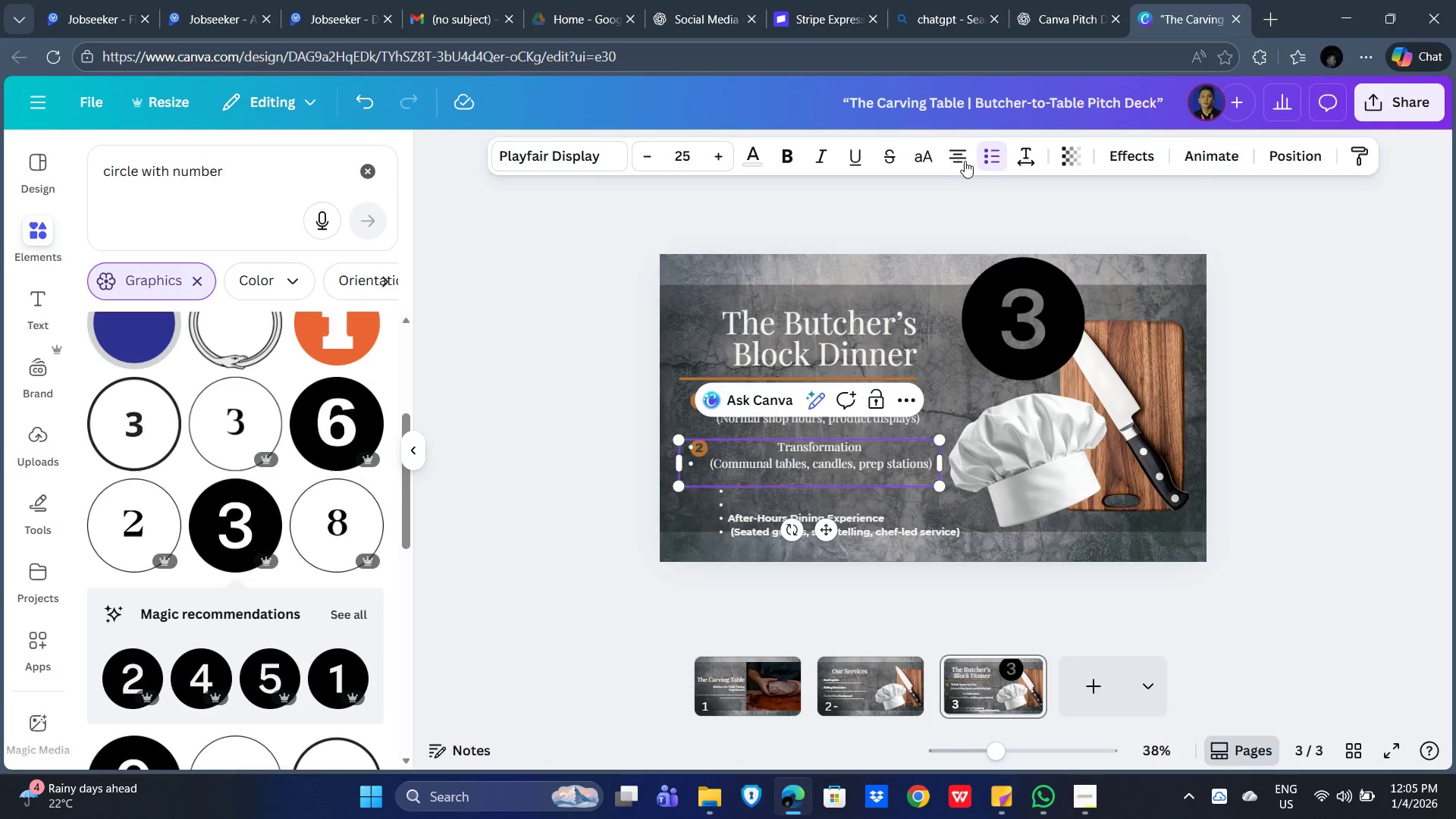 
left_click([959, 158])
 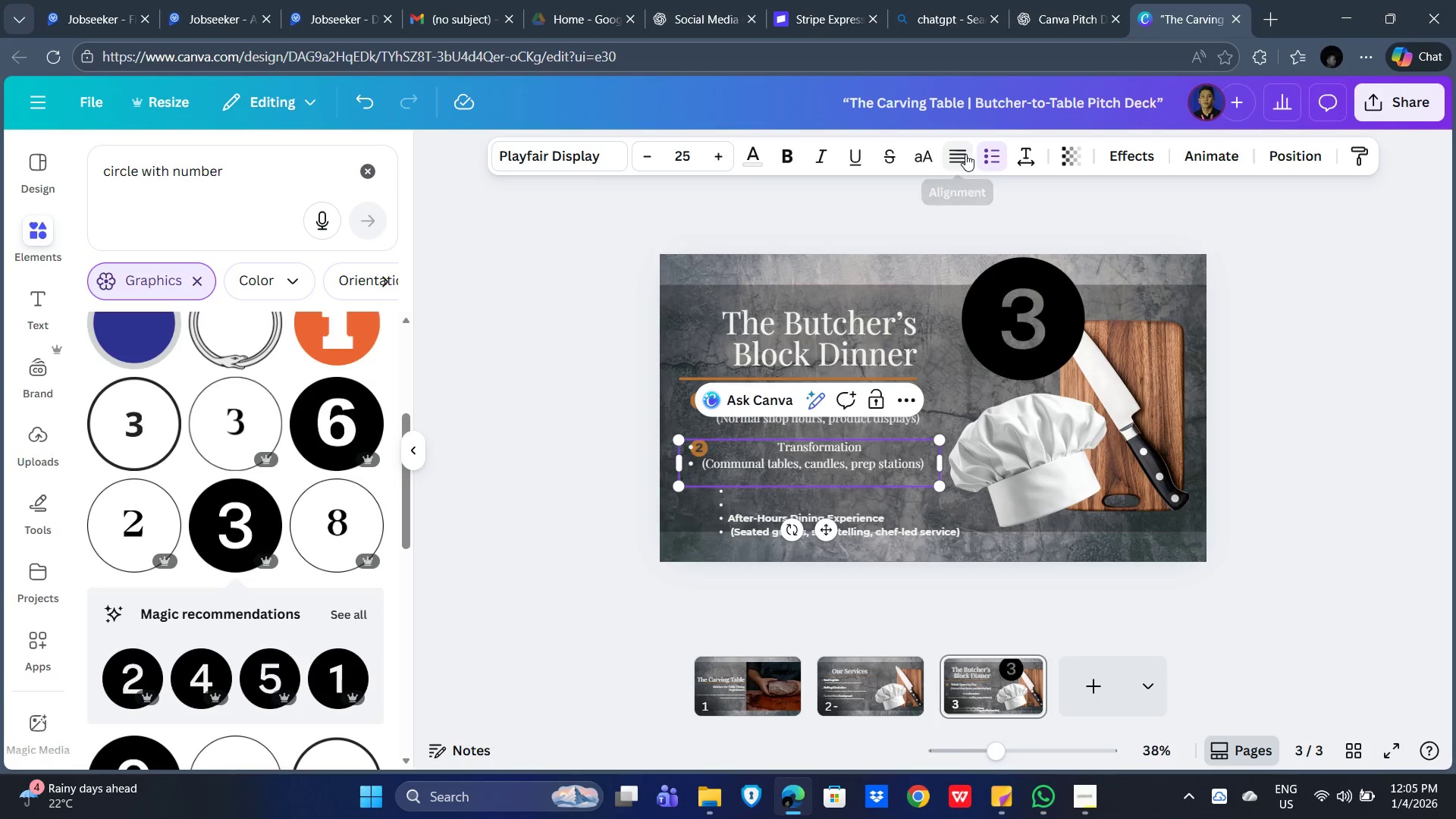 
left_click([954, 151])
 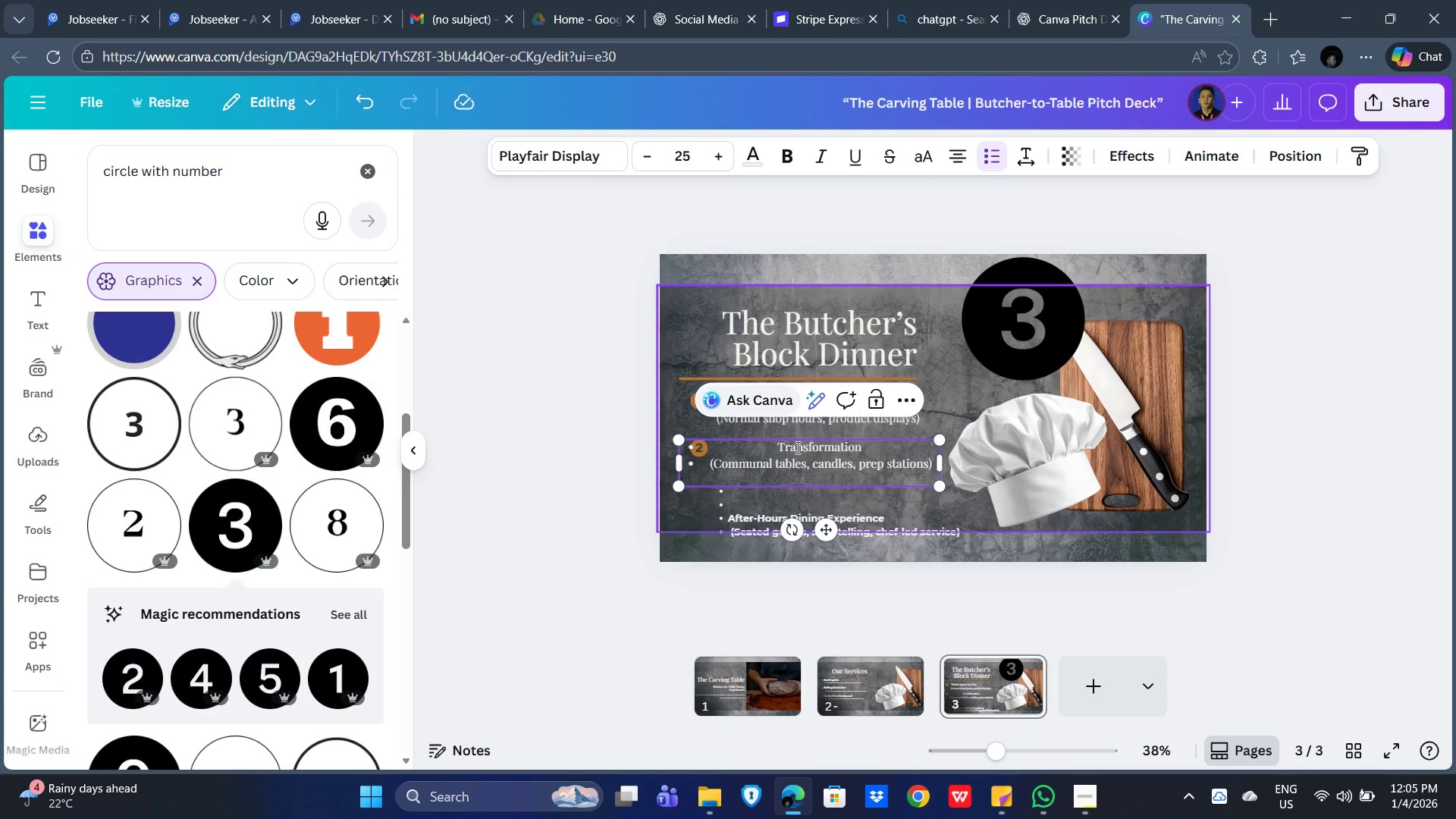 
left_click([779, 463])
 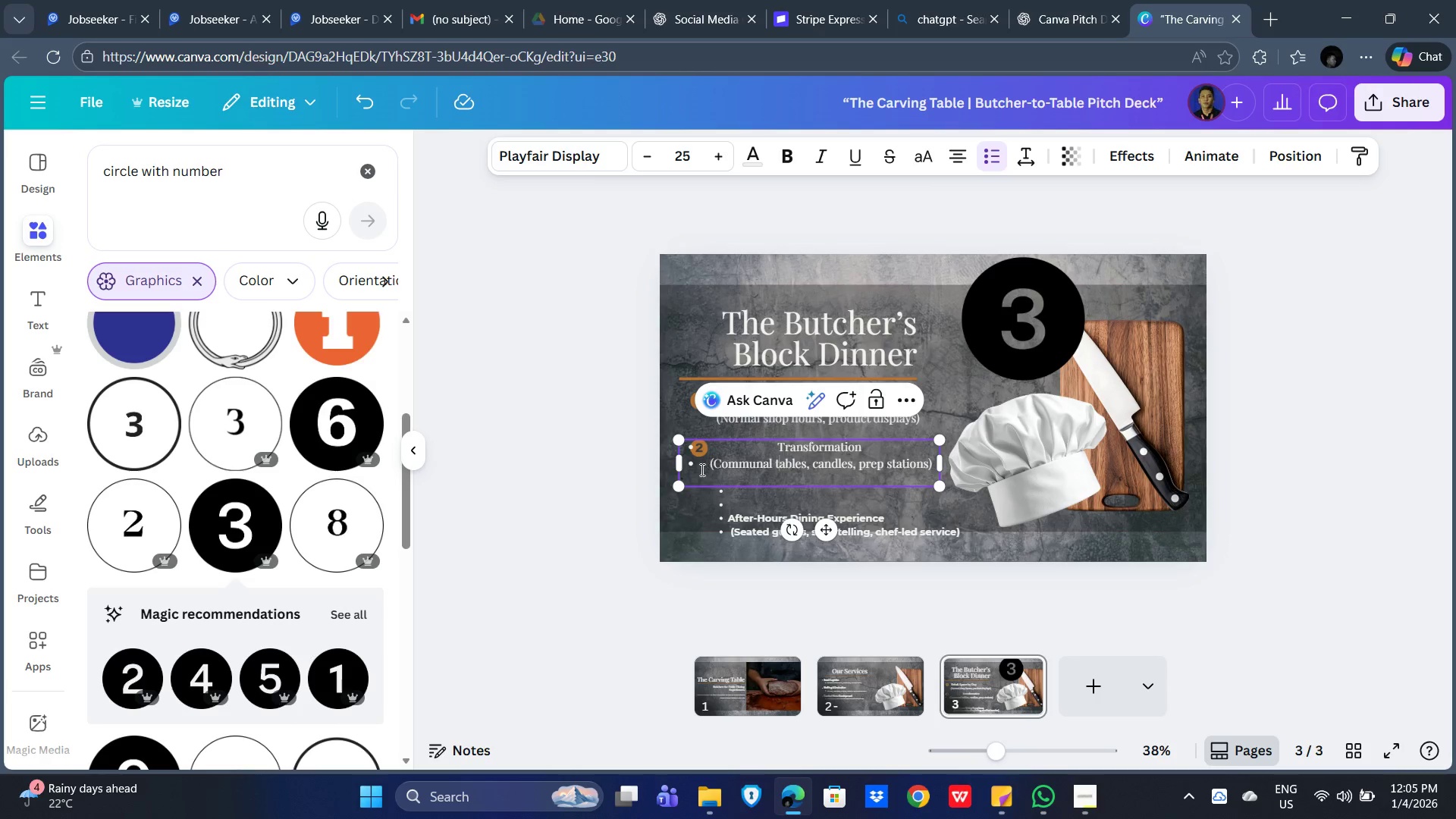 
left_click([700, 467])
 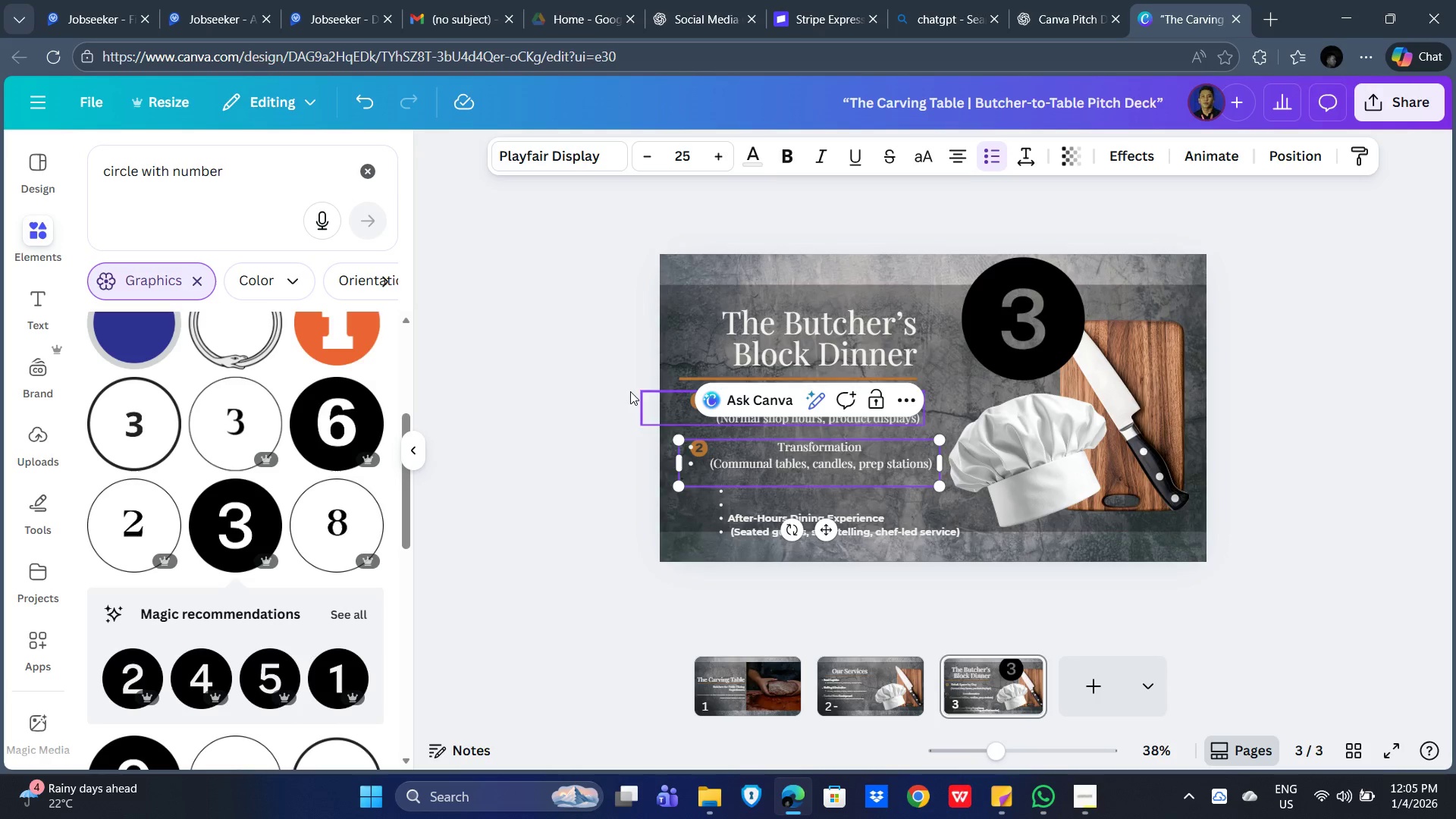 
key(Backspace)
 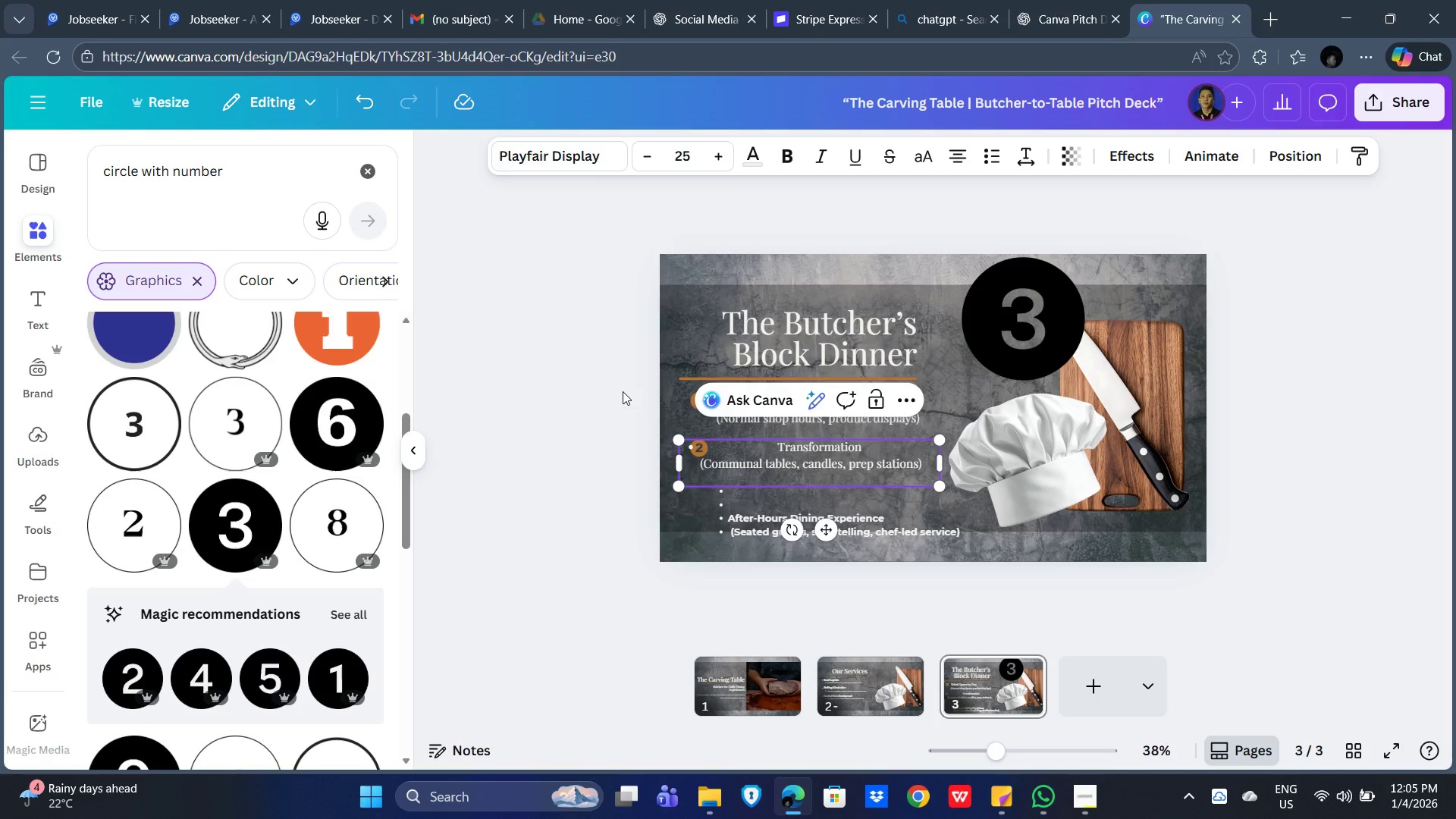 
key(ArrowUp)
 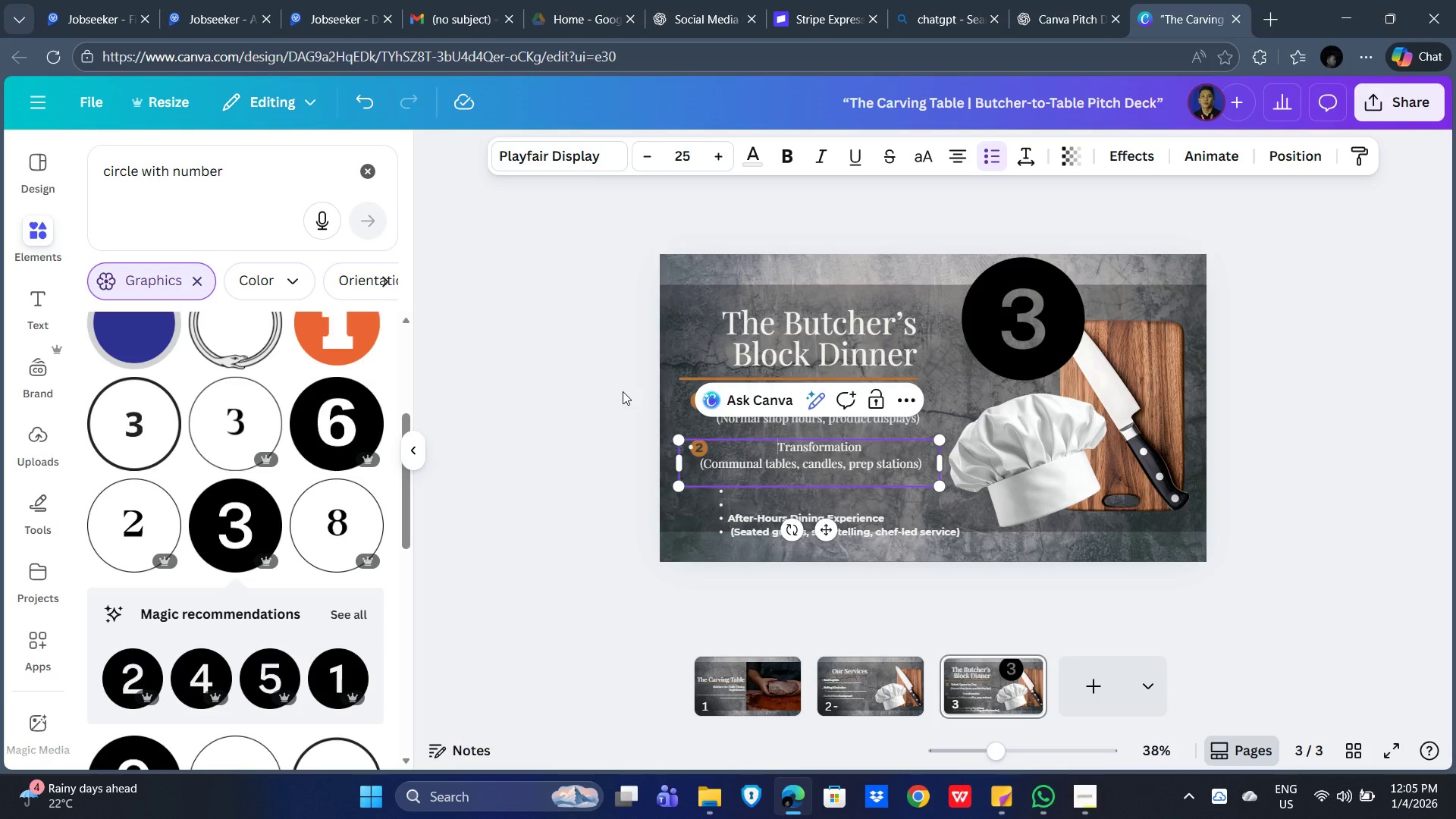 
key(Backspace)
 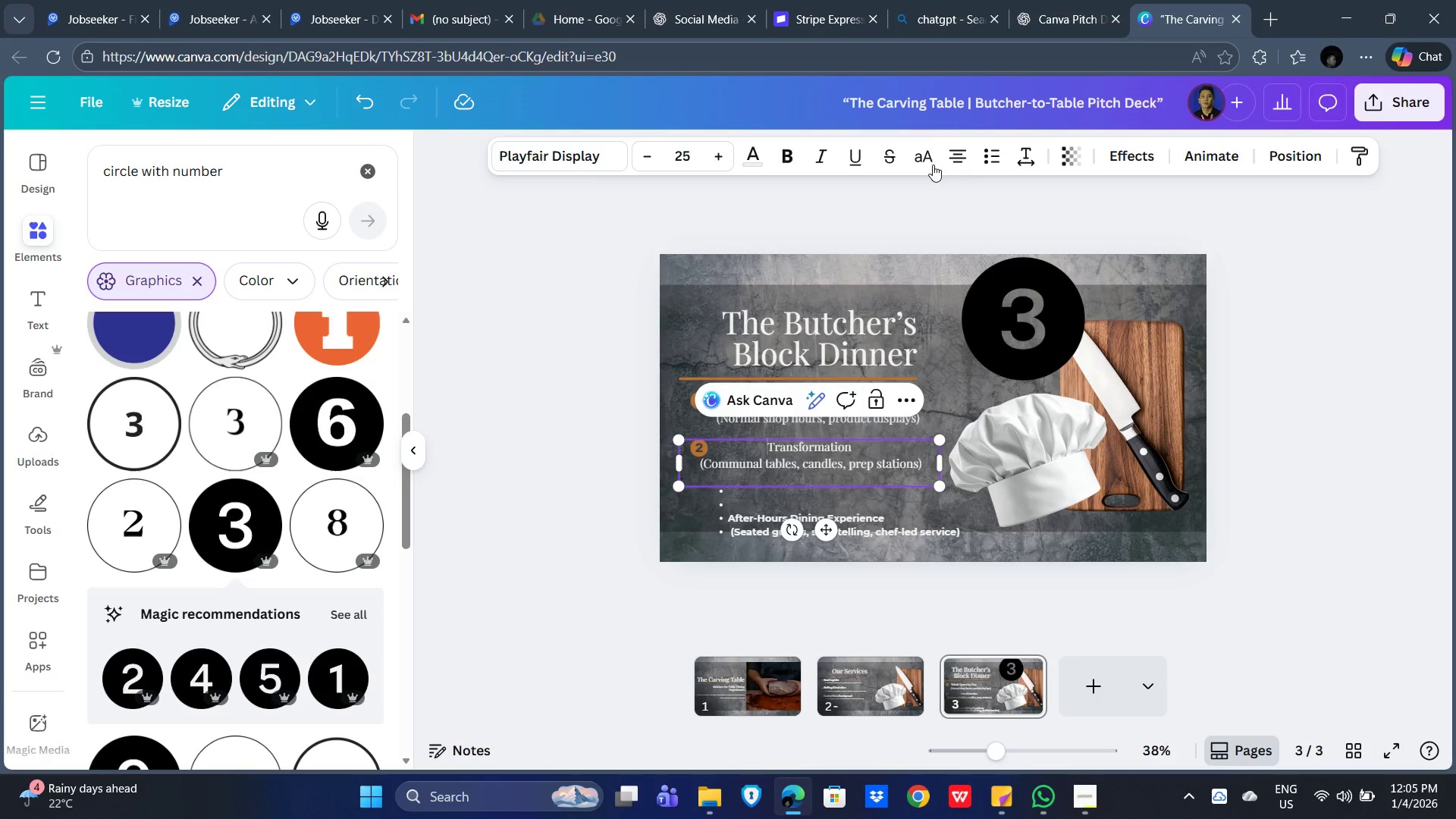 
left_click([962, 155])
 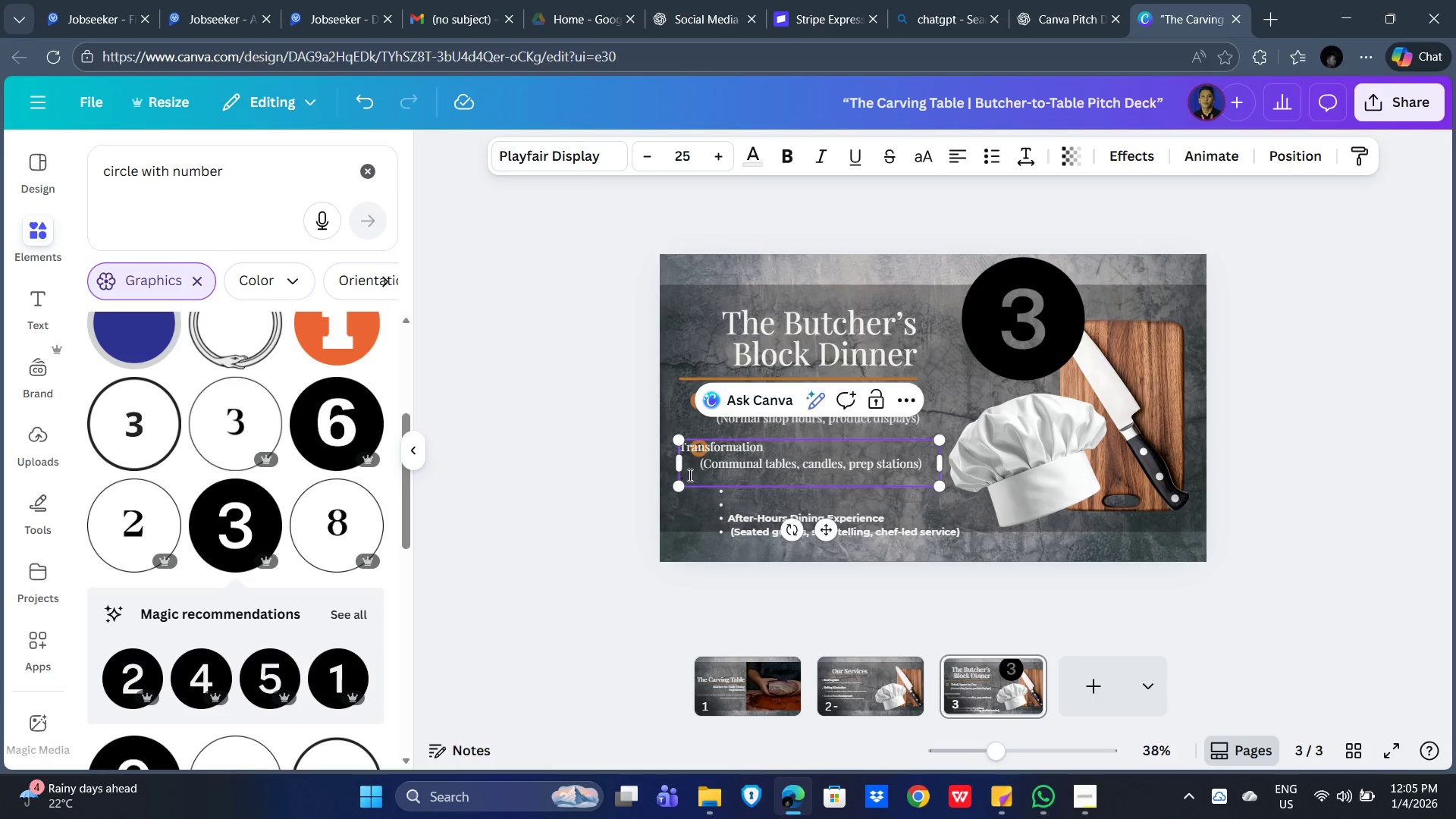 
left_click([696, 468])
 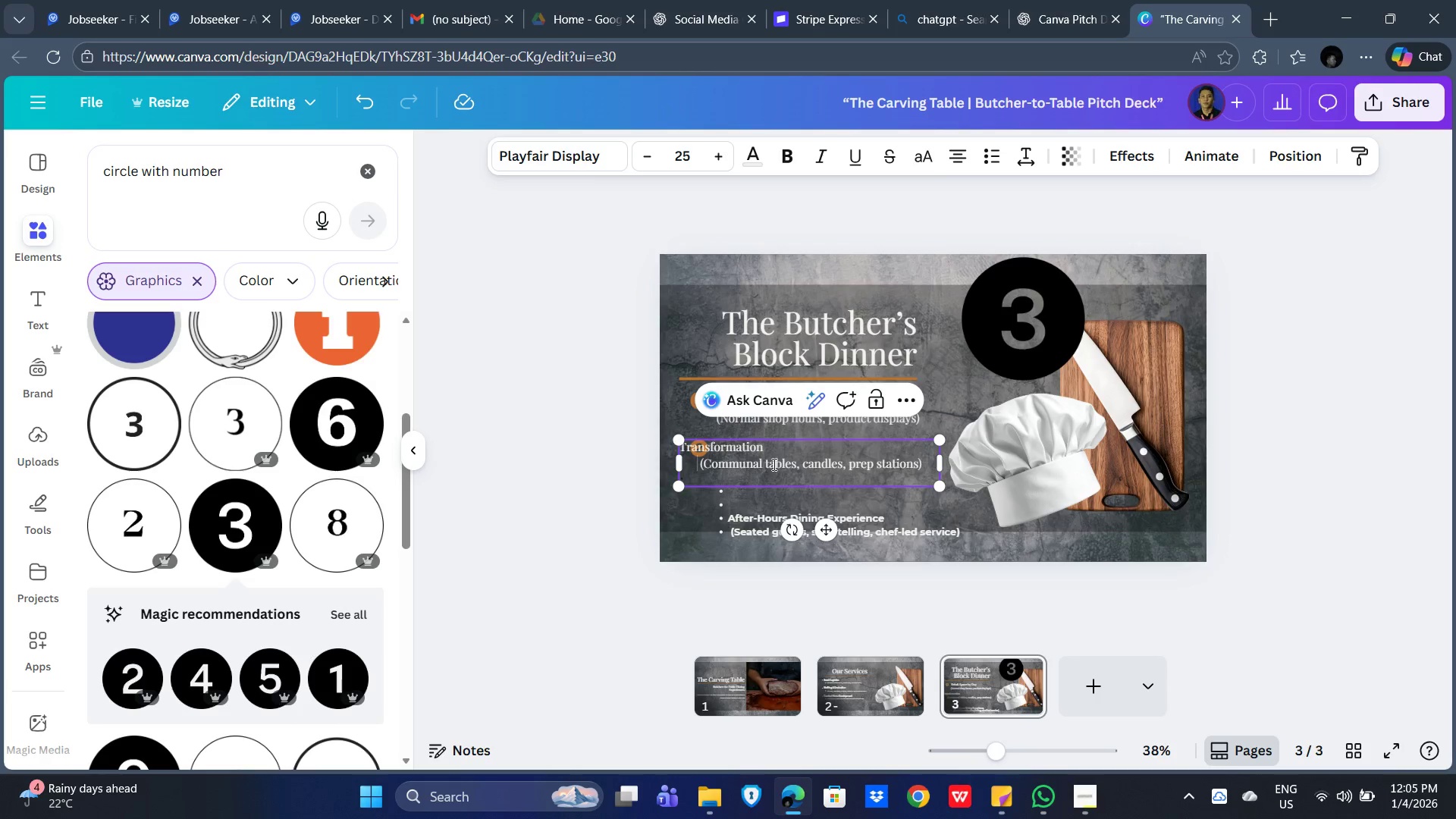 
left_click_drag(start_coordinate=[774, 463], to_coordinate=[821, 473])
 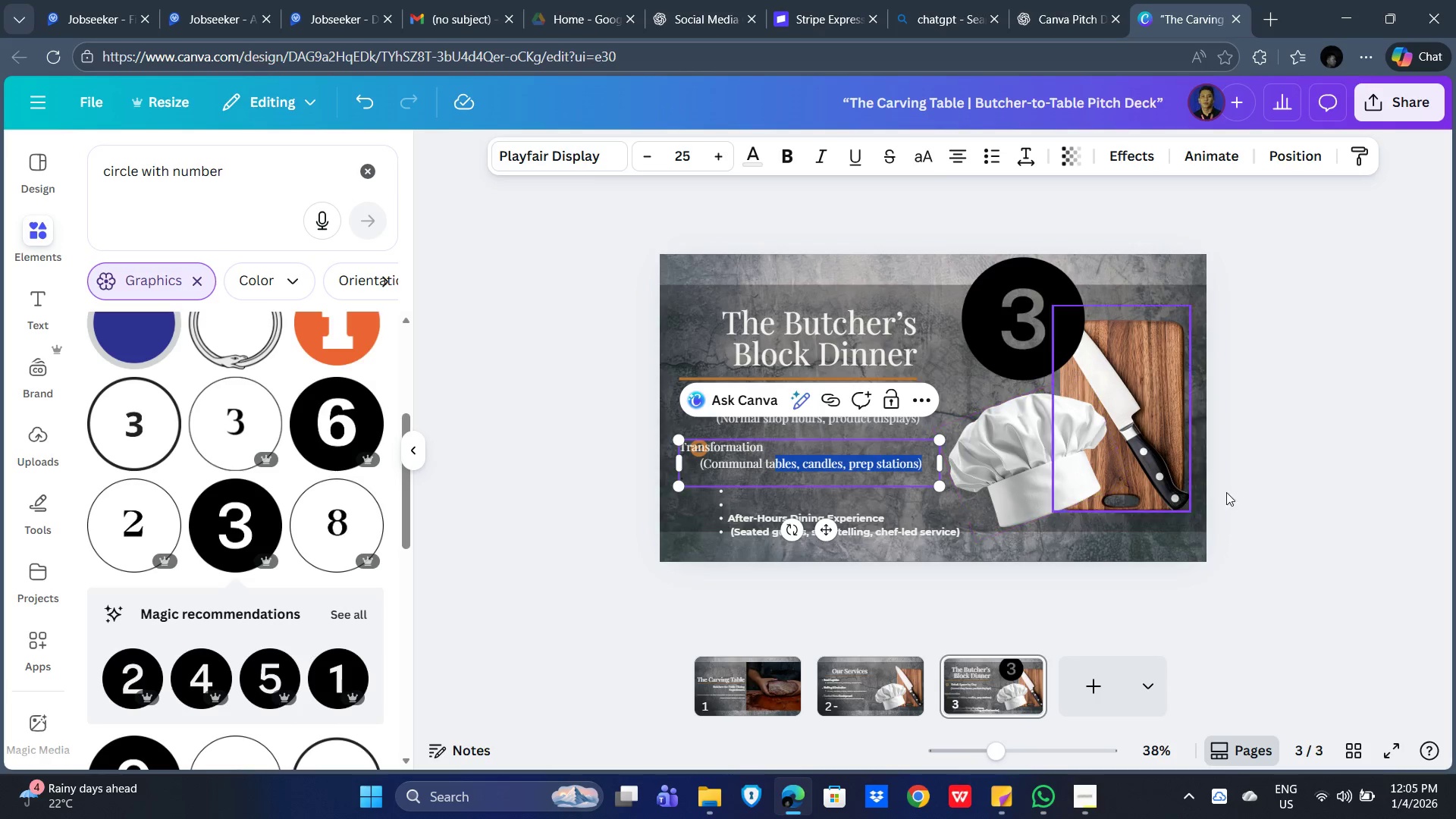 
left_click_drag(start_coordinate=[1382, 452], to_coordinate=[1377, 452])
 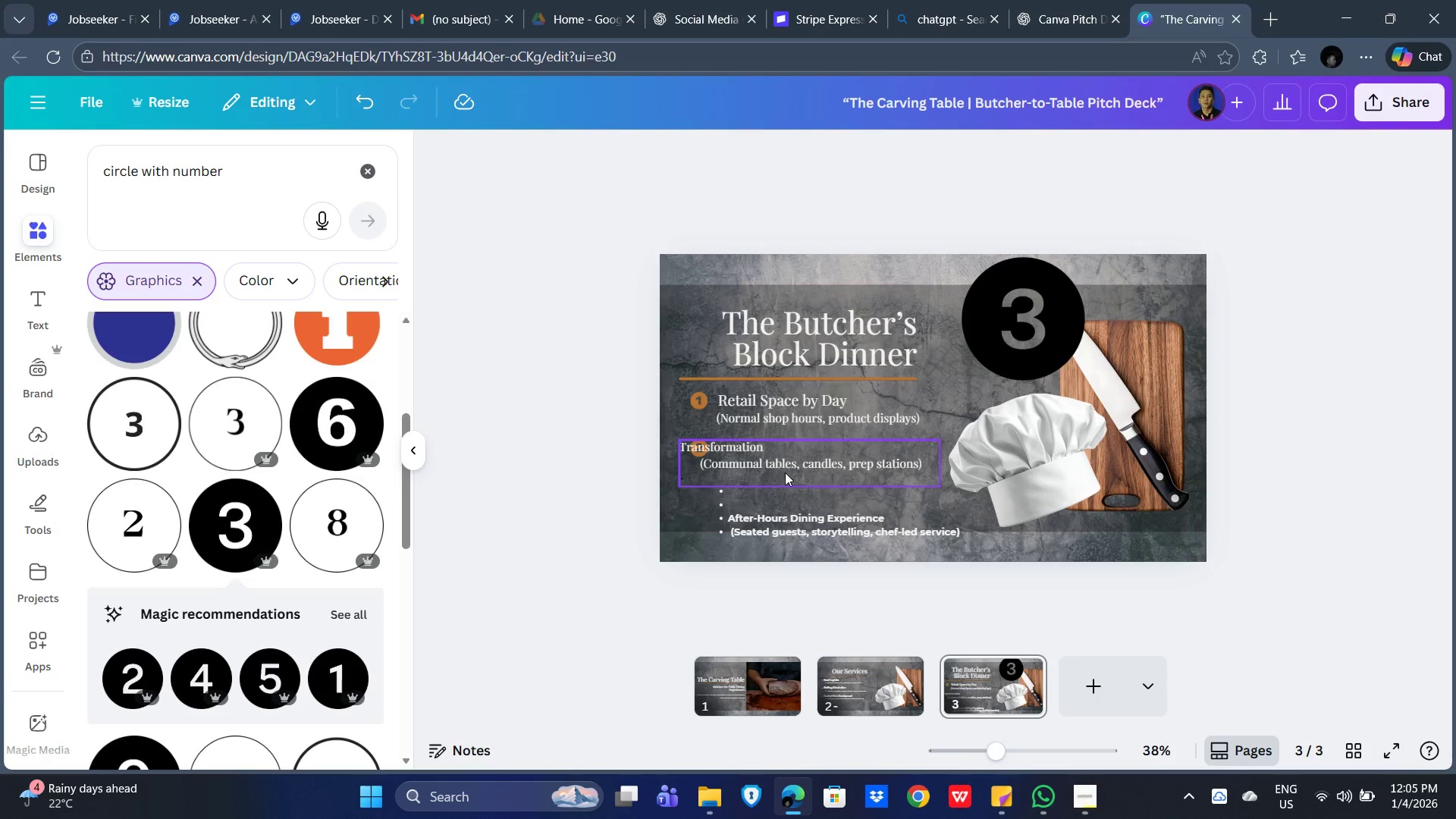 
left_click([756, 470])
 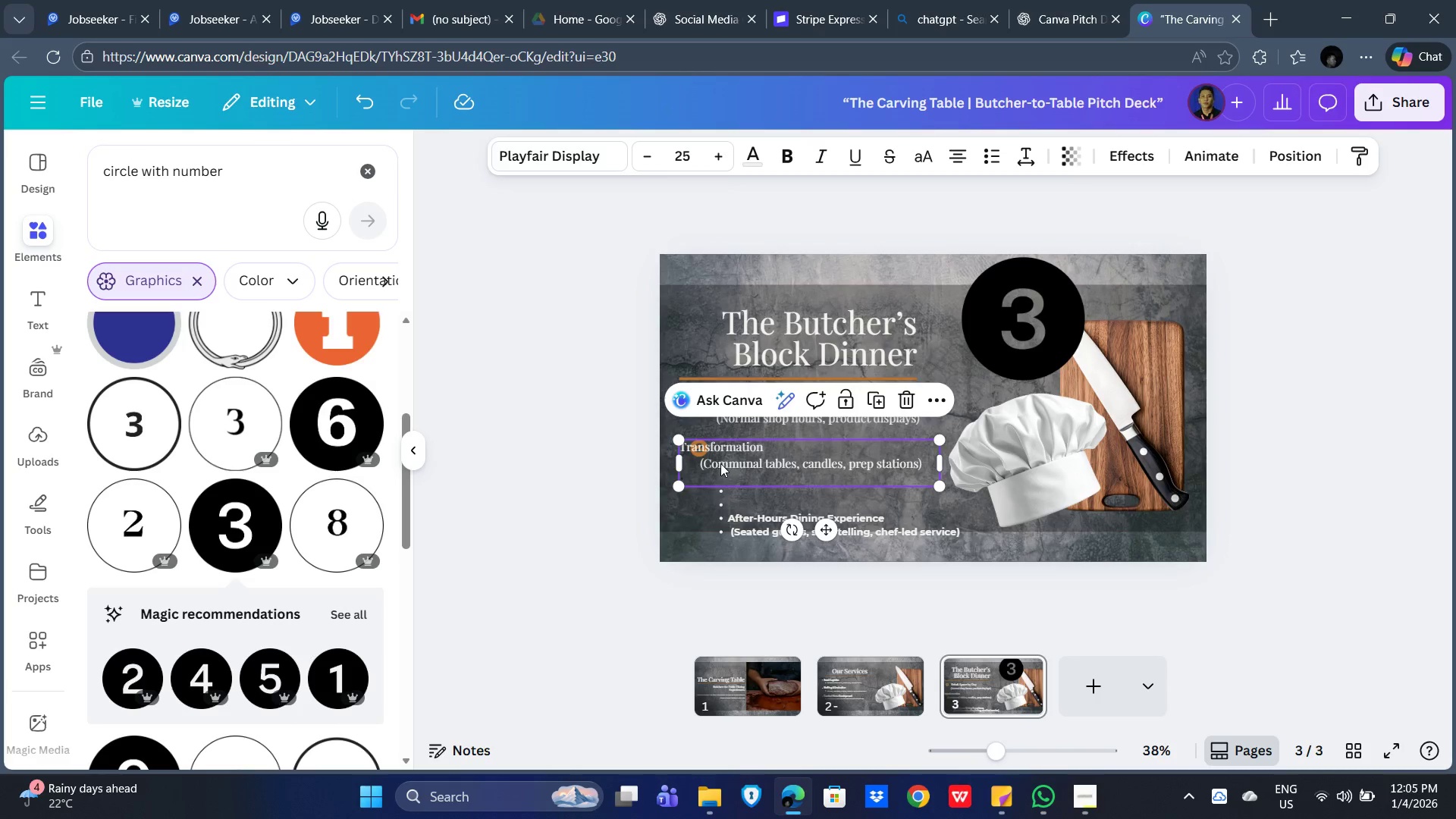 
left_click_drag(start_coordinate=[719, 463], to_coordinate=[755, 464])
 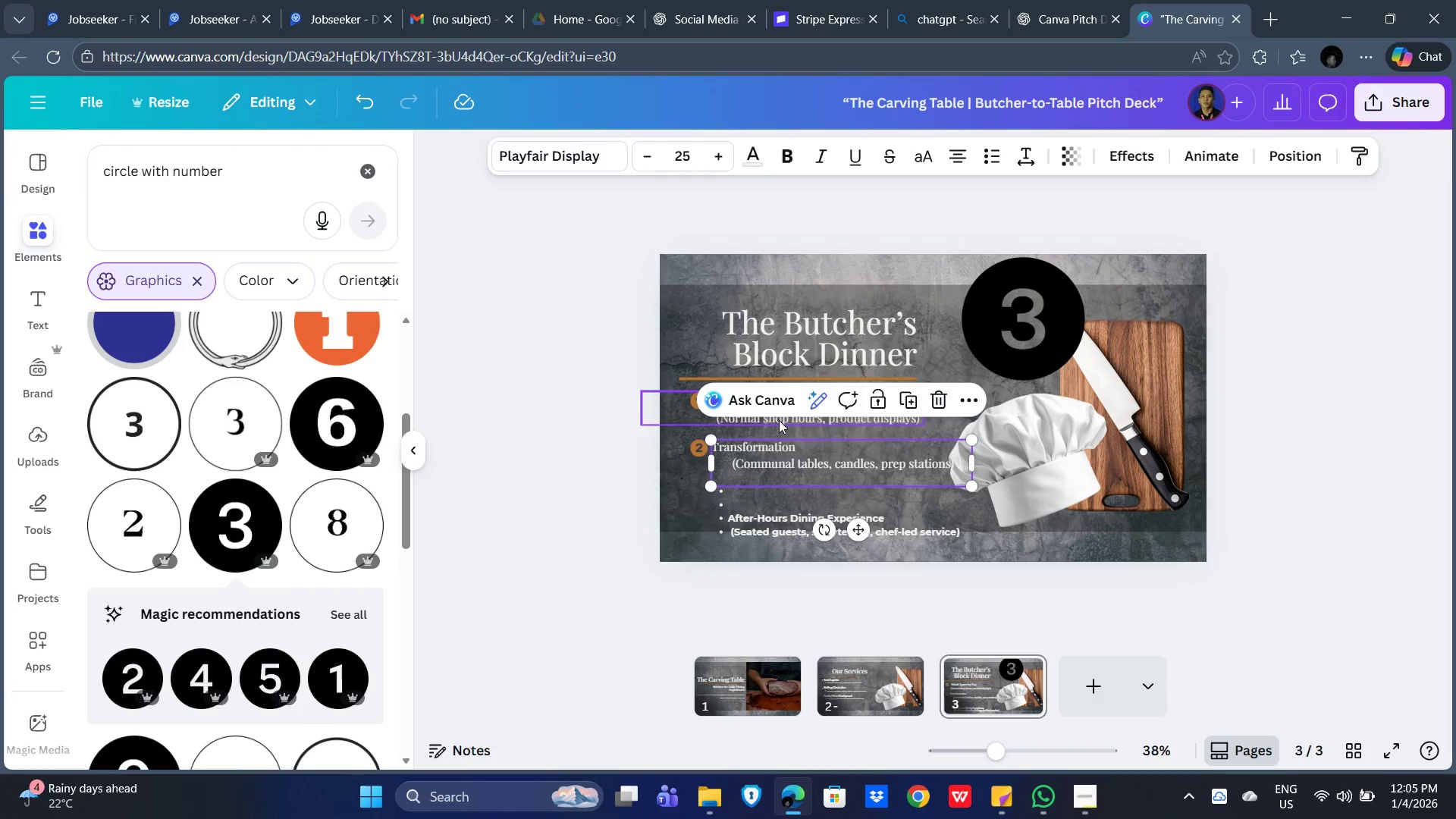 
left_click([781, 416])
 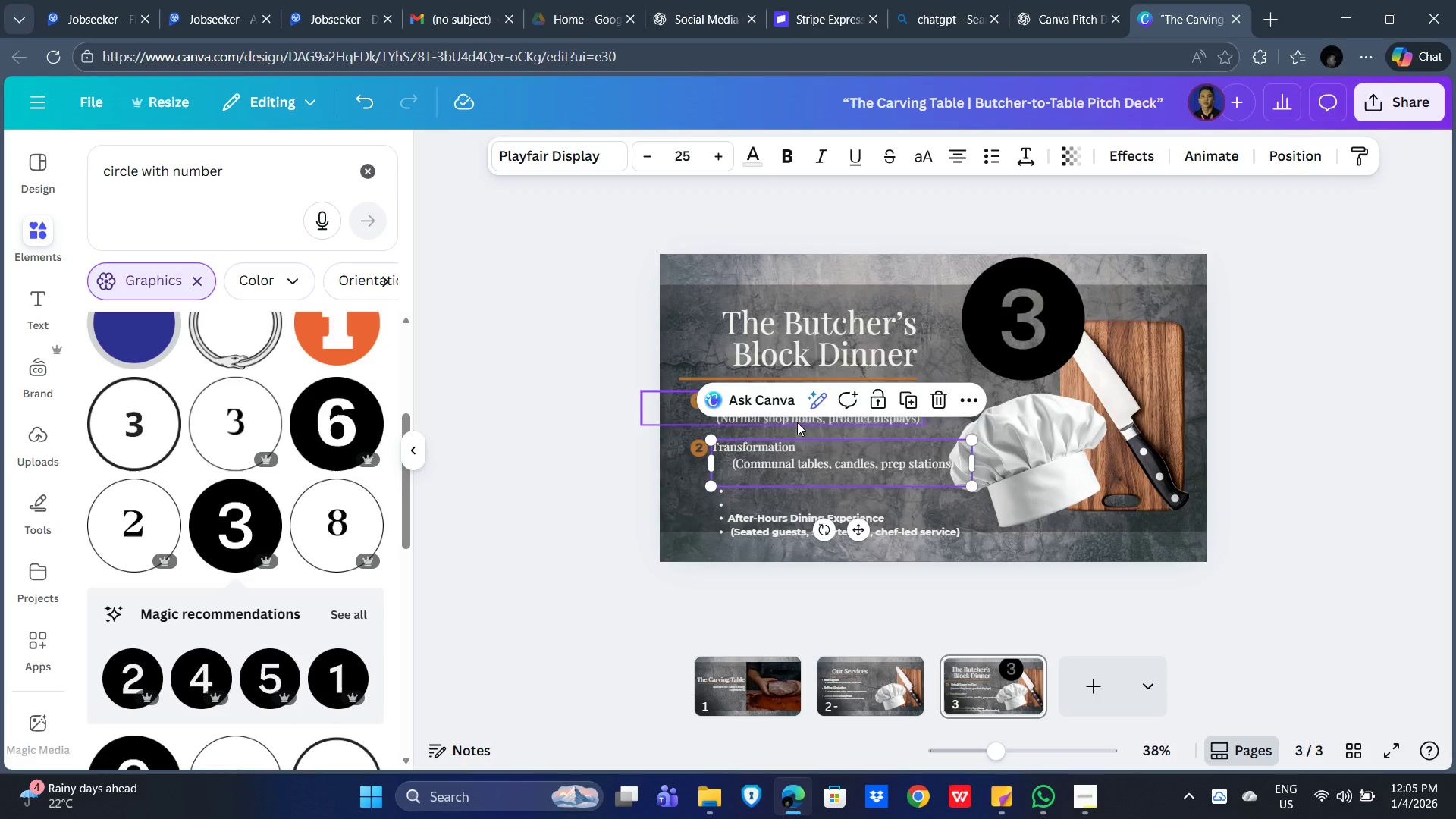 
left_click([797, 422])
 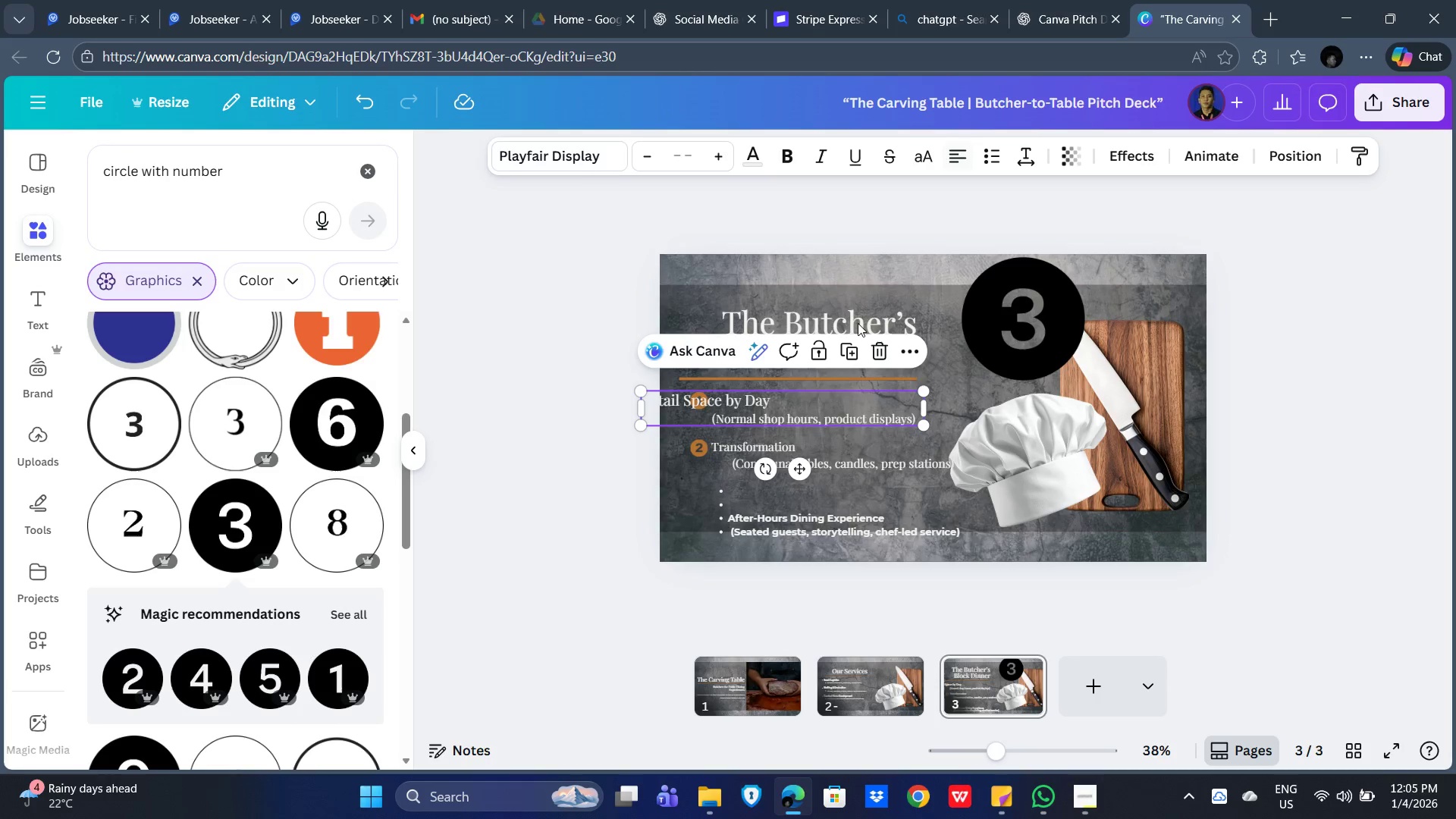 
left_click_drag(start_coordinate=[783, 406], to_coordinate=[859, 406])
 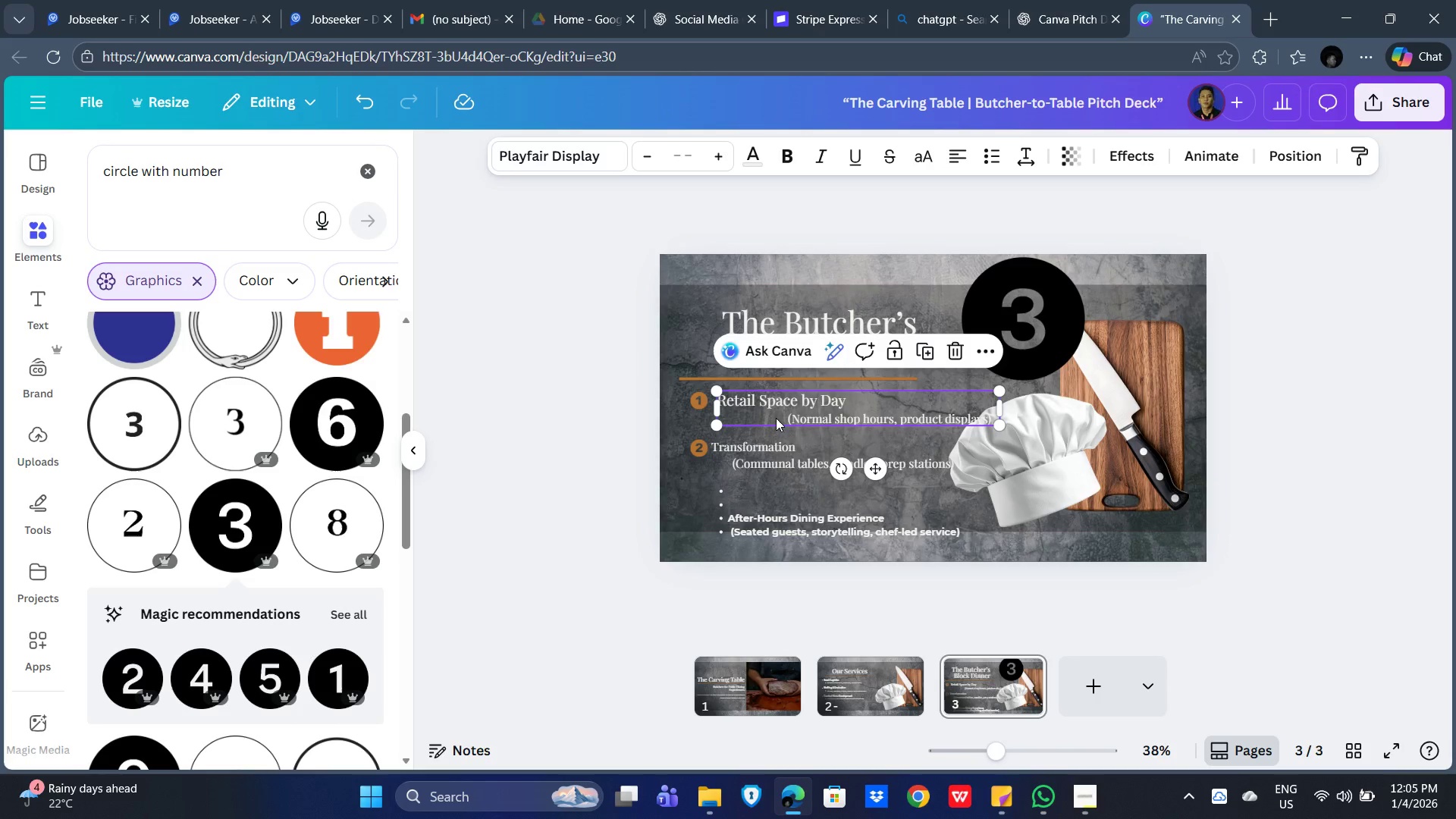 
left_click([776, 418])
 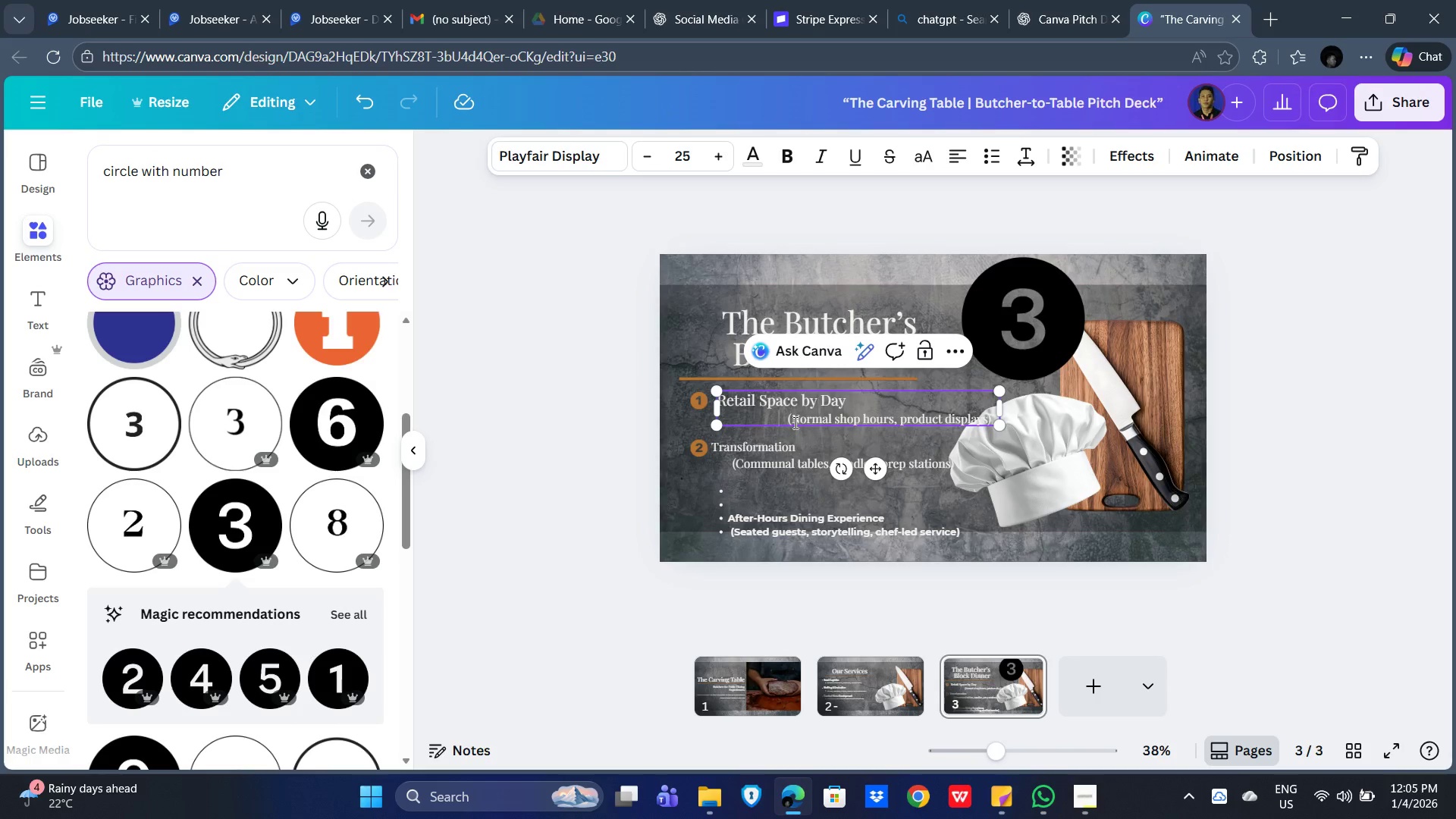 
key(Delete)
 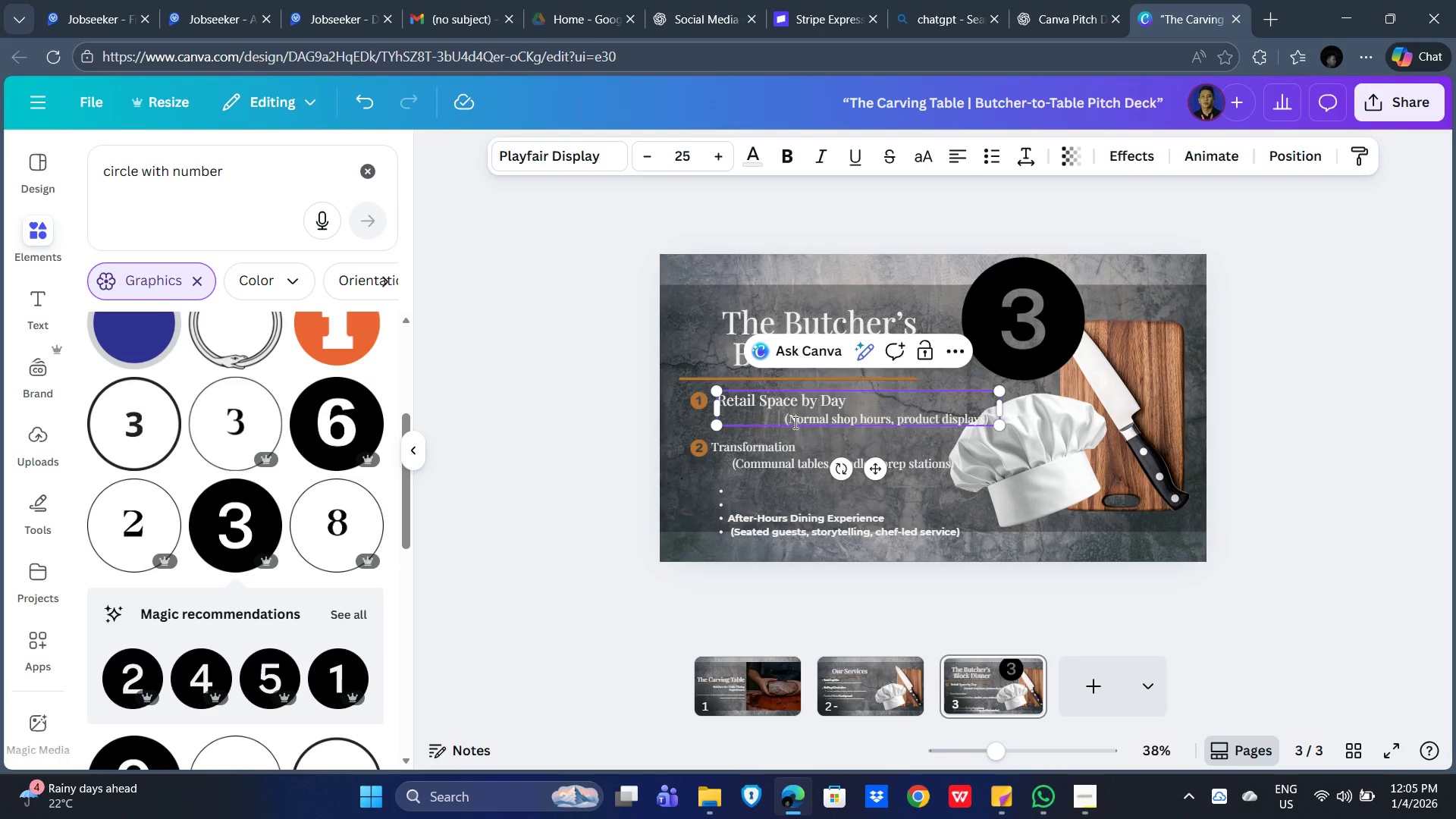 
key(Delete)
 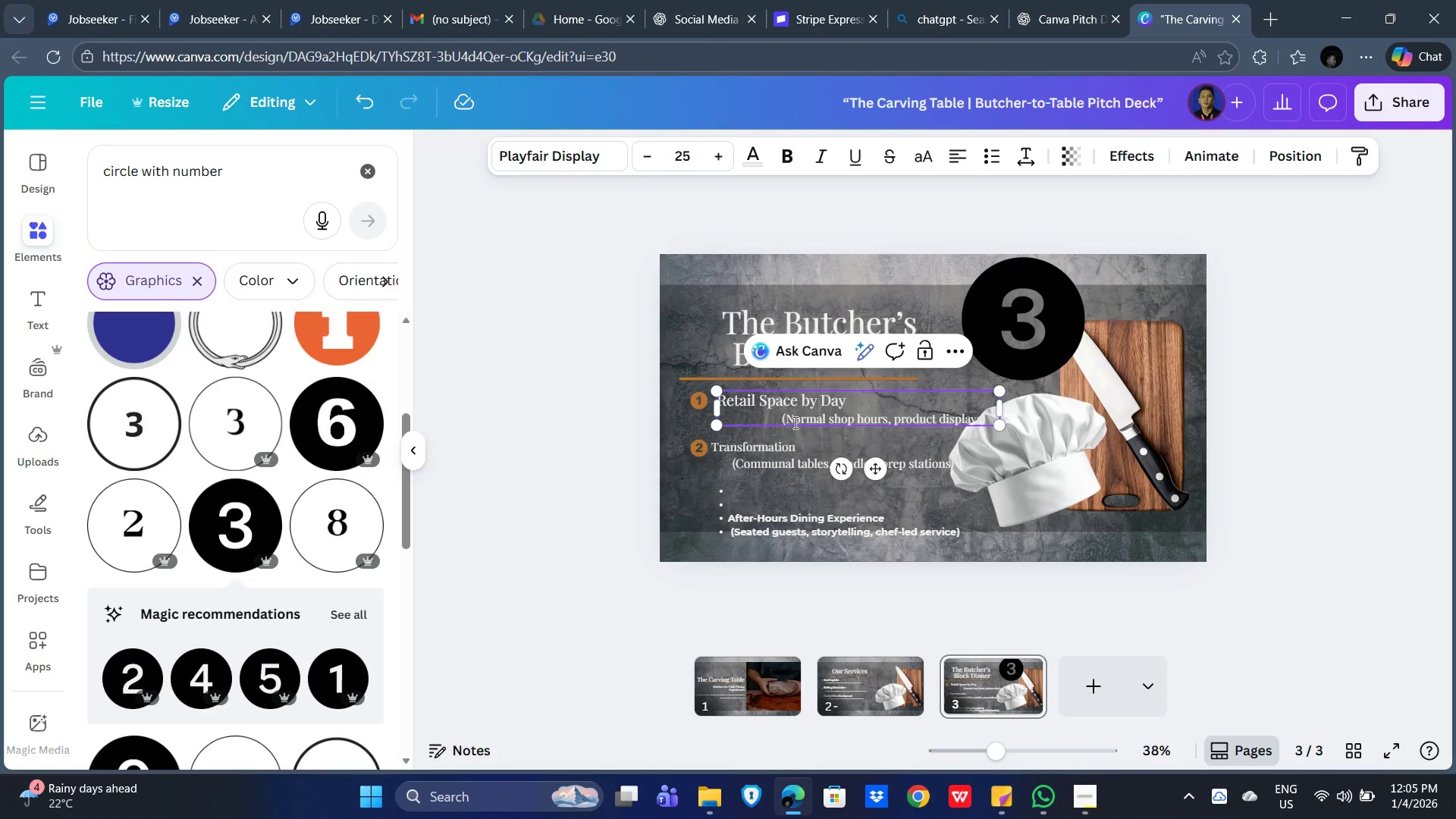 
key(Backspace)
 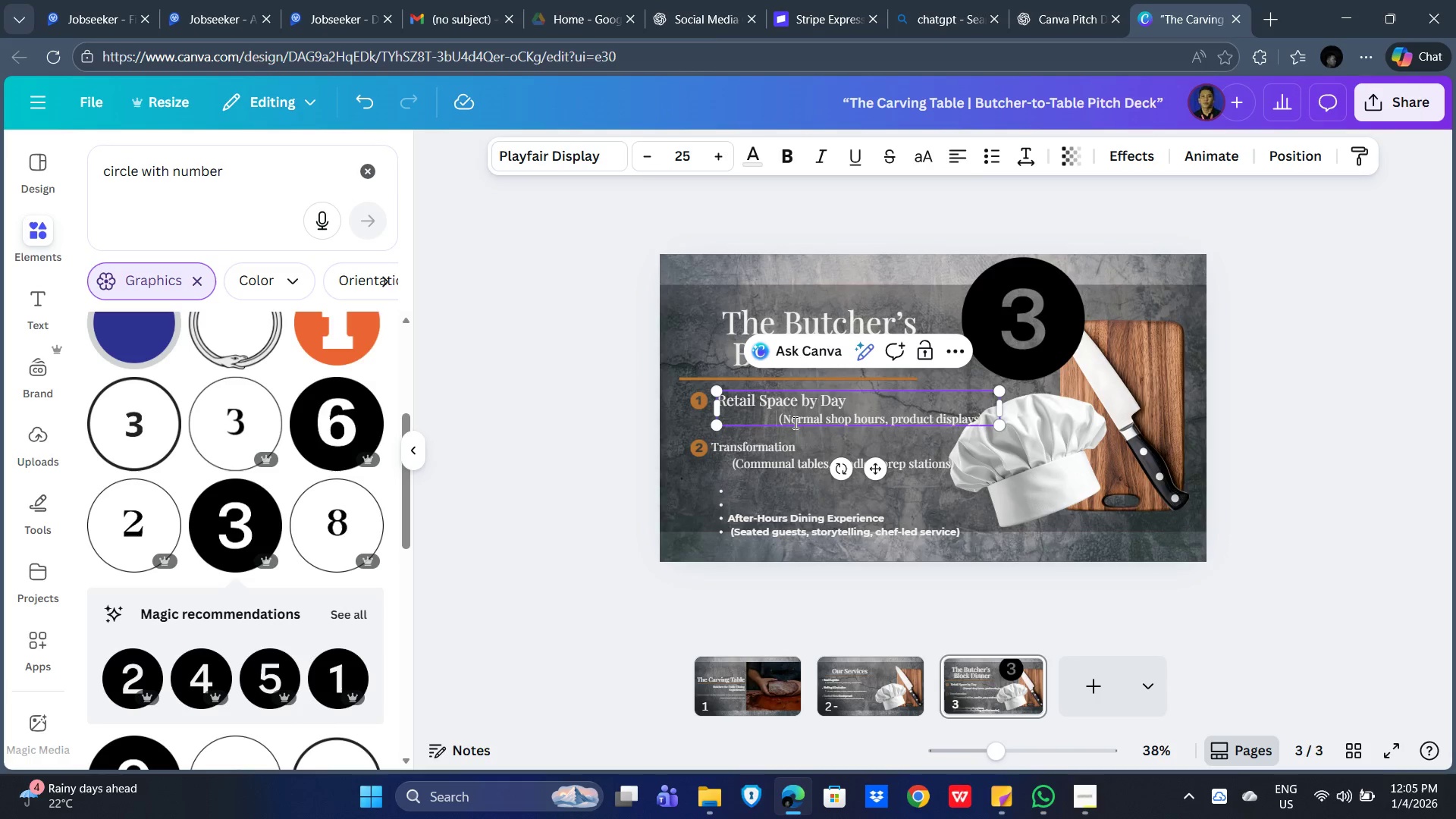 
key(Backspace)
 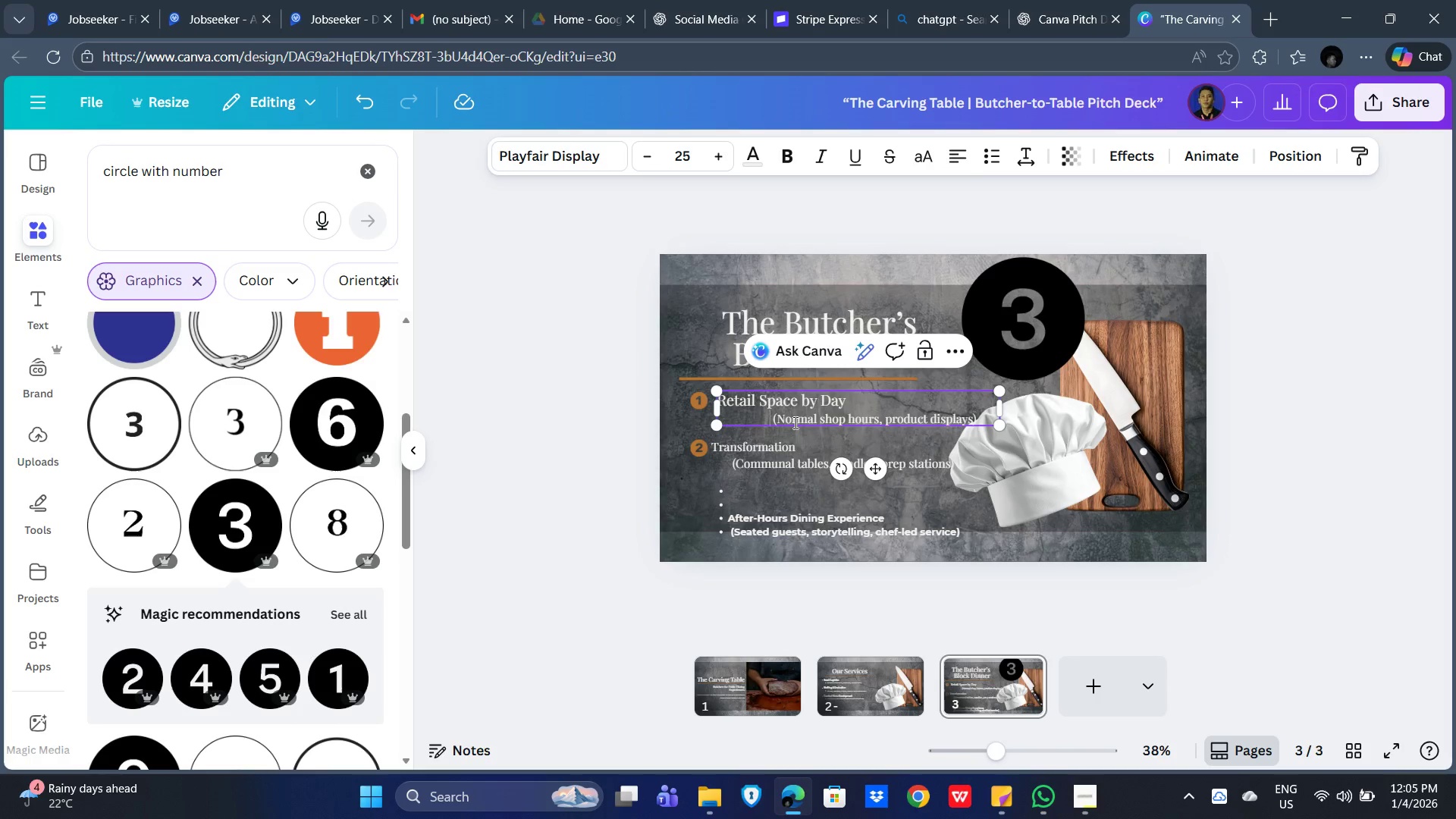 
key(Backspace)
 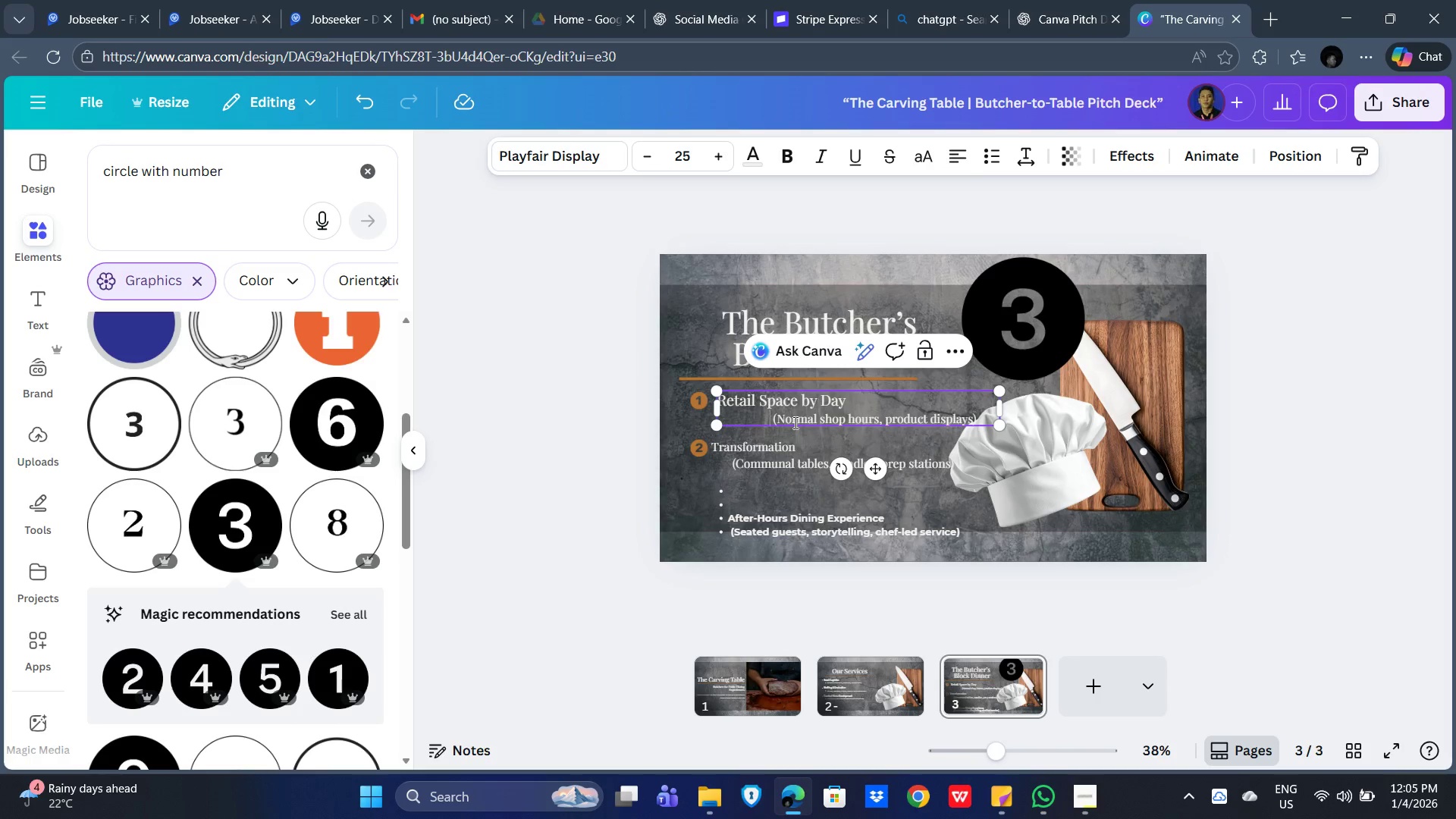 
key(Backspace)
 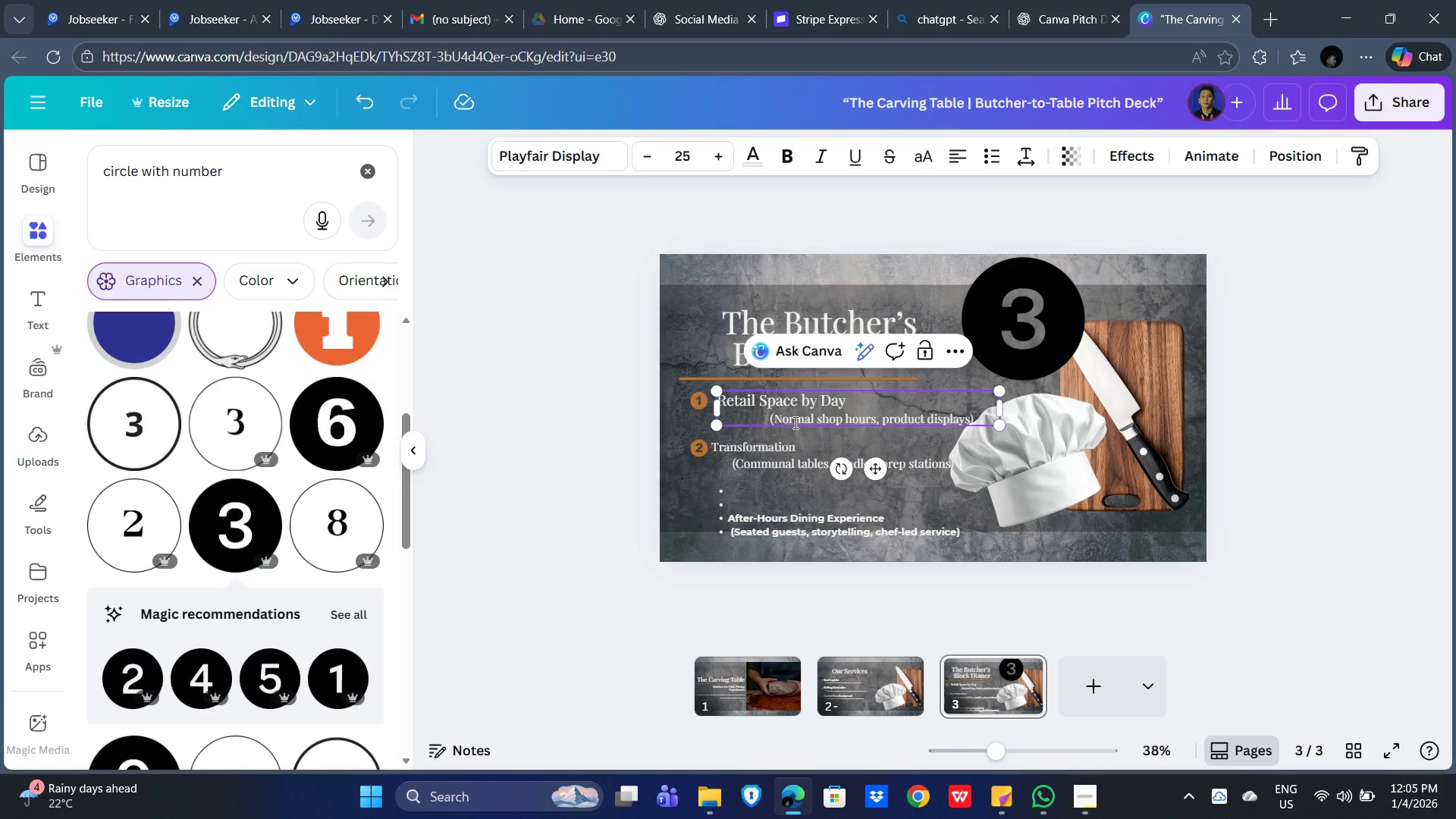 
key(Backspace)
 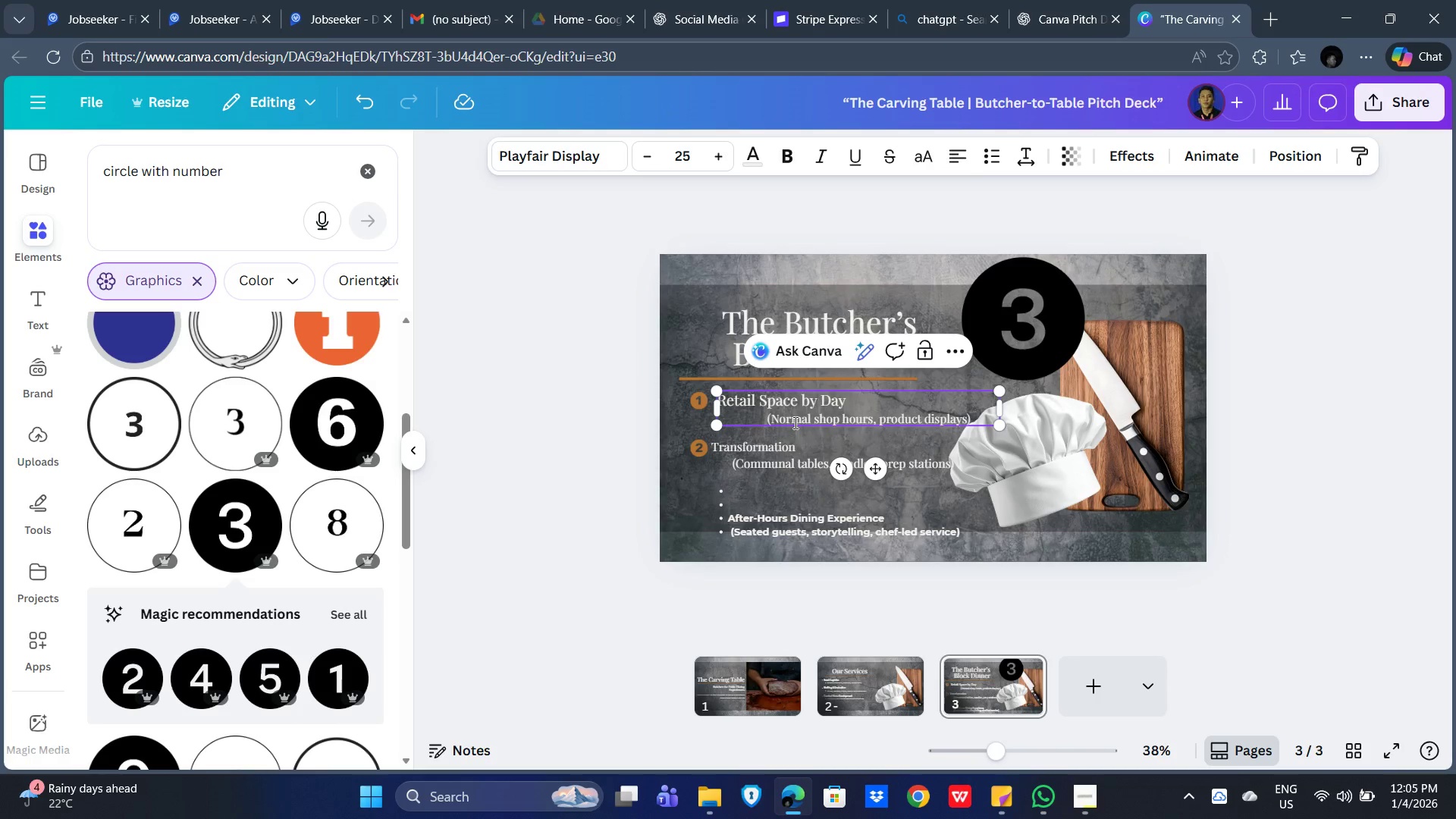 
key(Backspace)
 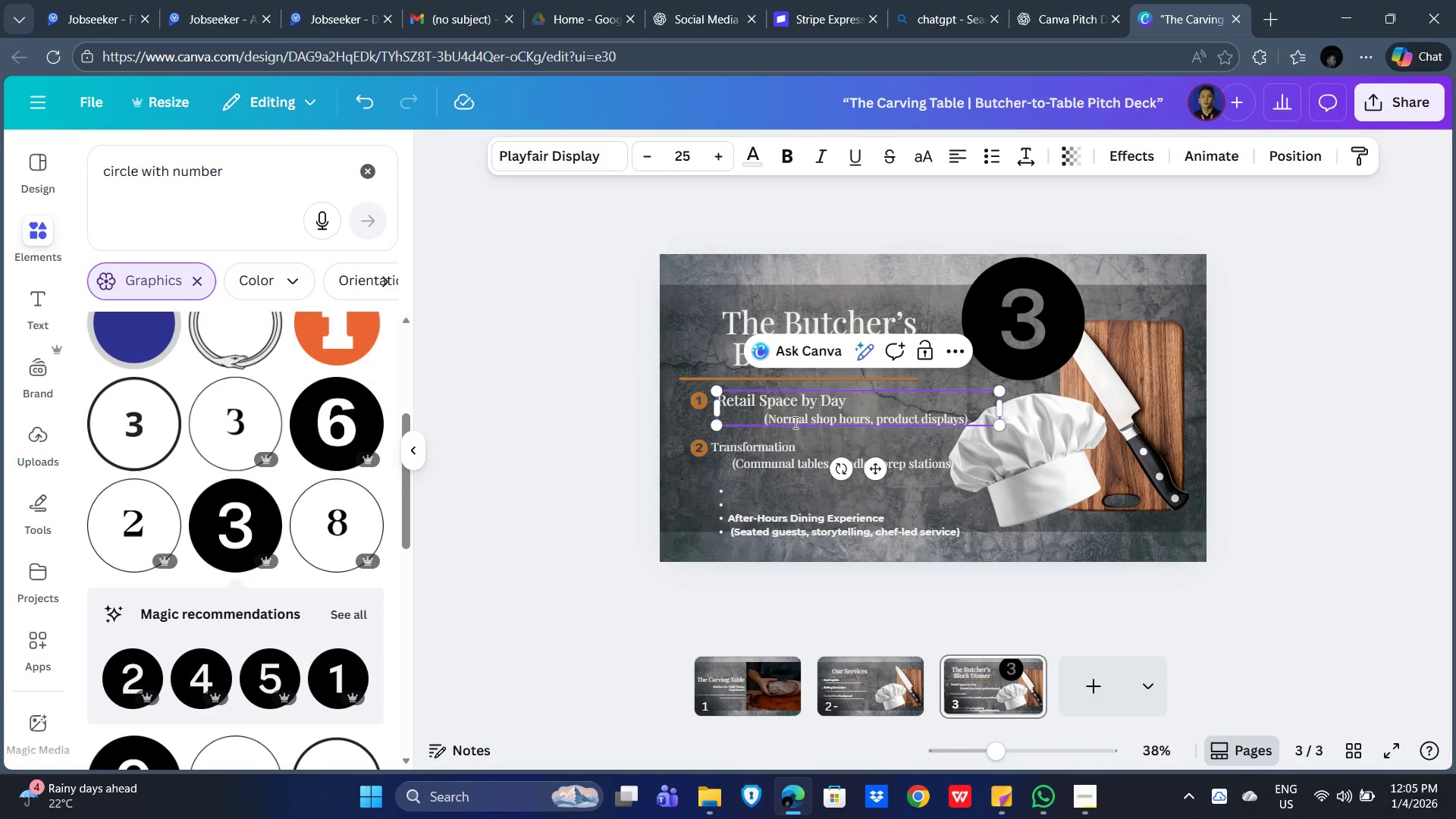 
key(Backspace)
 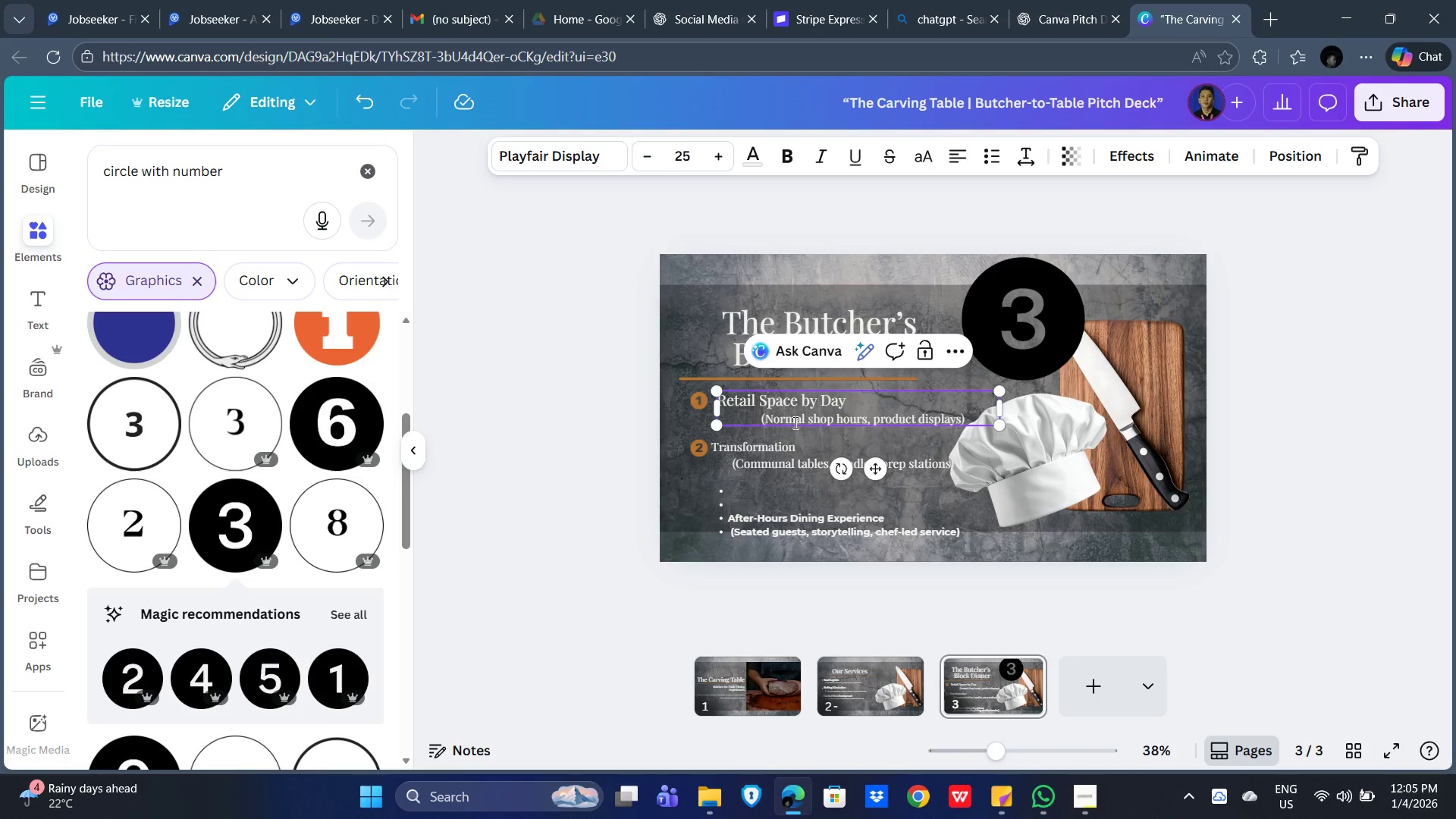 
key(Backspace)
 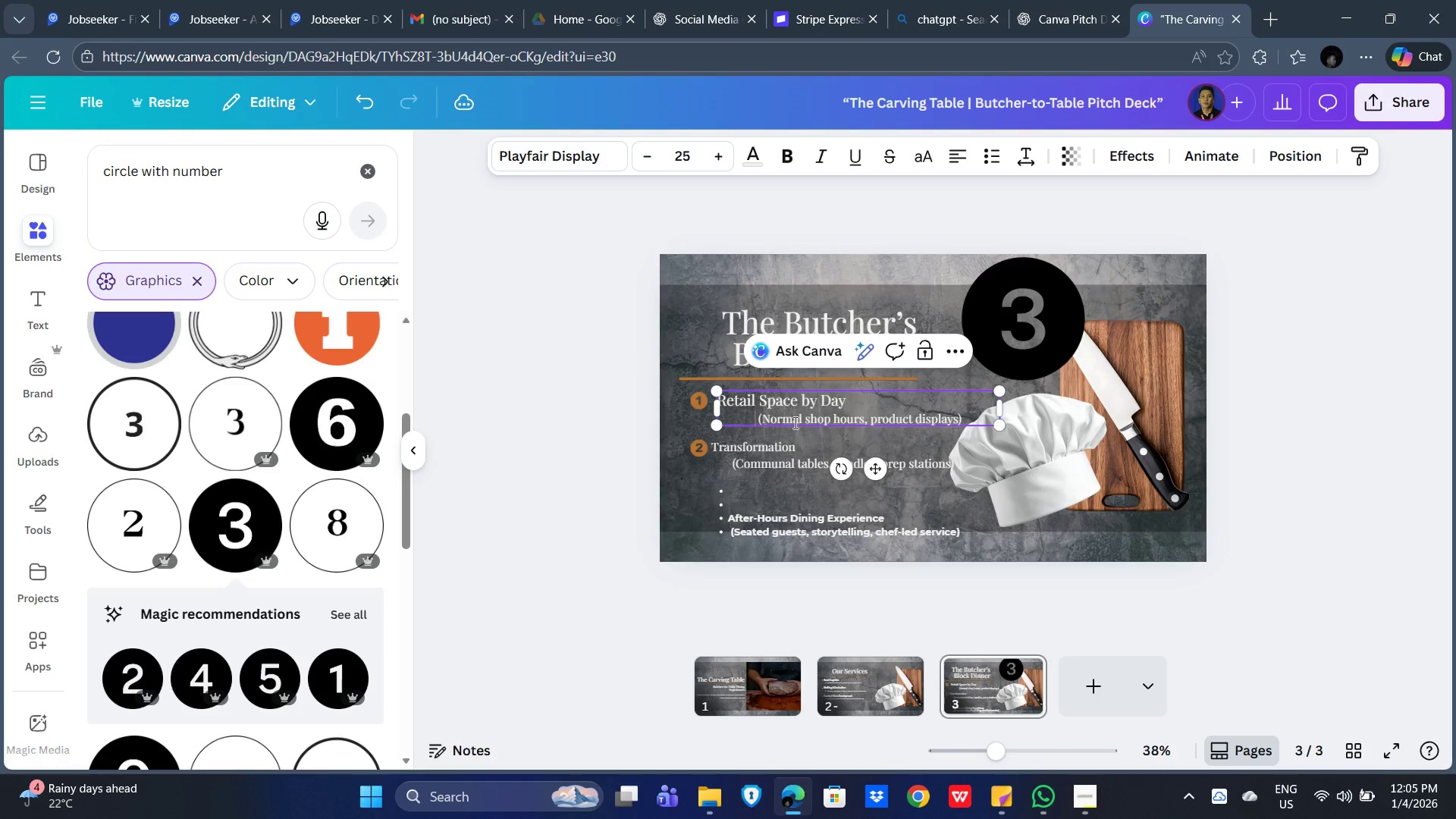 
key(Backspace)
 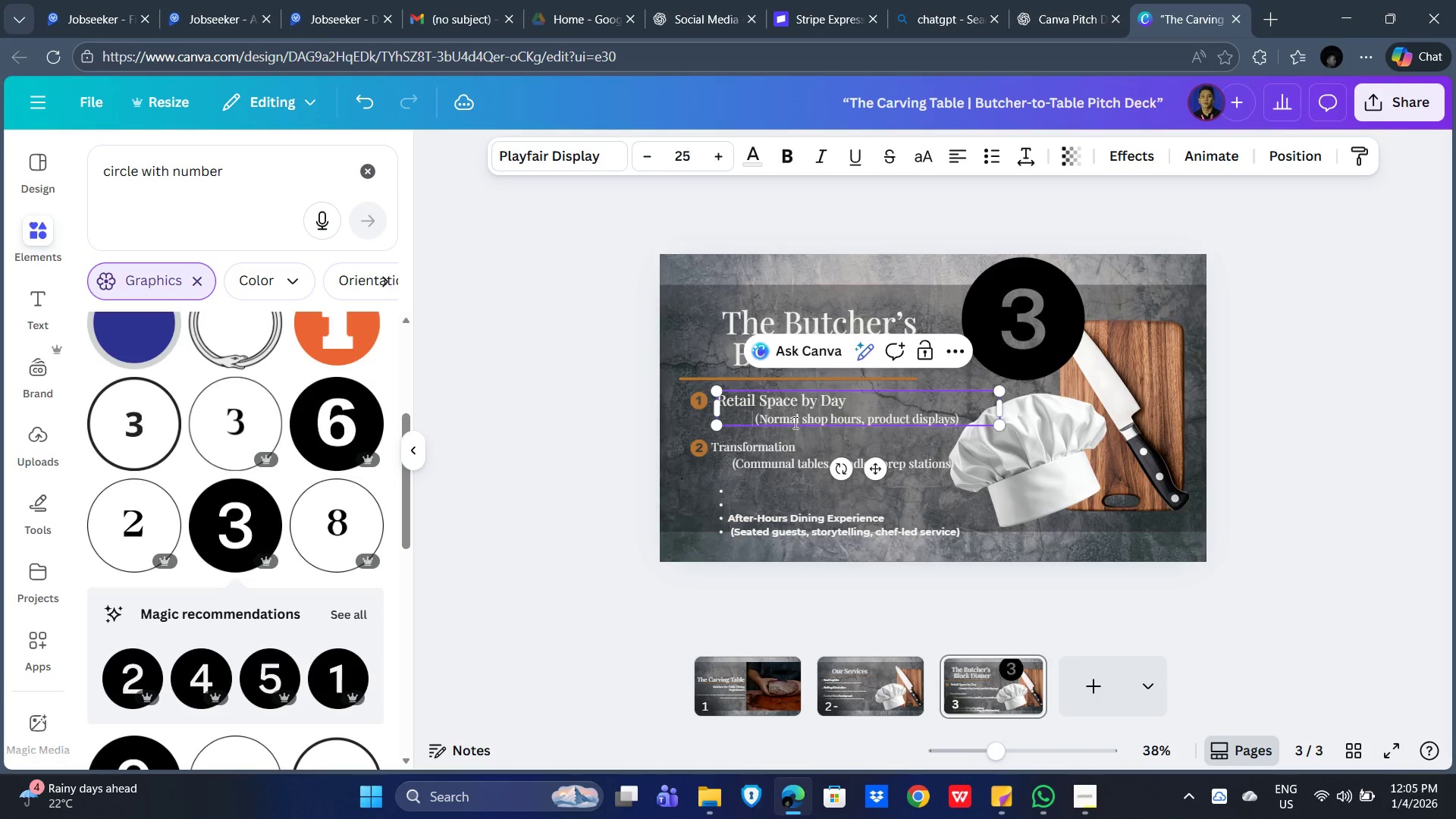 
key(Backspace)
 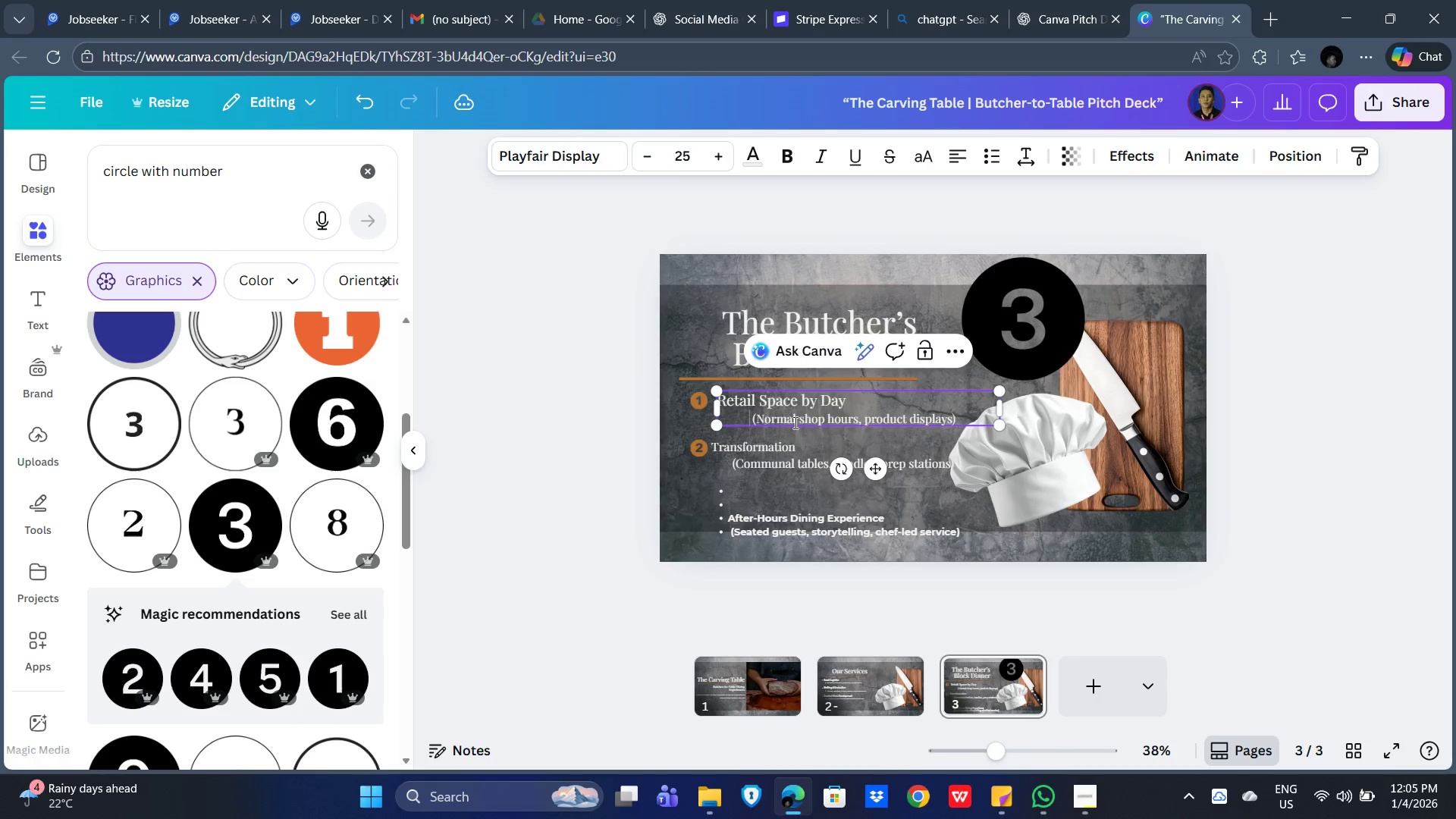 
key(Backspace)
 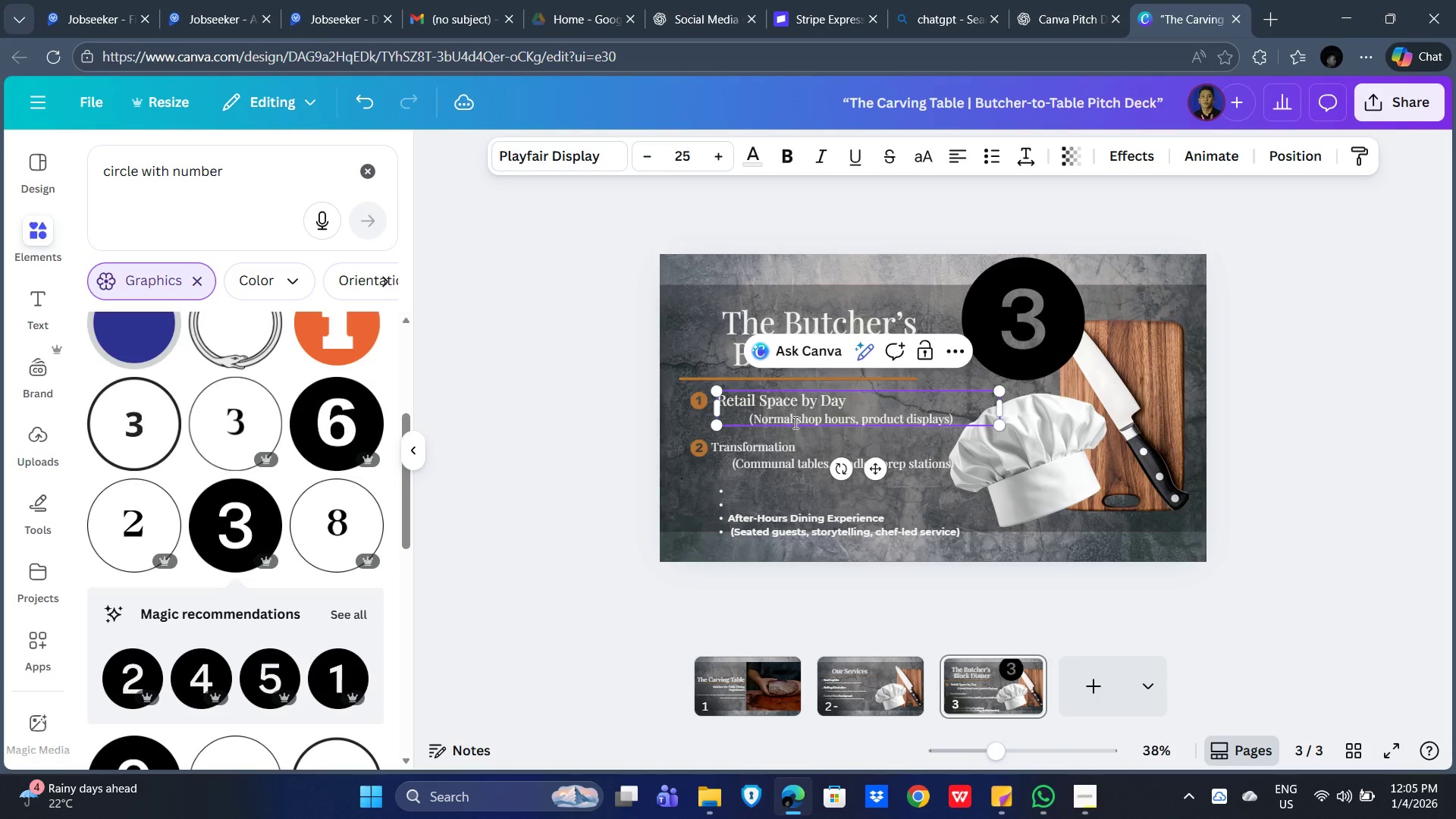 
key(Backspace)
 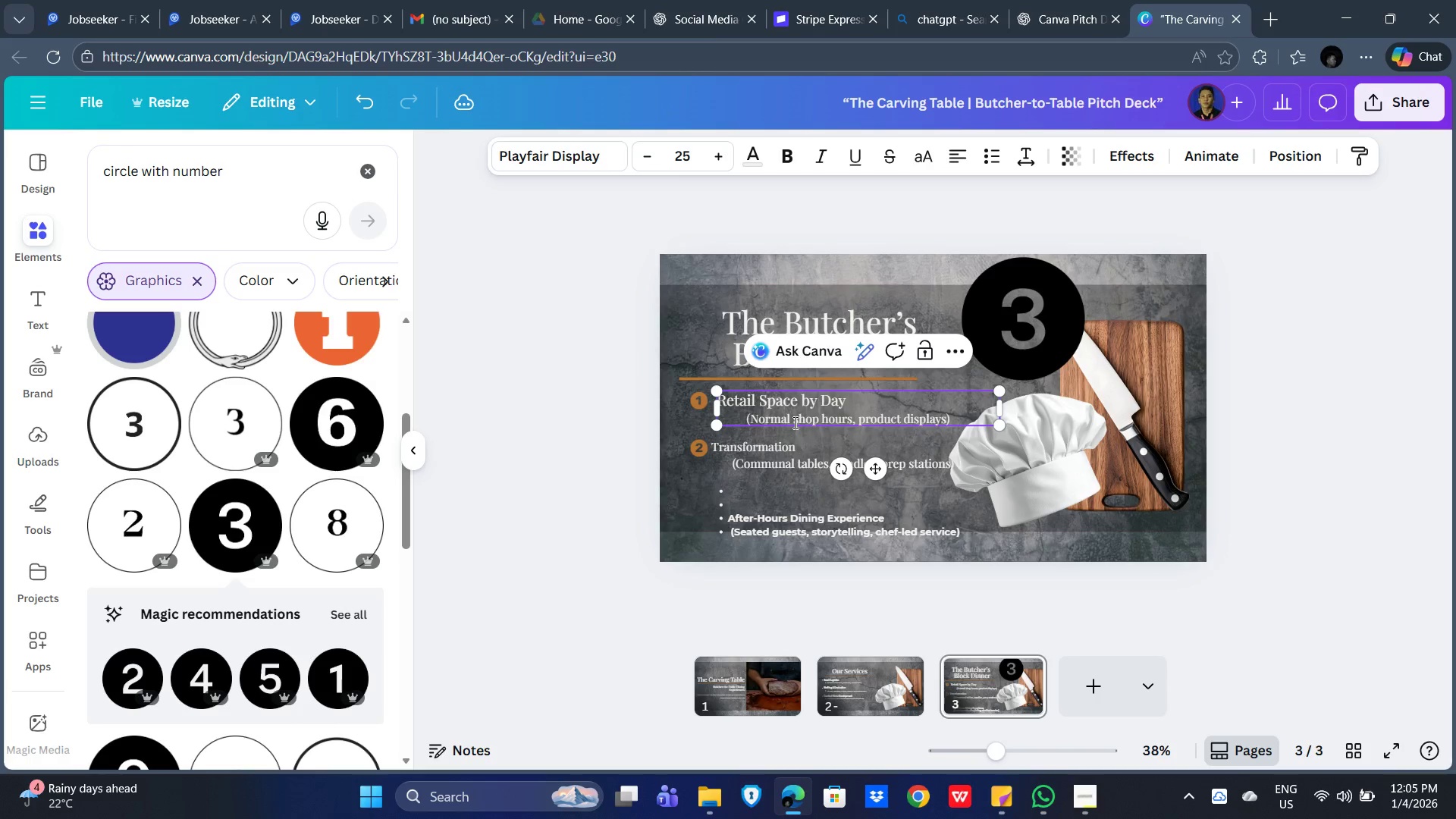 
key(Backspace)
 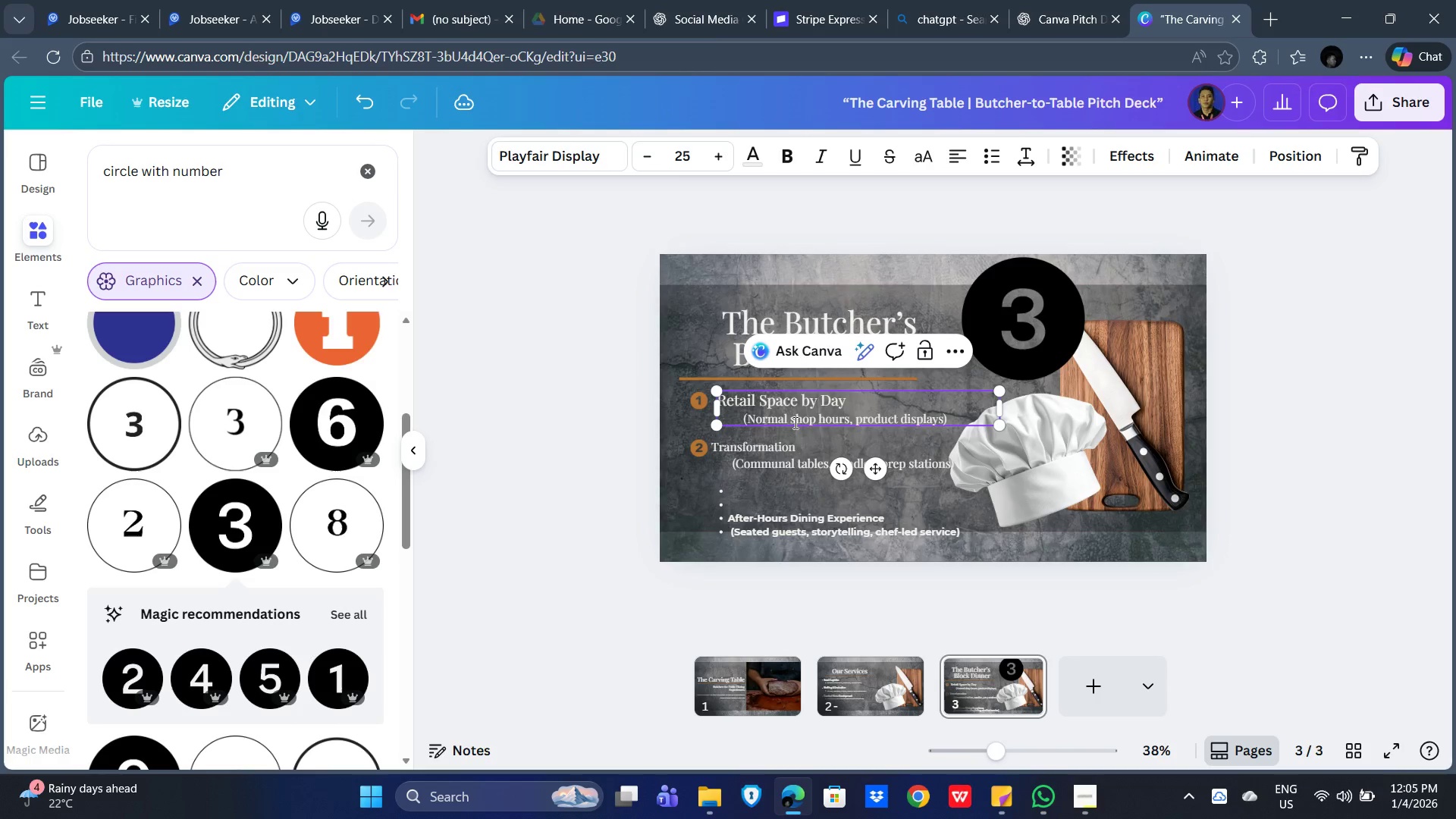 
key(Backspace)
 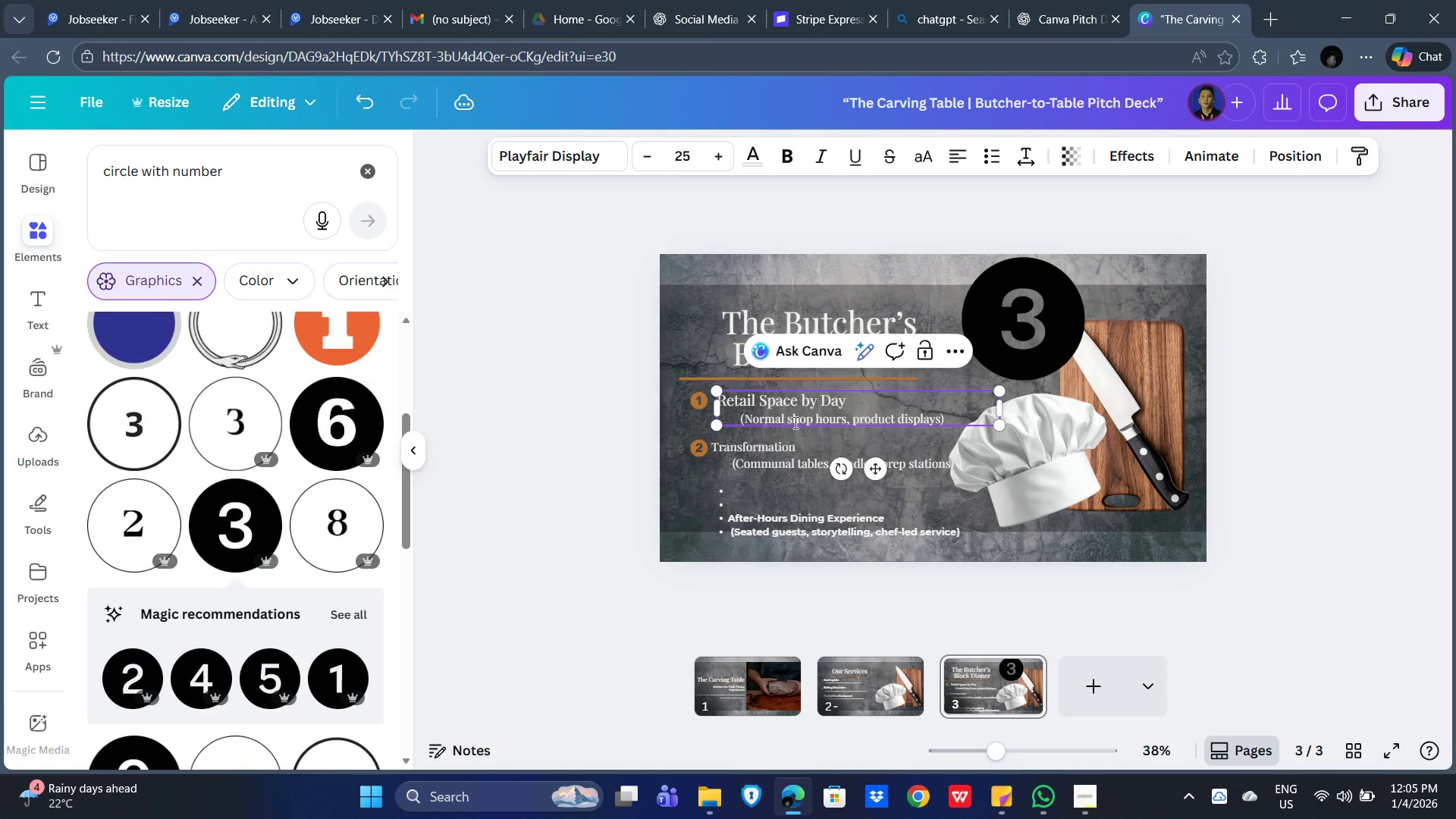 
key(Backspace)
 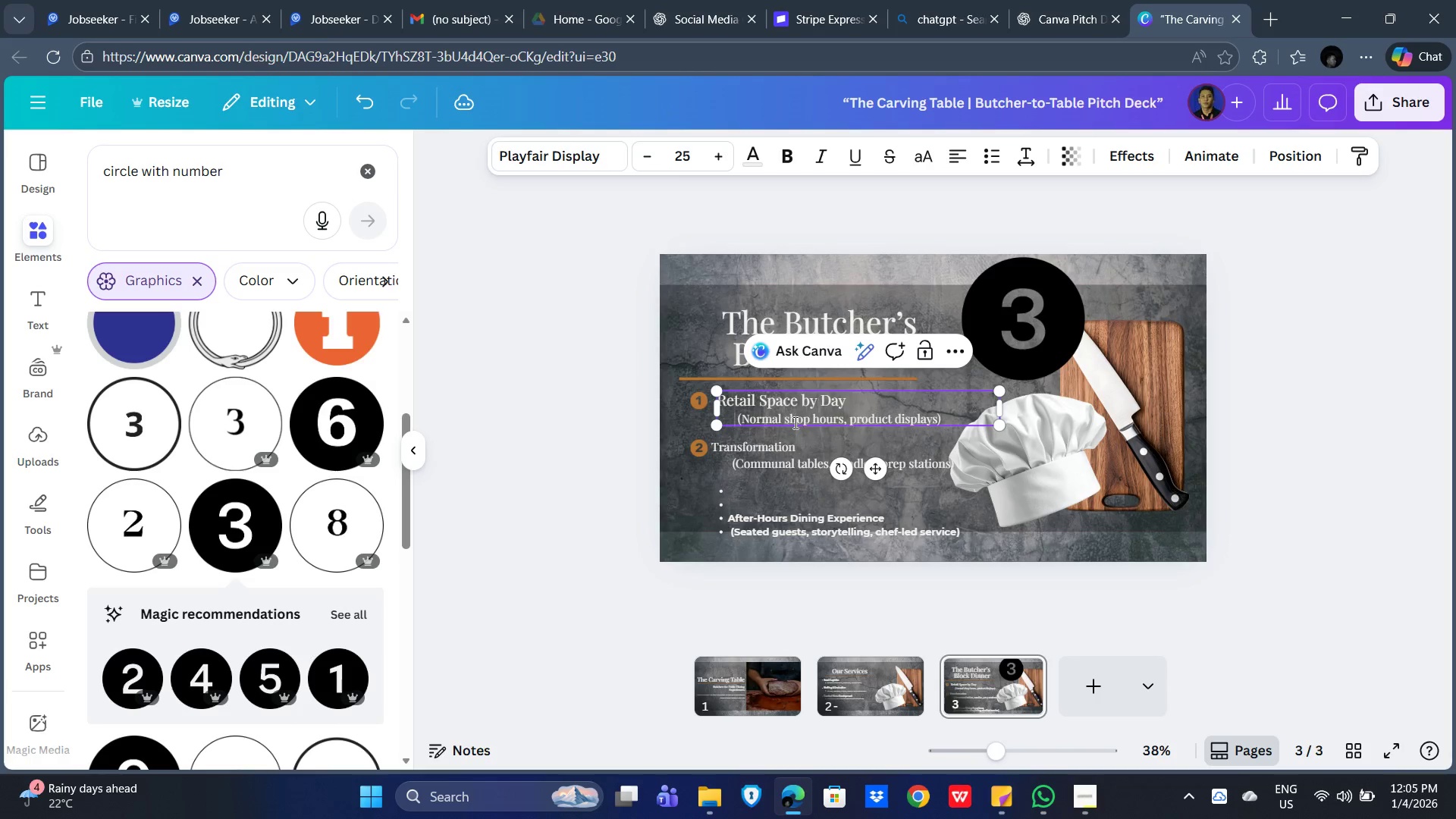 
key(Backspace)
 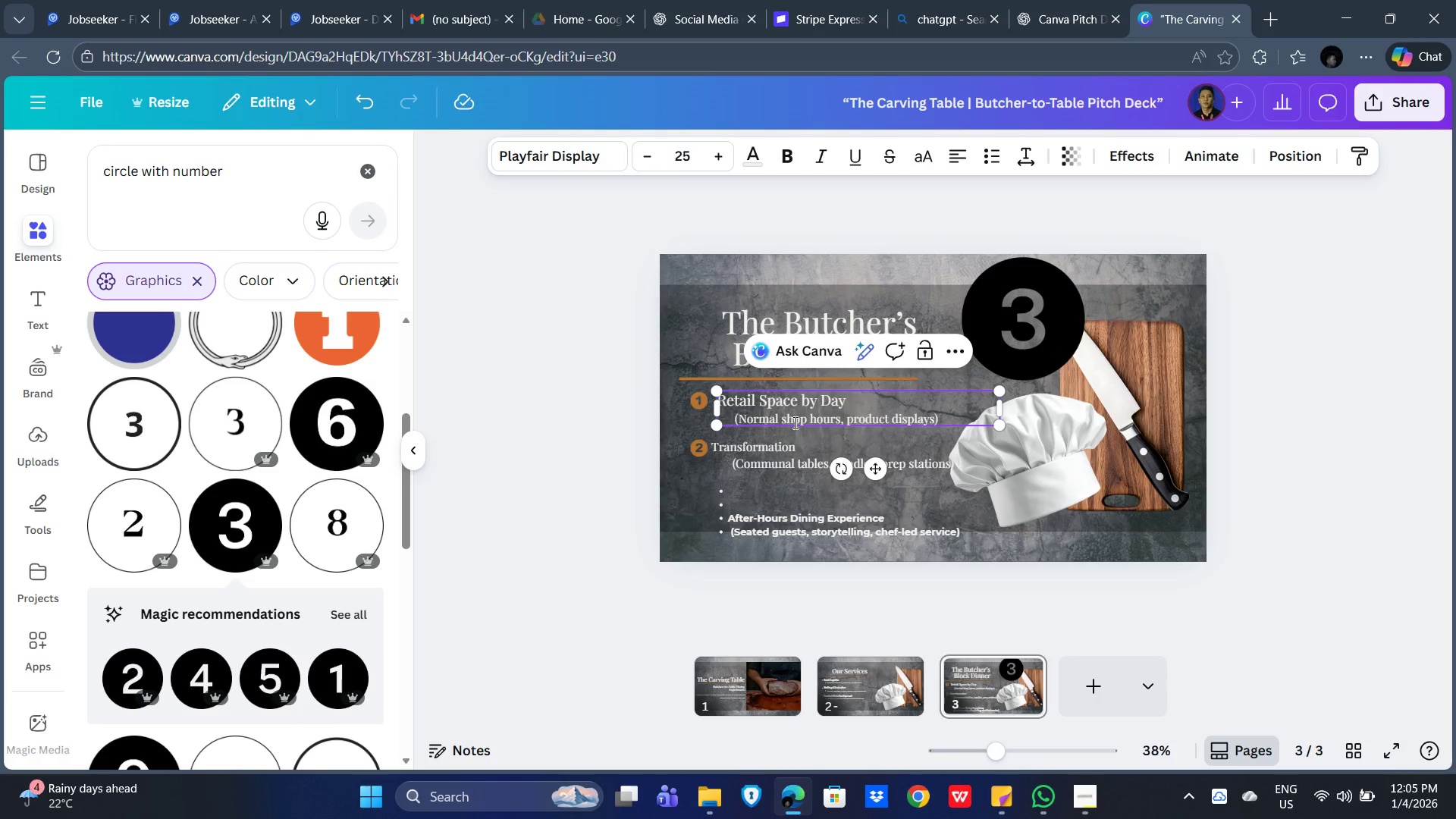 
key(Backspace)
 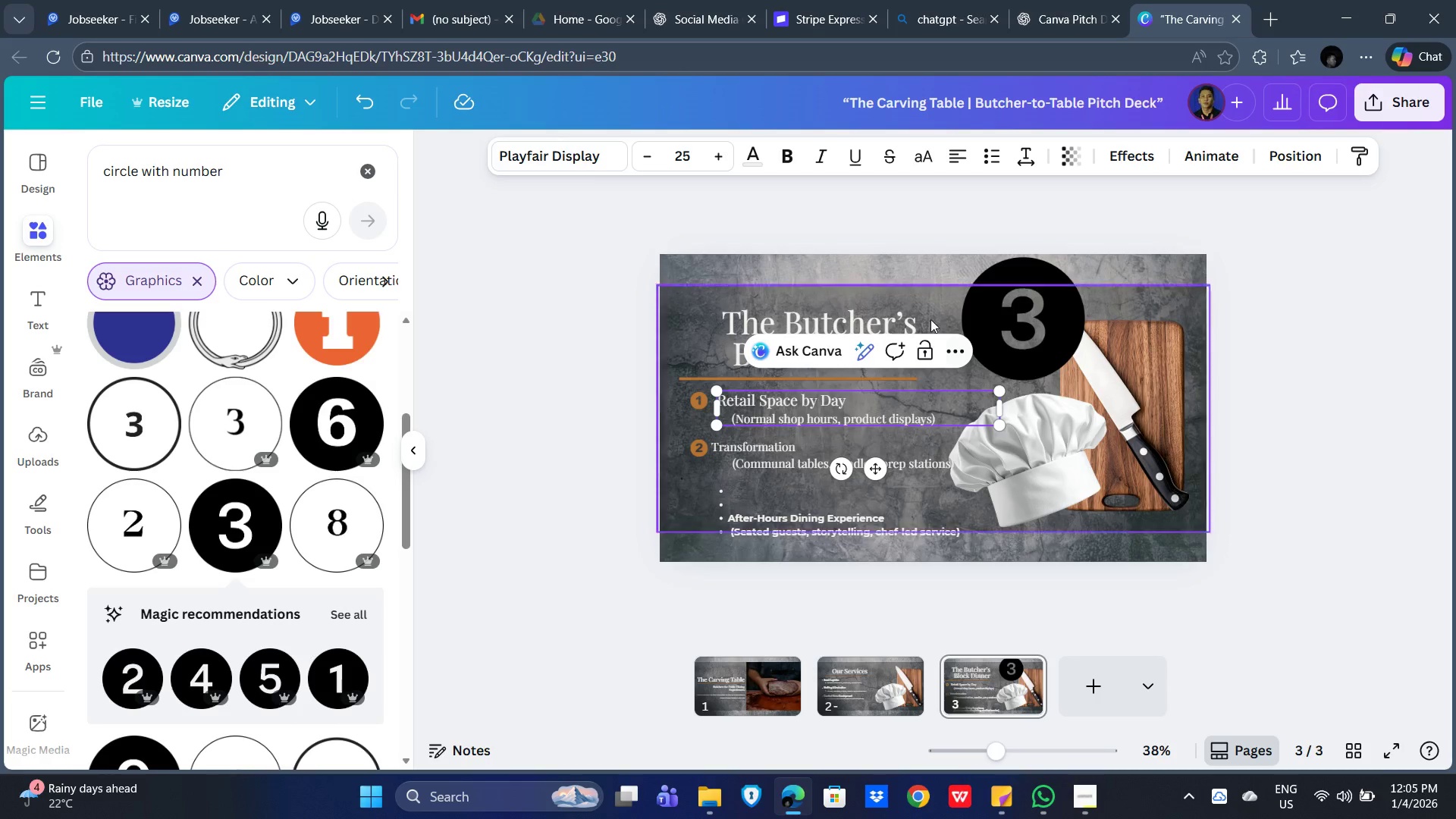 
left_click([1370, 450])
 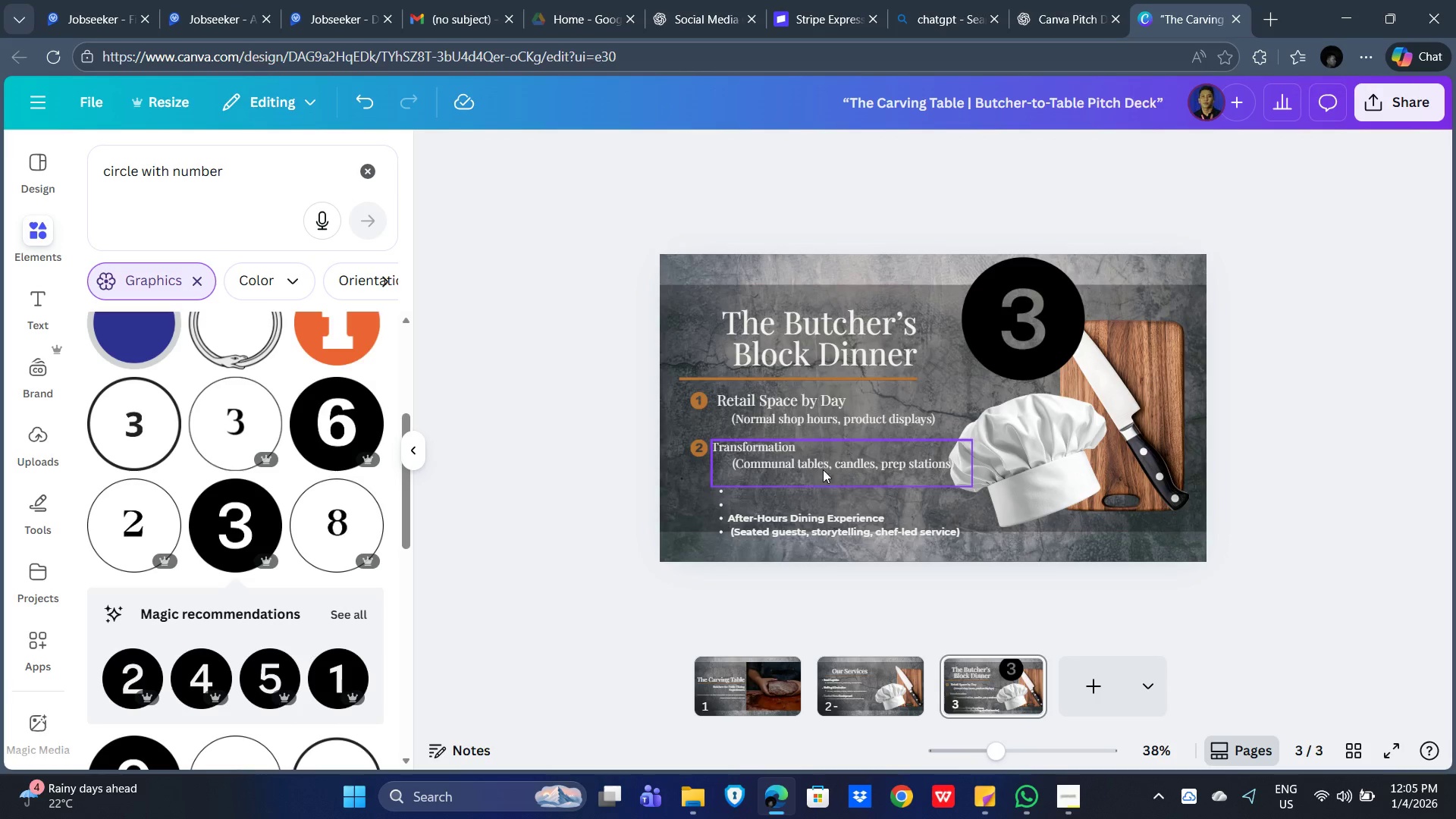 
left_click([791, 465])
 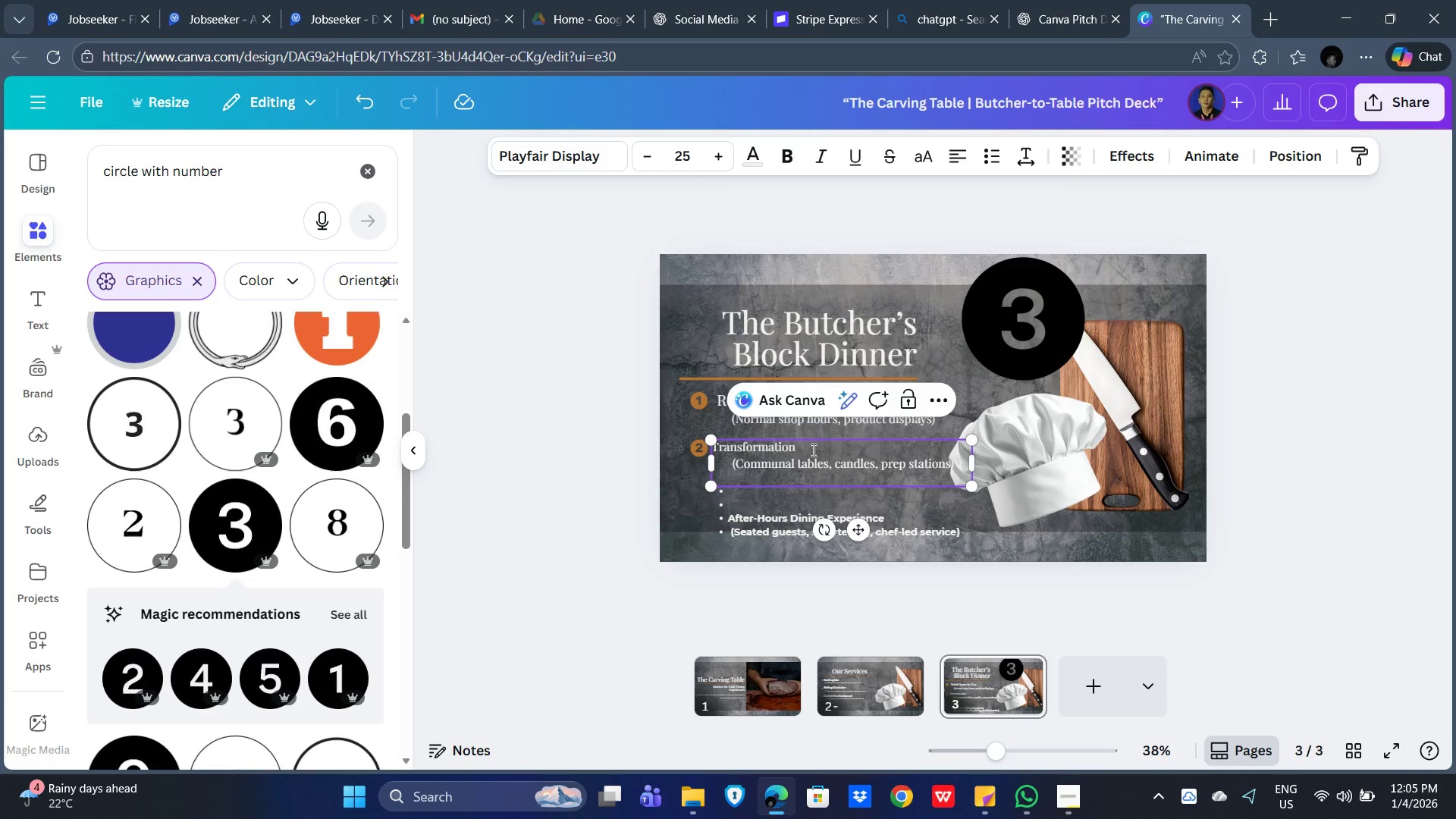 
left_click_drag(start_coordinate=[810, 448], to_coordinate=[689, 444])
 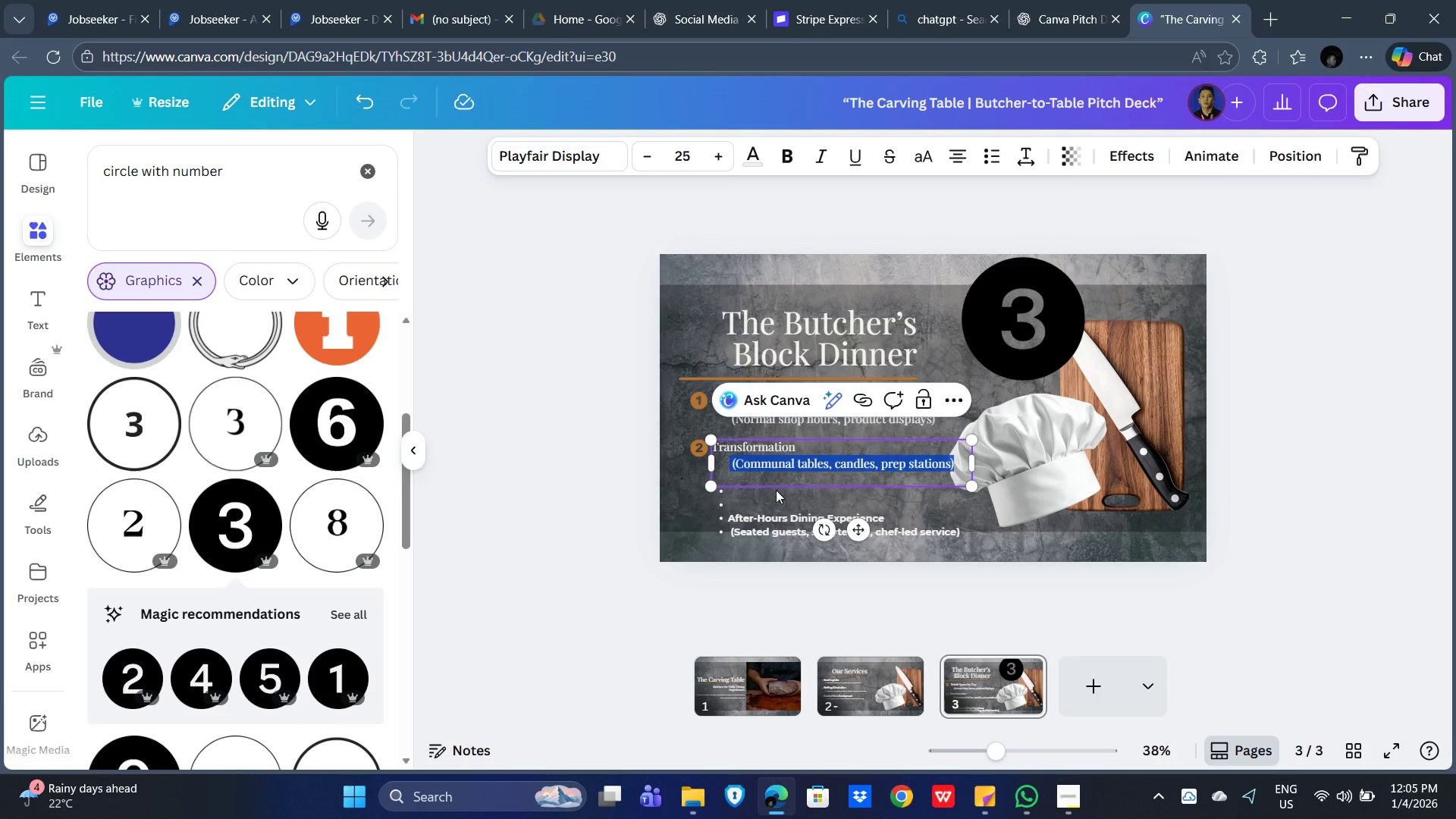 
left_click([790, 462])
 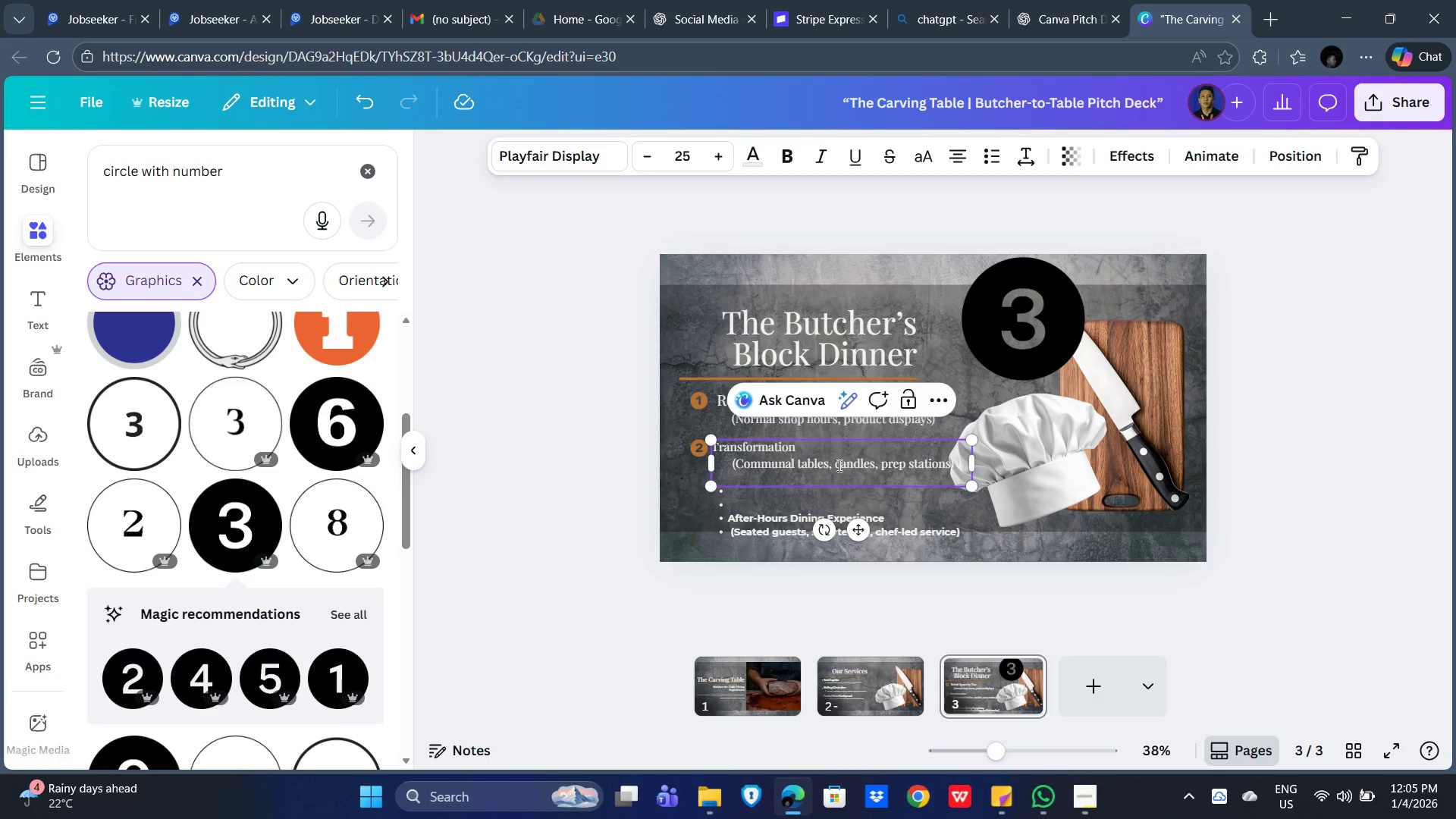 
key(Control+A)
 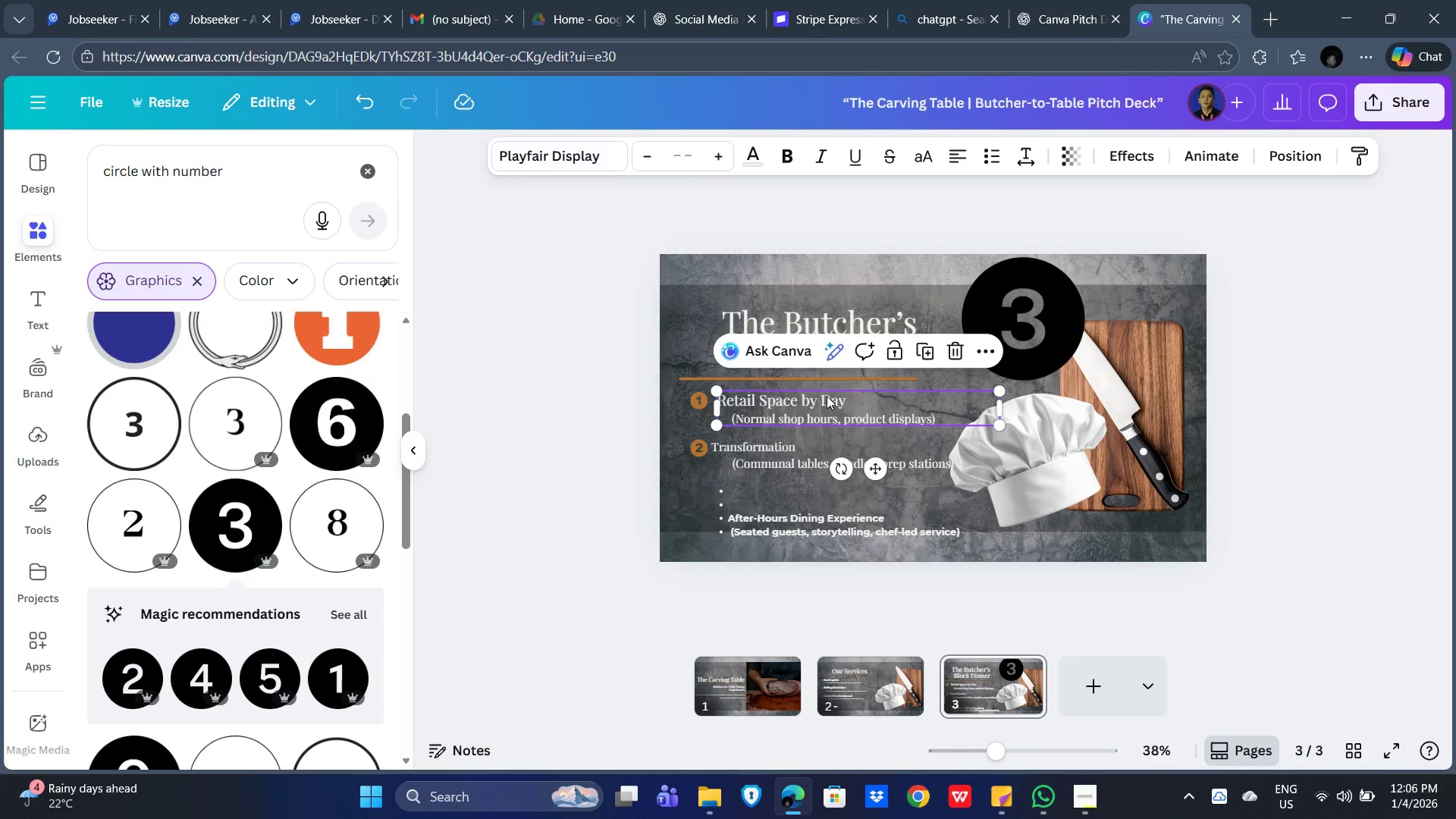 
wait(5.09)
 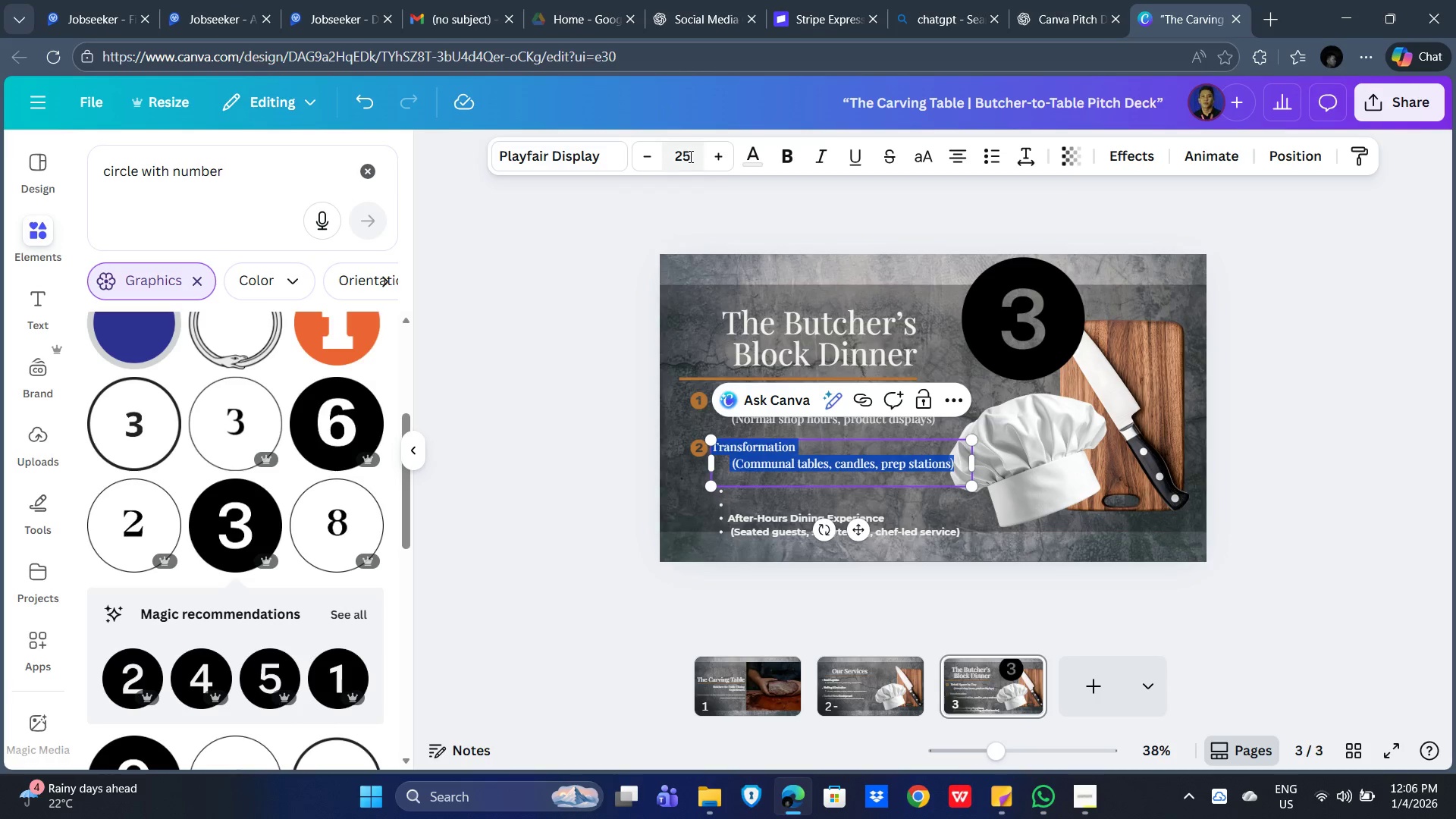 
left_click([684, 159])
 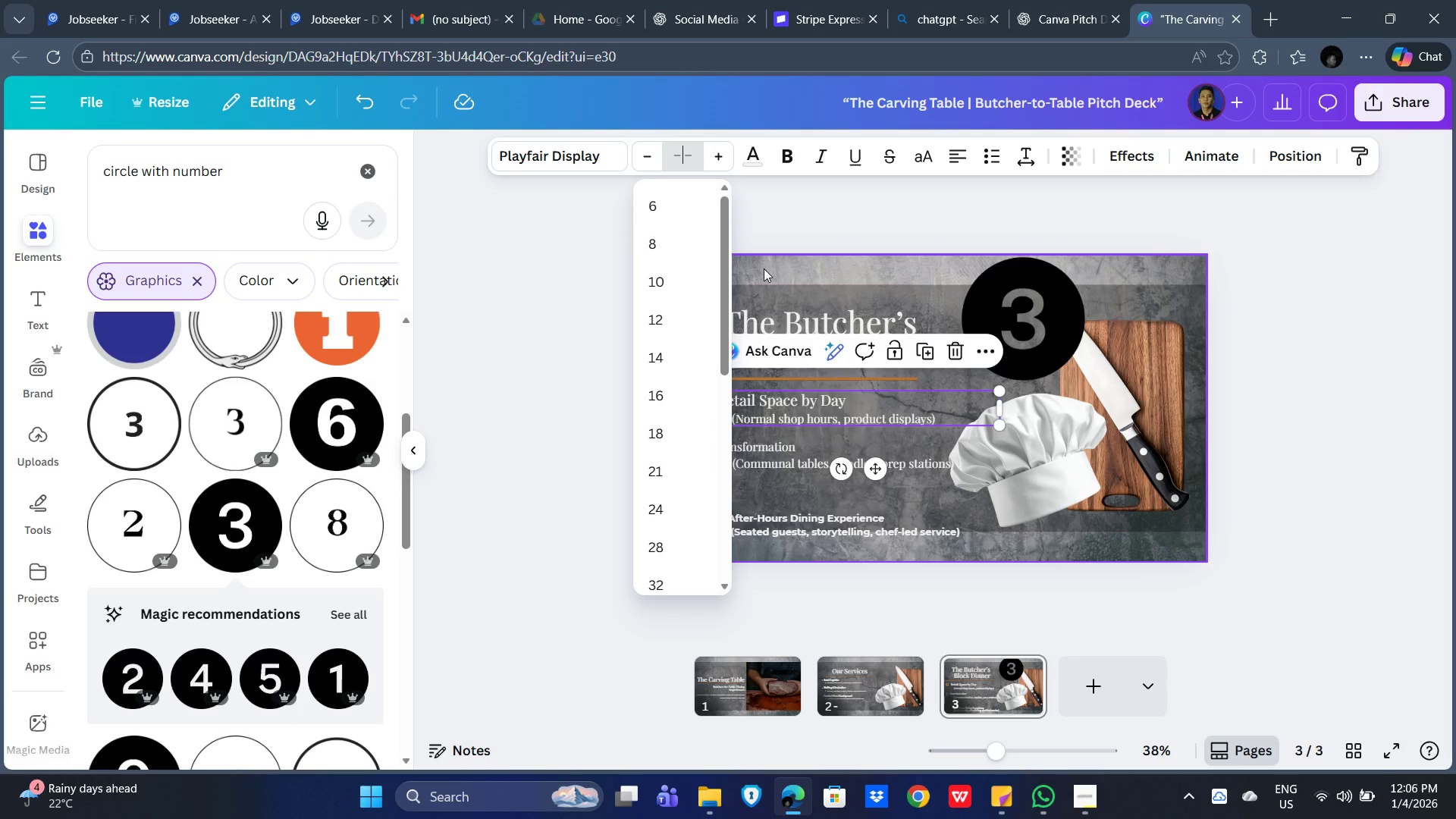 
key(Numpad2)
 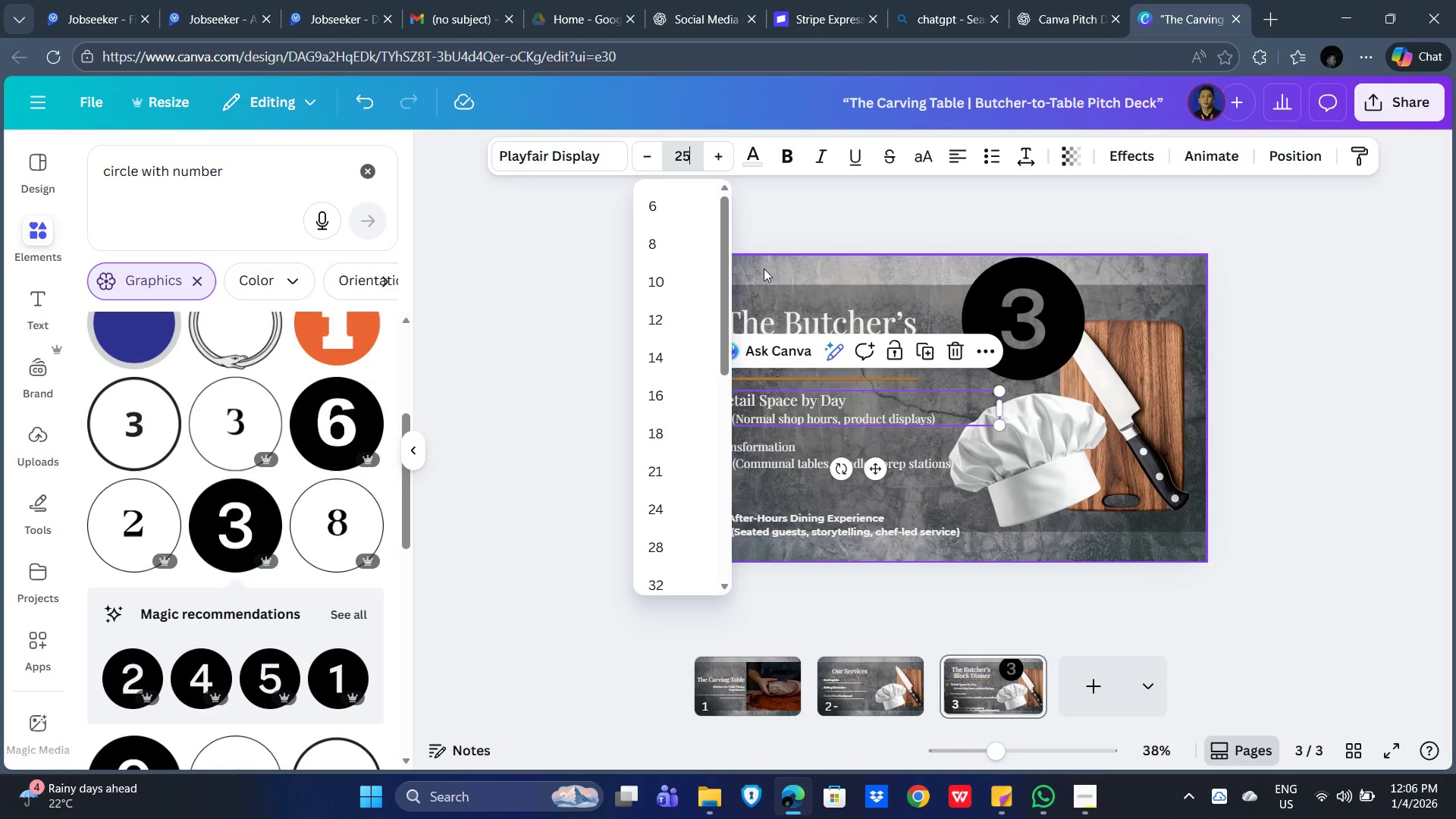 
key(Numpad5)
 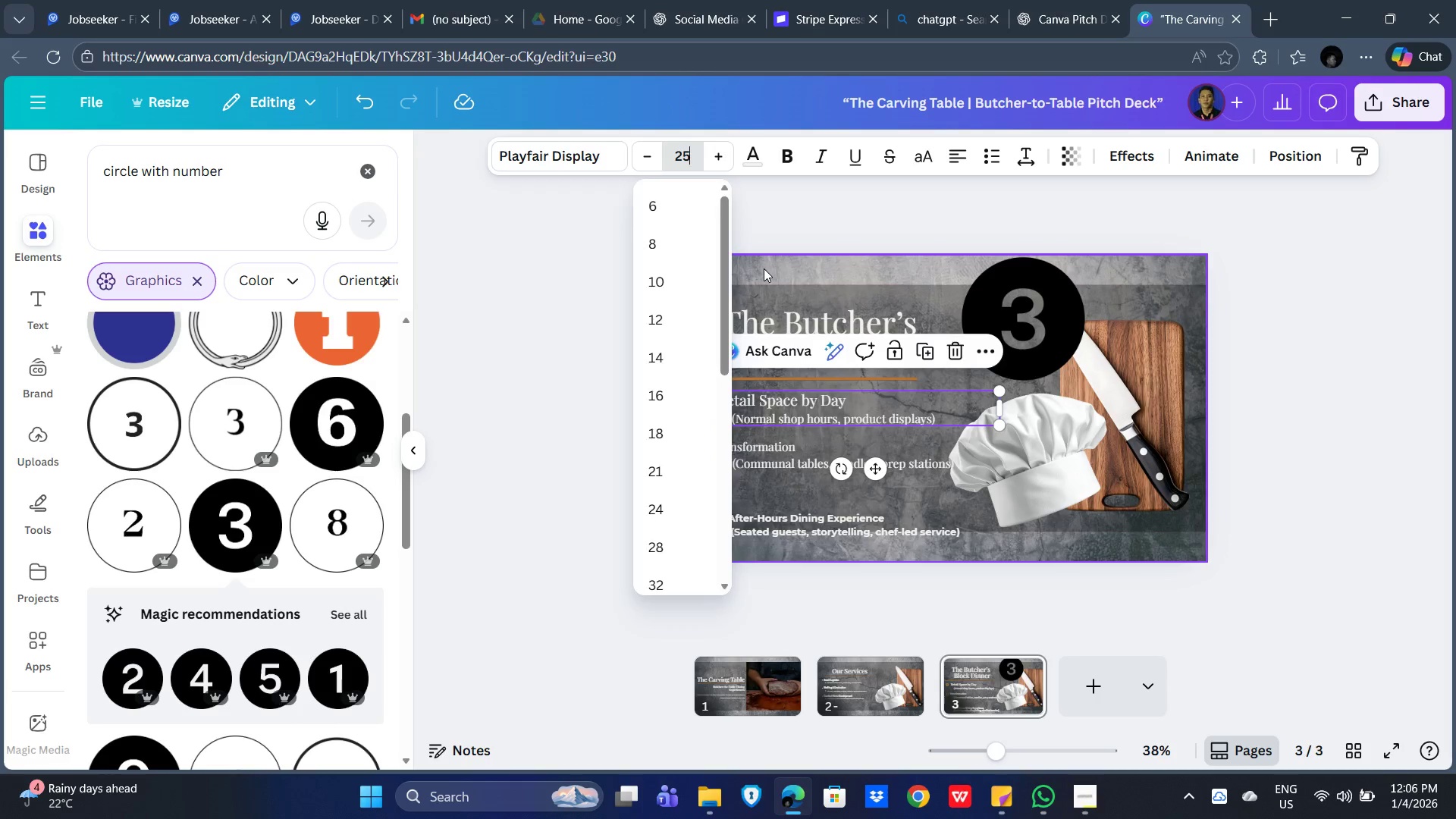 
key(NumpadEnter)
 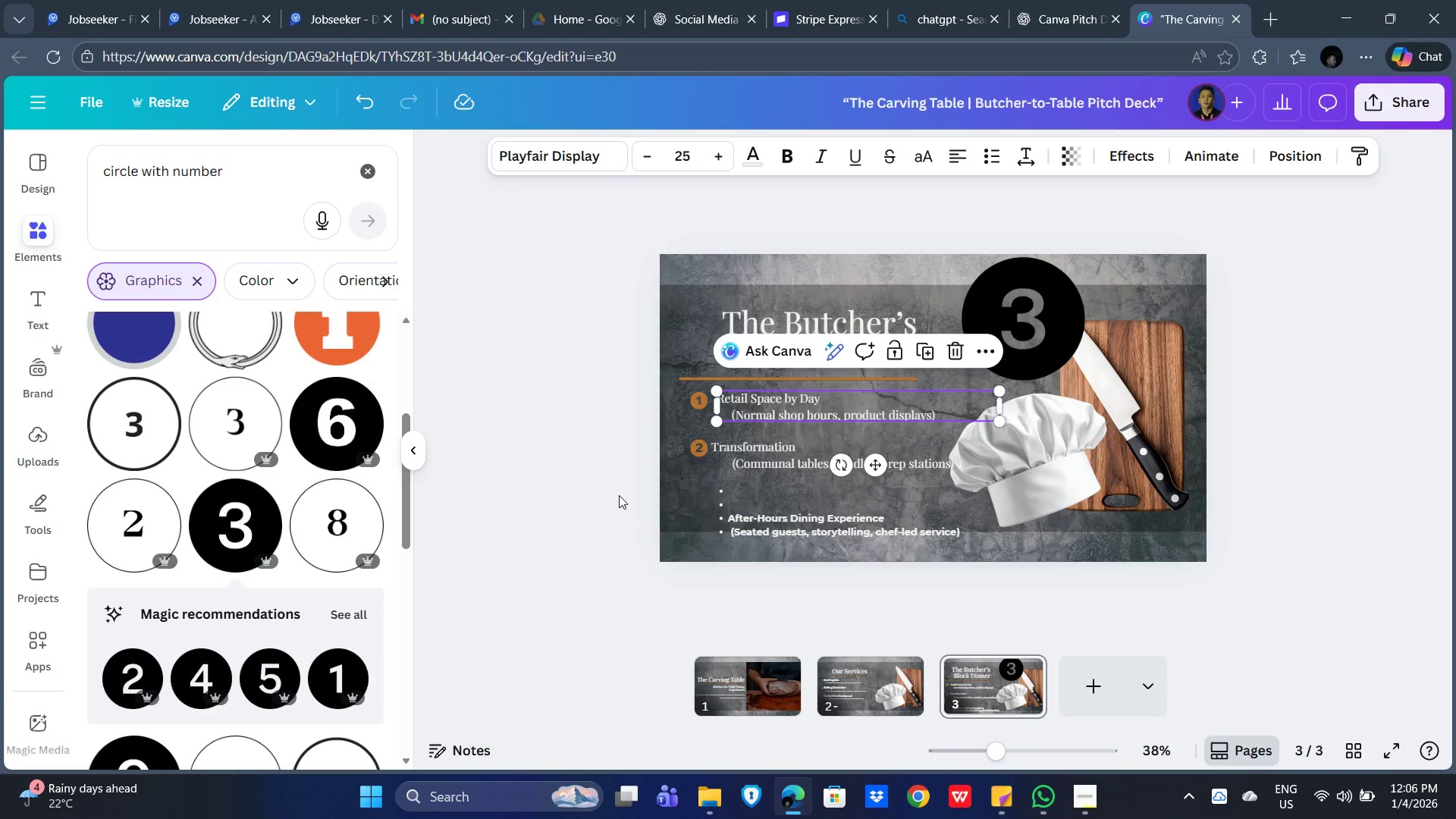 
left_click([802, 452])
 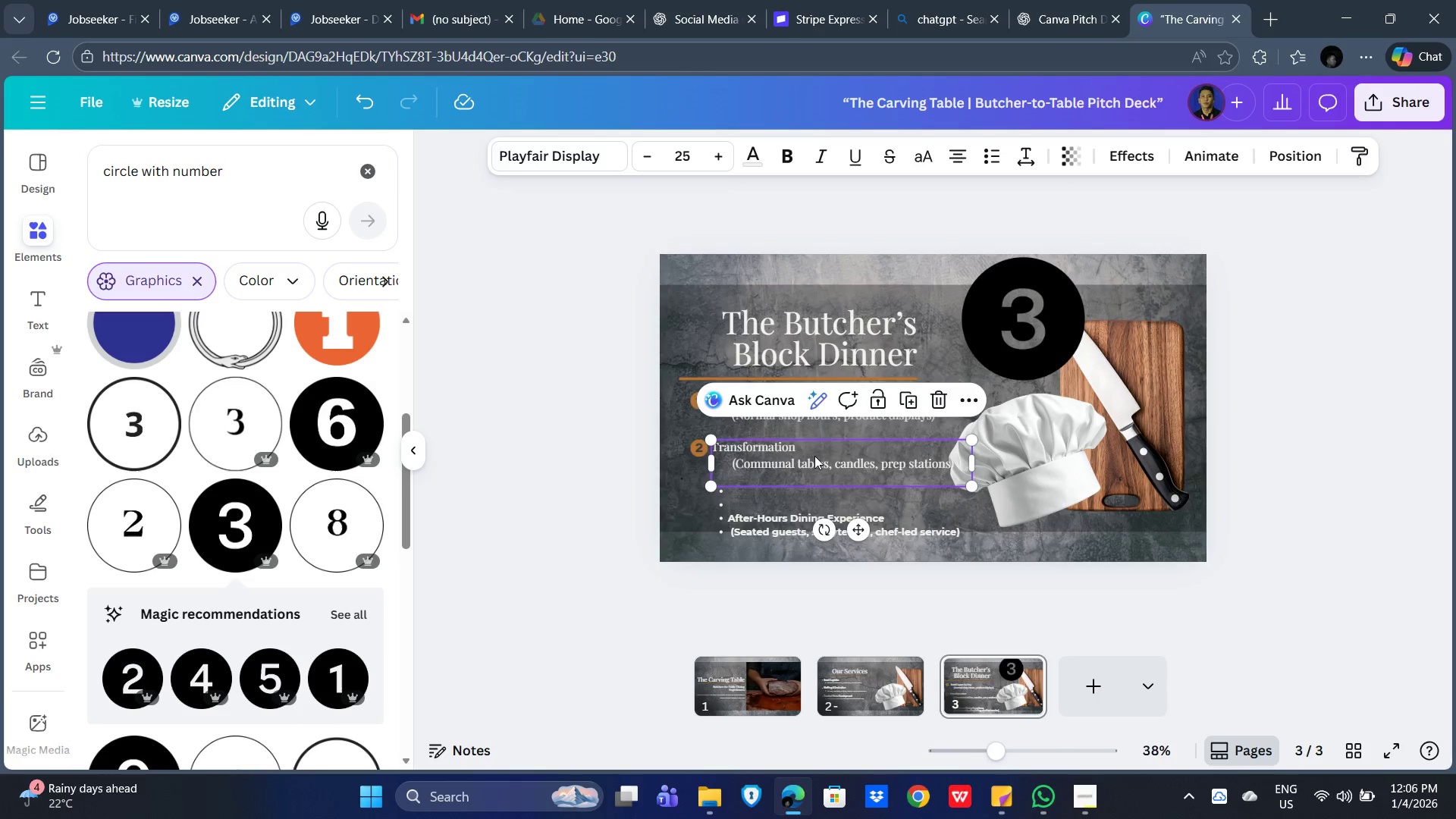 
left_click_drag(start_coordinate=[813, 456], to_coordinate=[818, 460])
 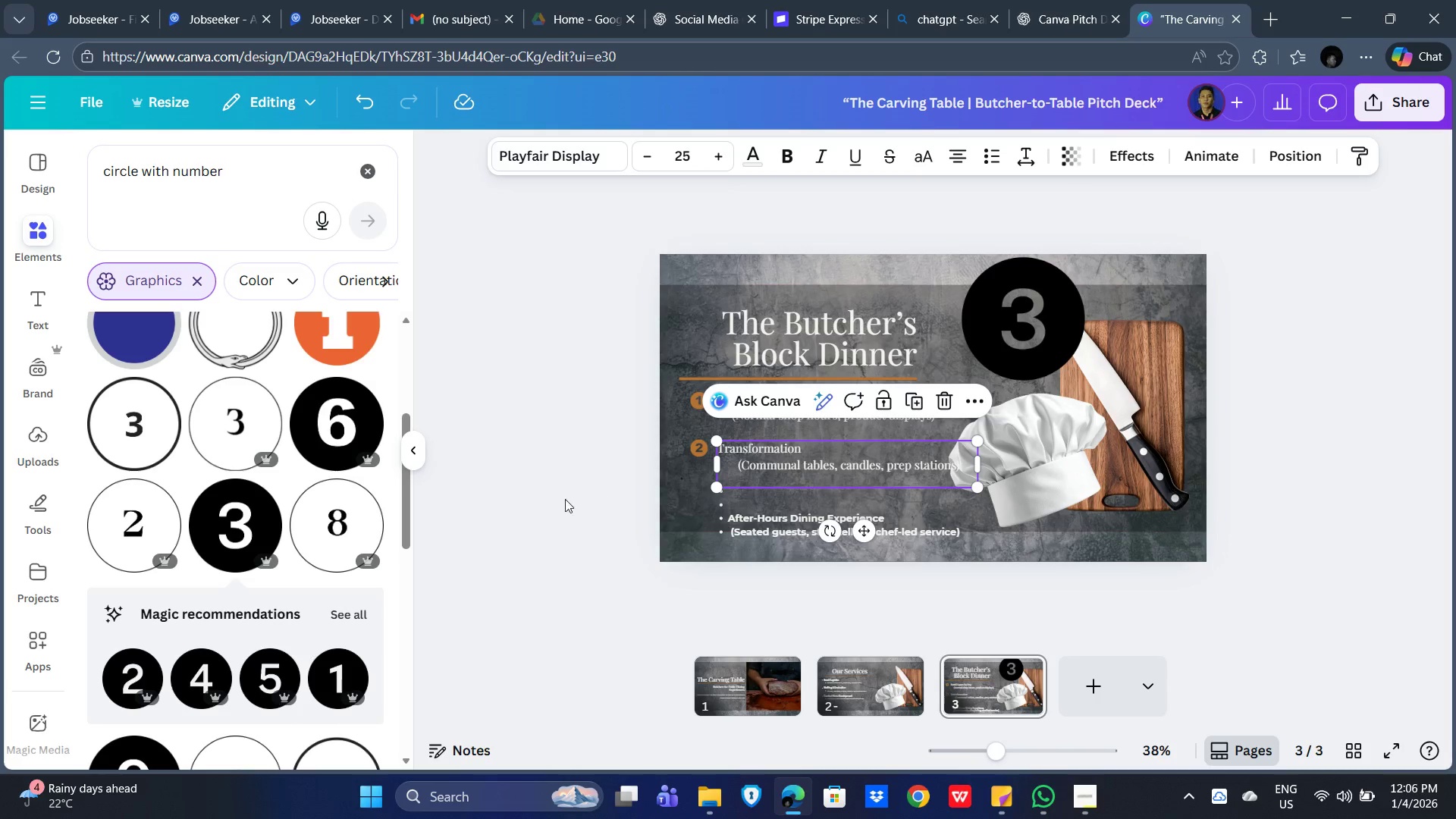 
left_click_drag(start_coordinate=[562, 501], to_coordinate=[567, 502])
 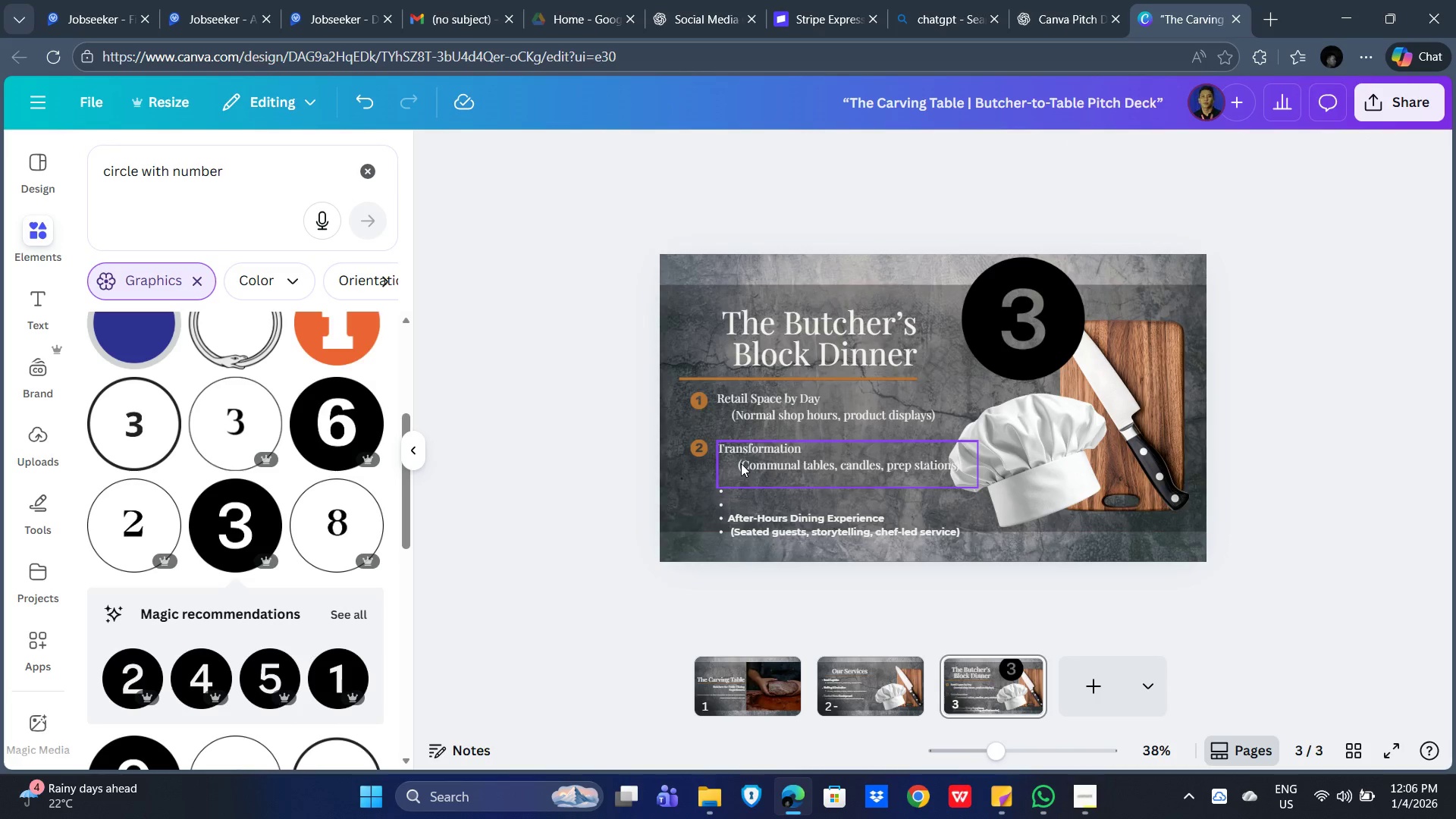 
left_click([733, 463])
 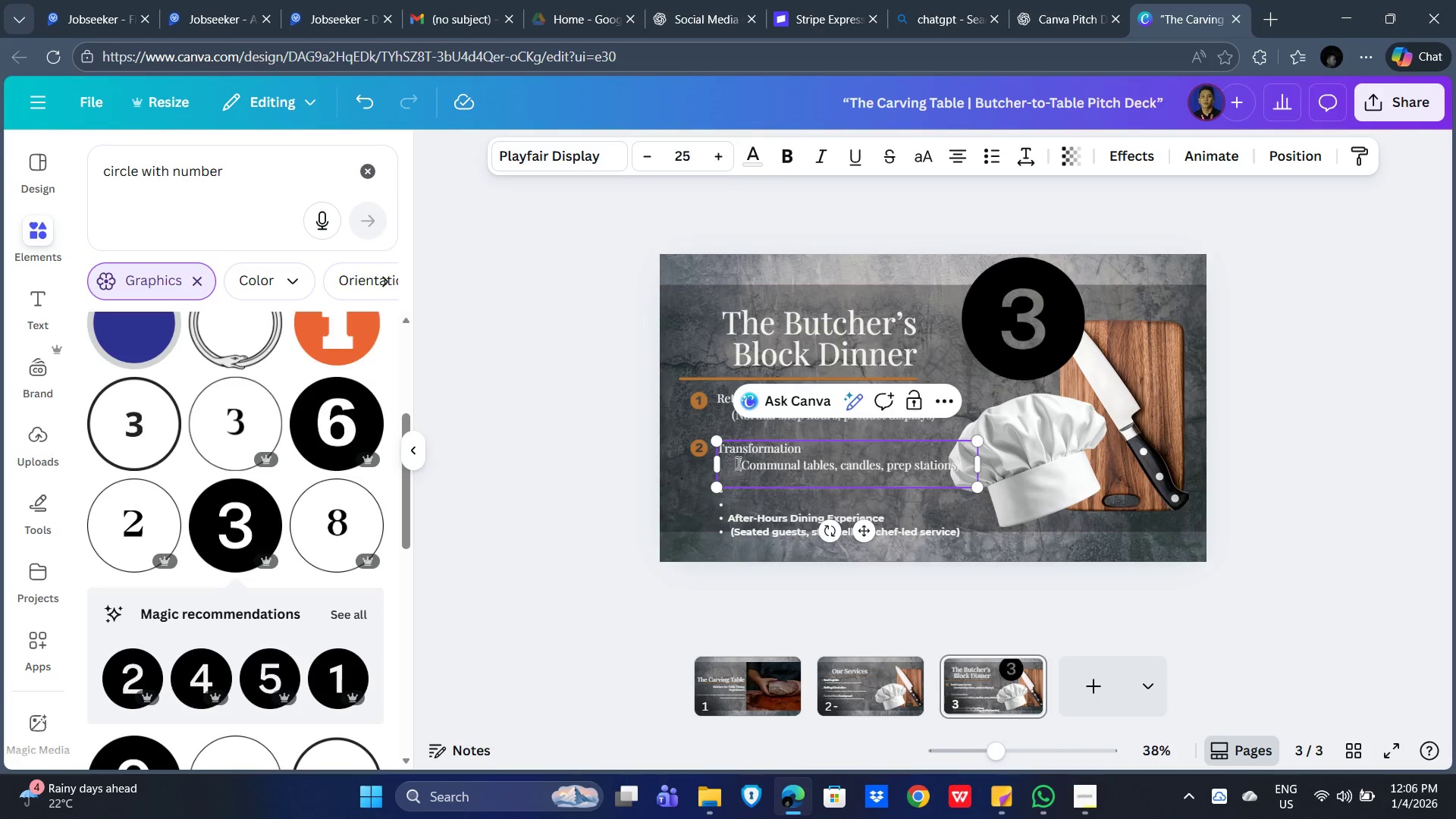 
double_click([737, 463])
 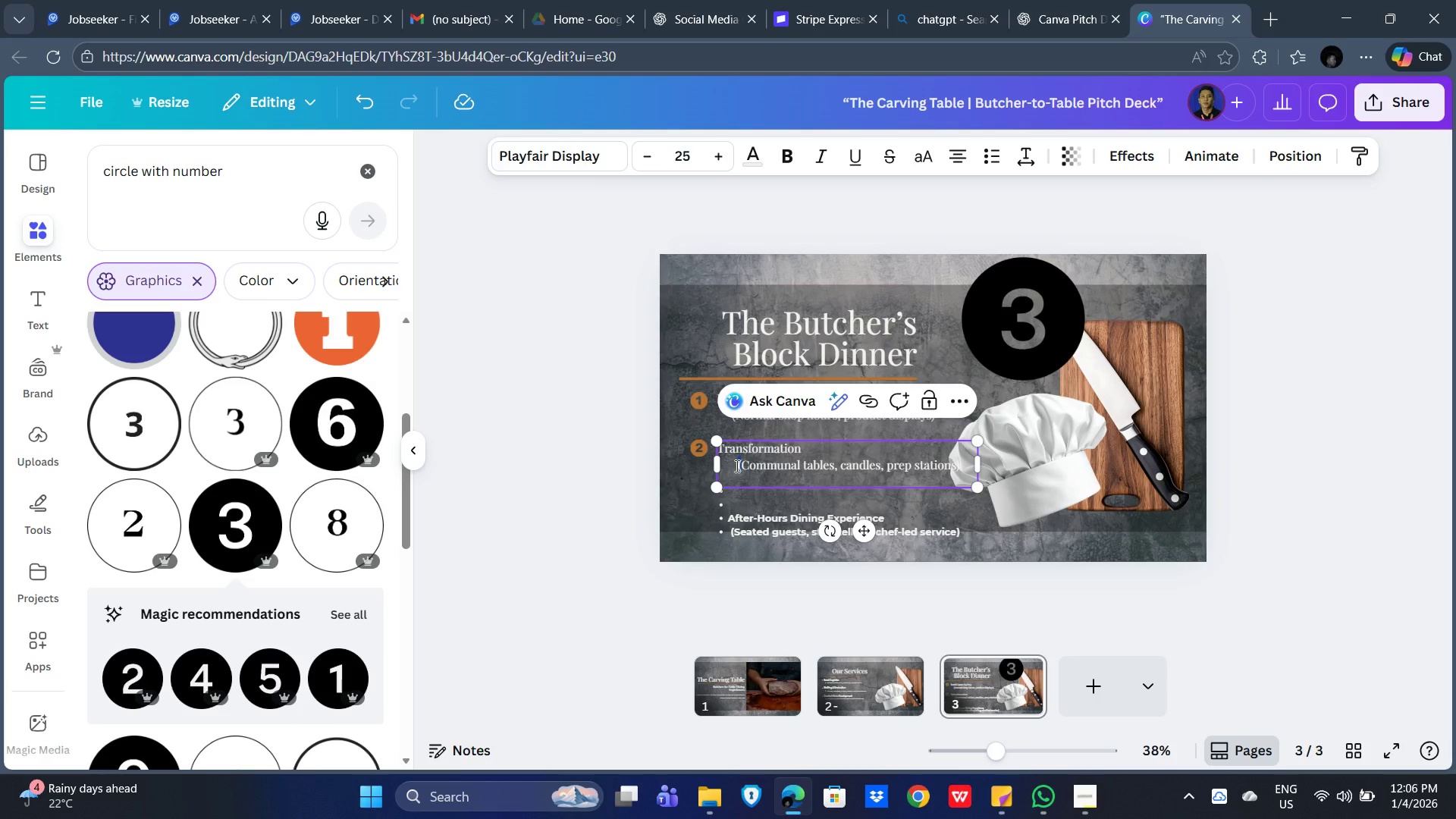 
left_click([734, 465])
 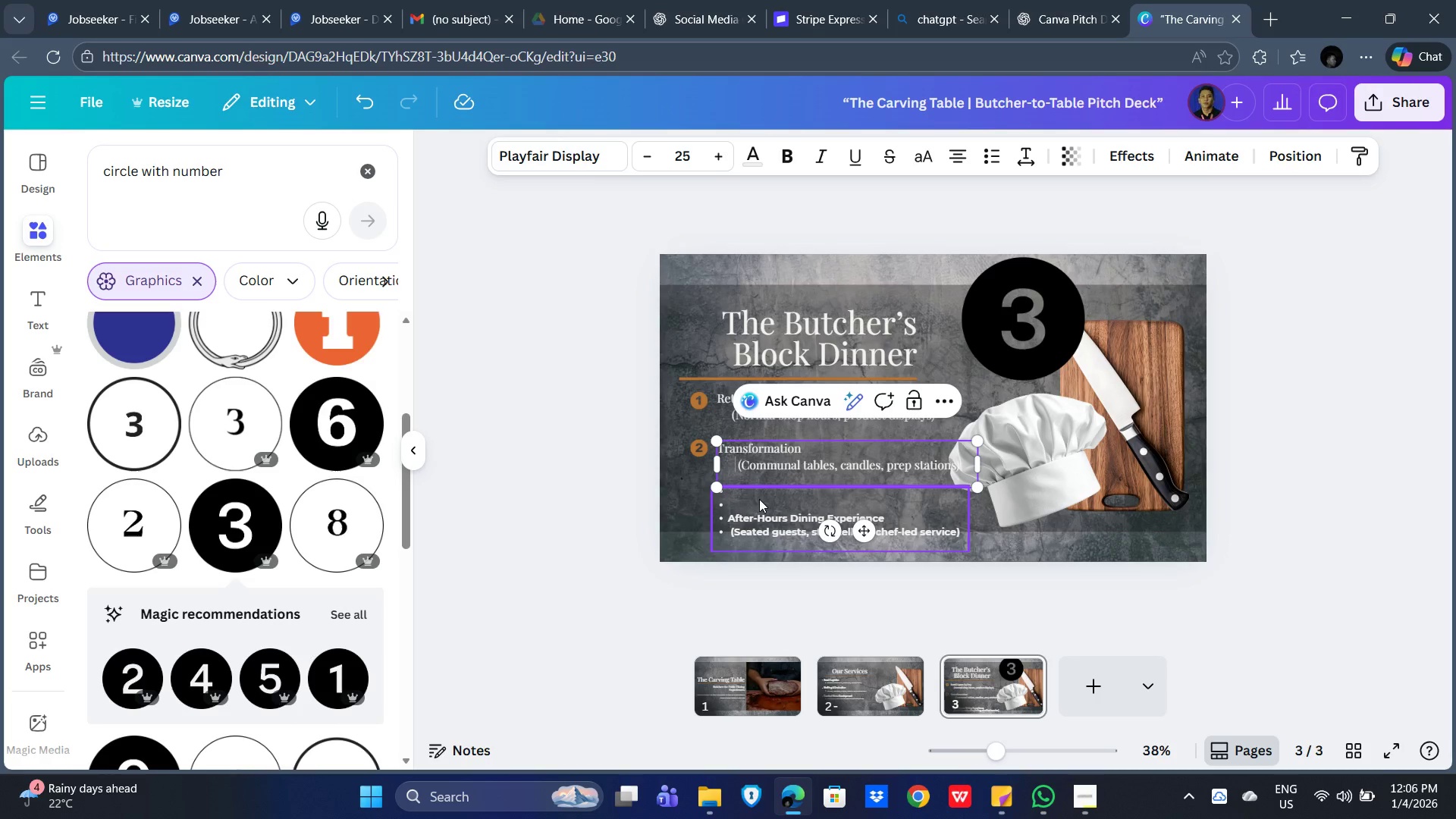 
key(ArrowRight)
 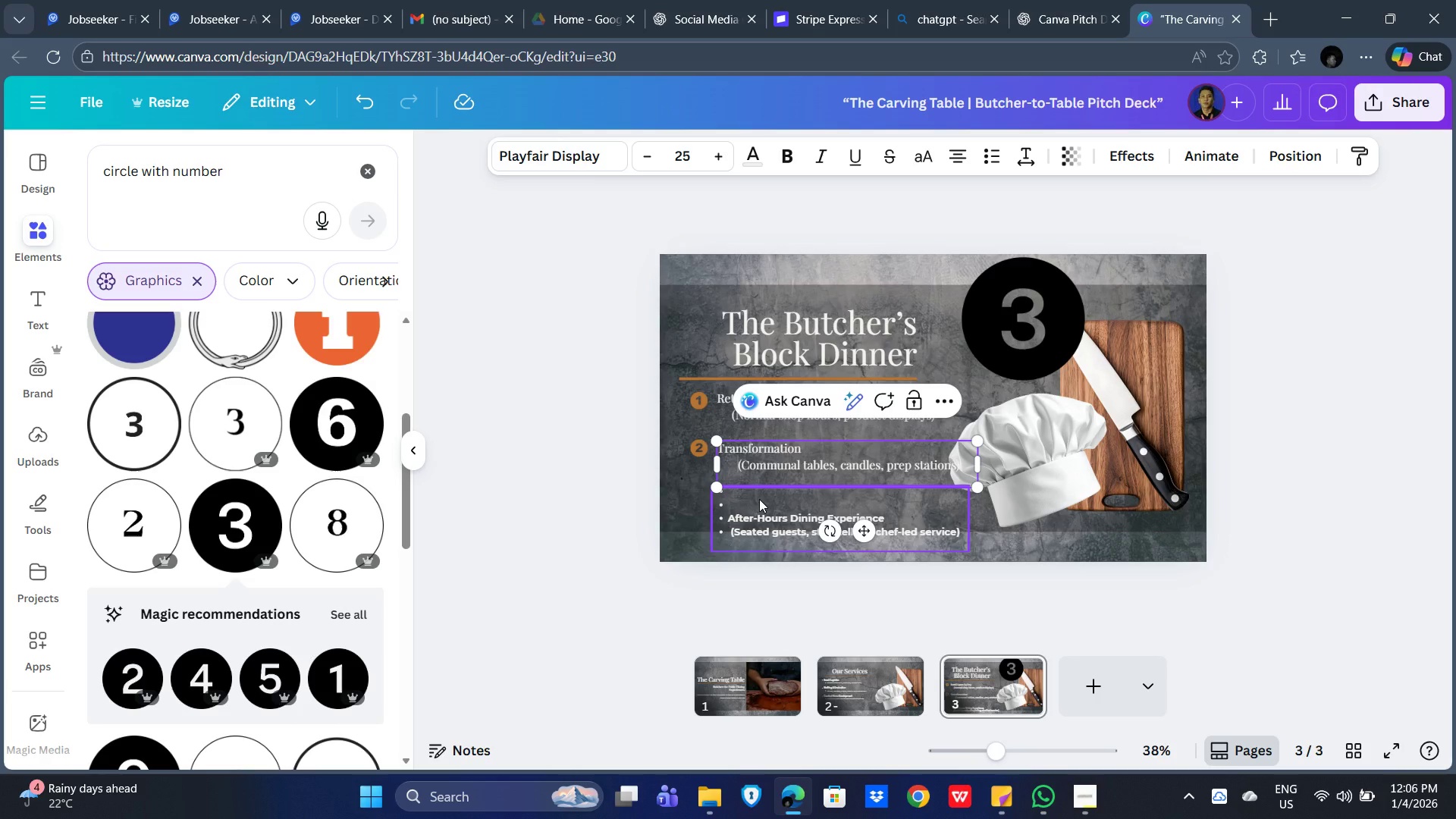 
key(Backspace)
 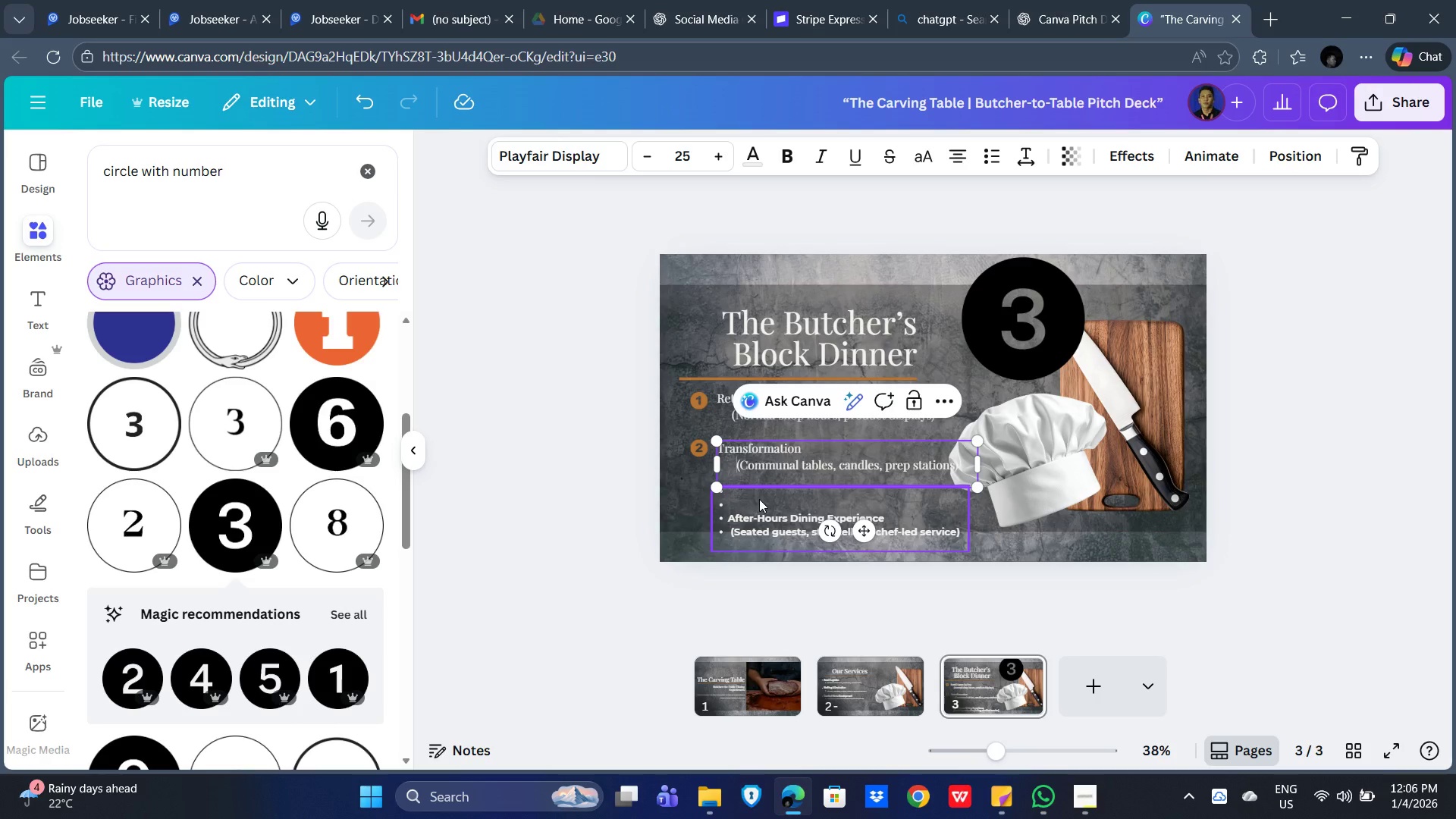 
key(Backspace)
 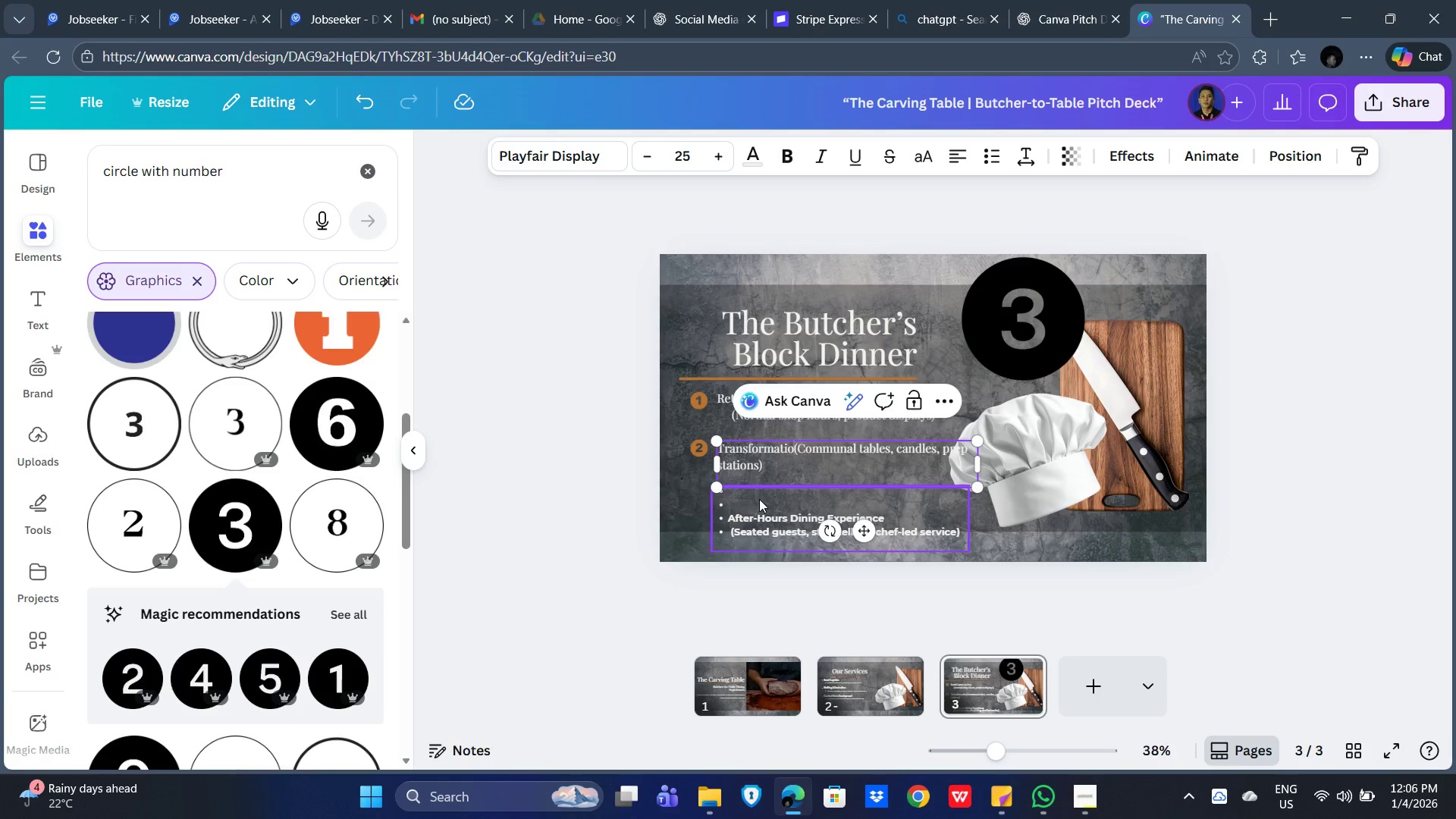 
key(Backspace)
 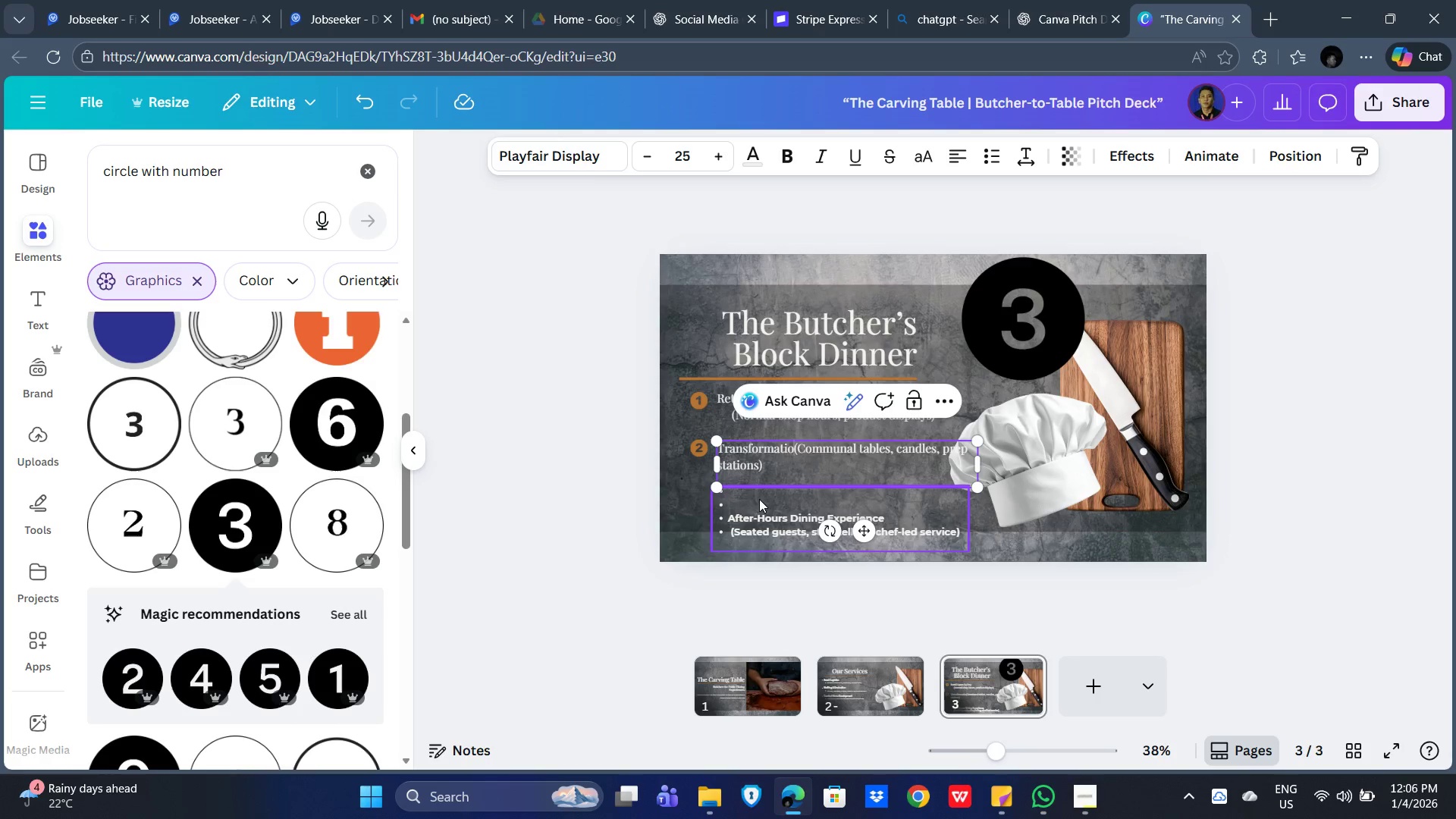 
key(Enter)
 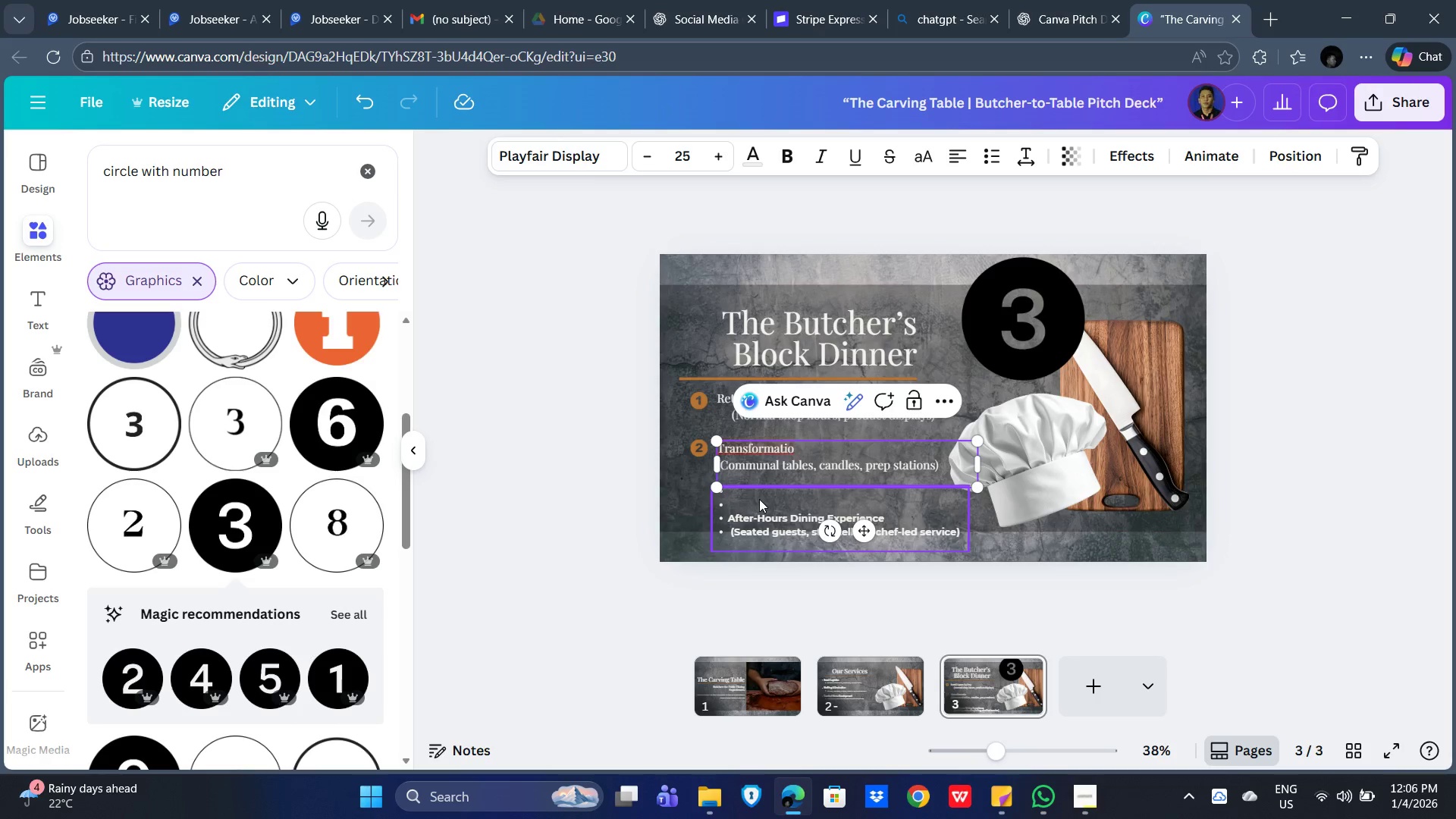 
key(Shift+9)
 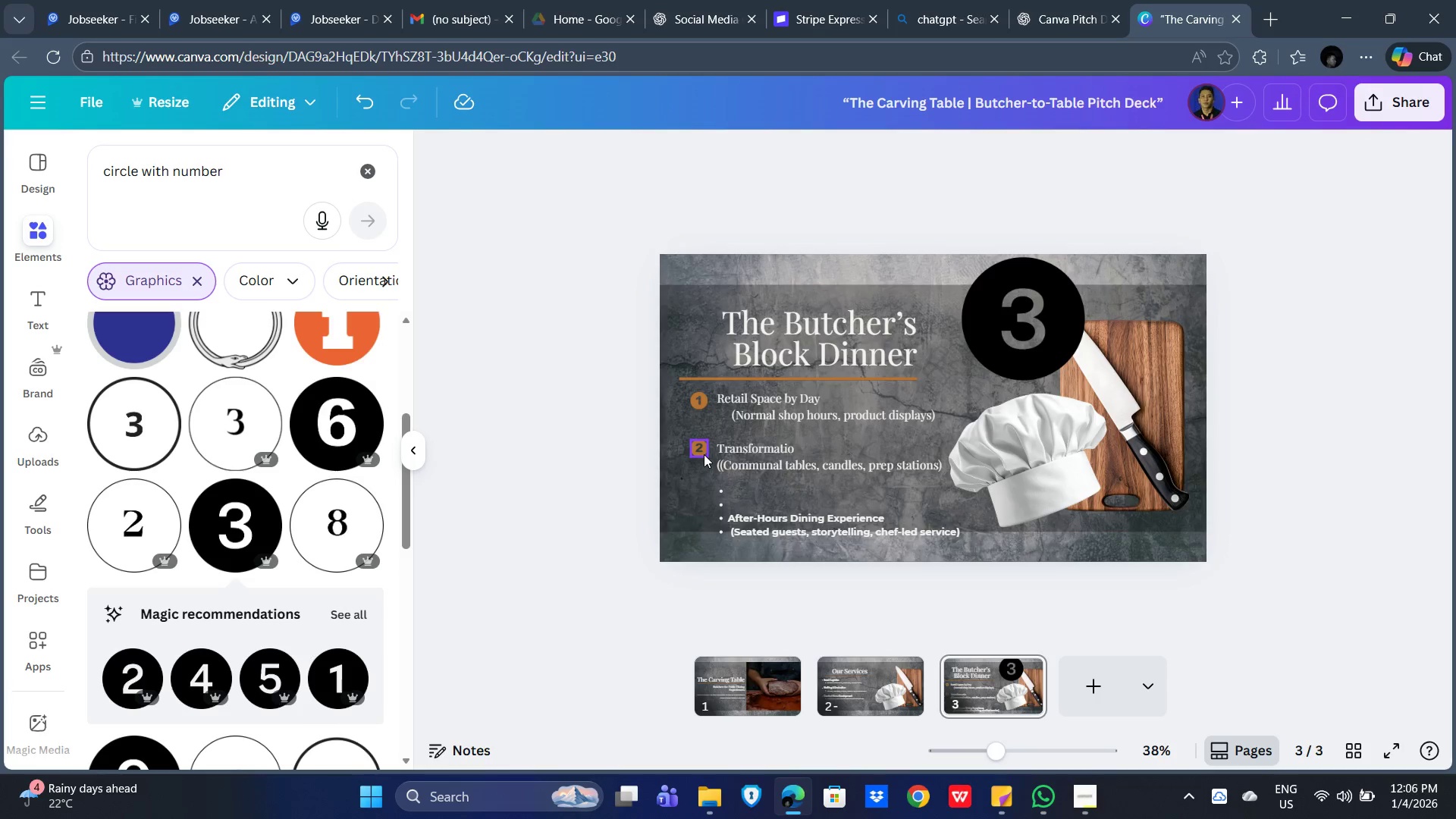 
double_click([724, 463])
 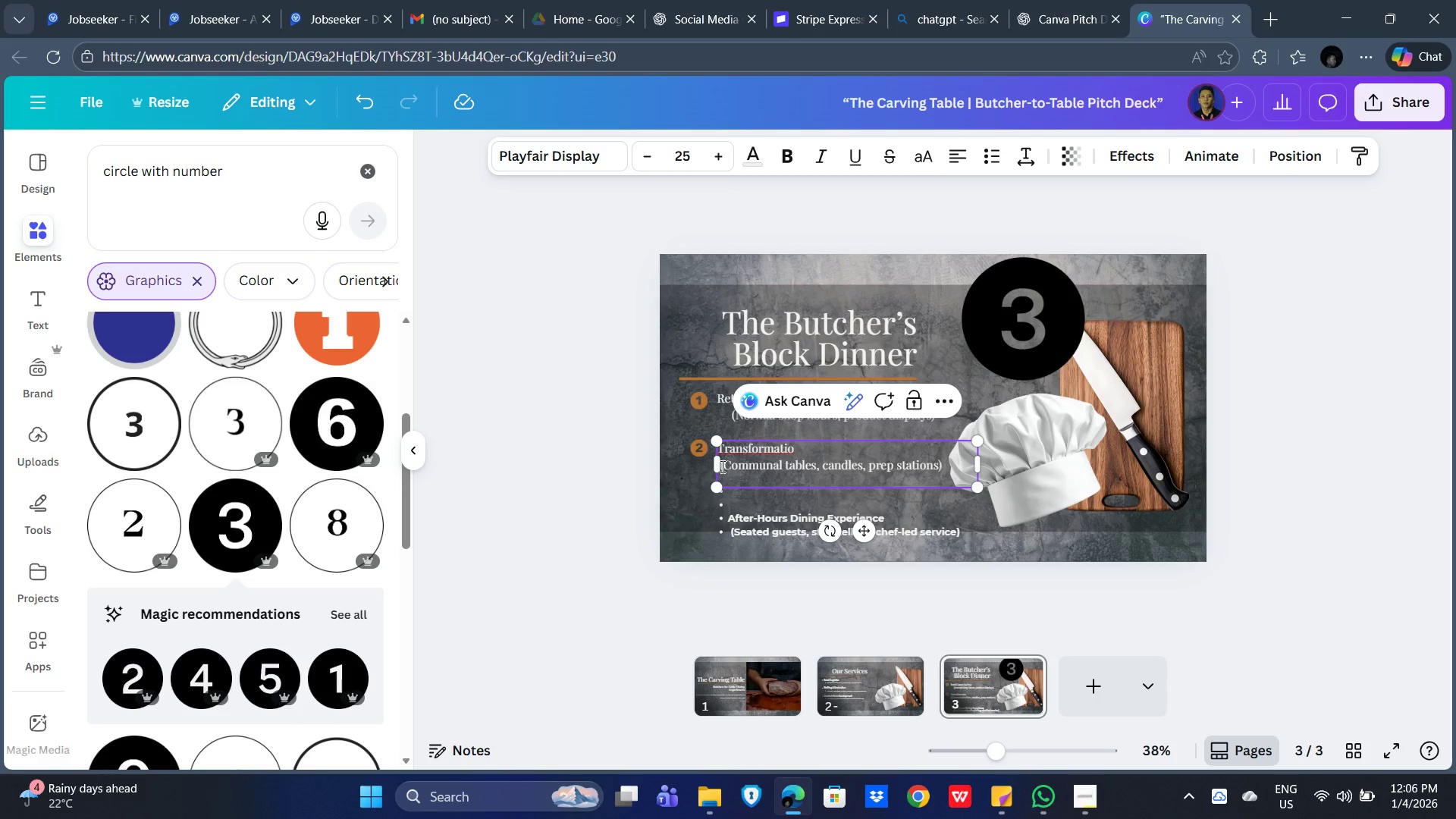 
left_click([721, 466])
 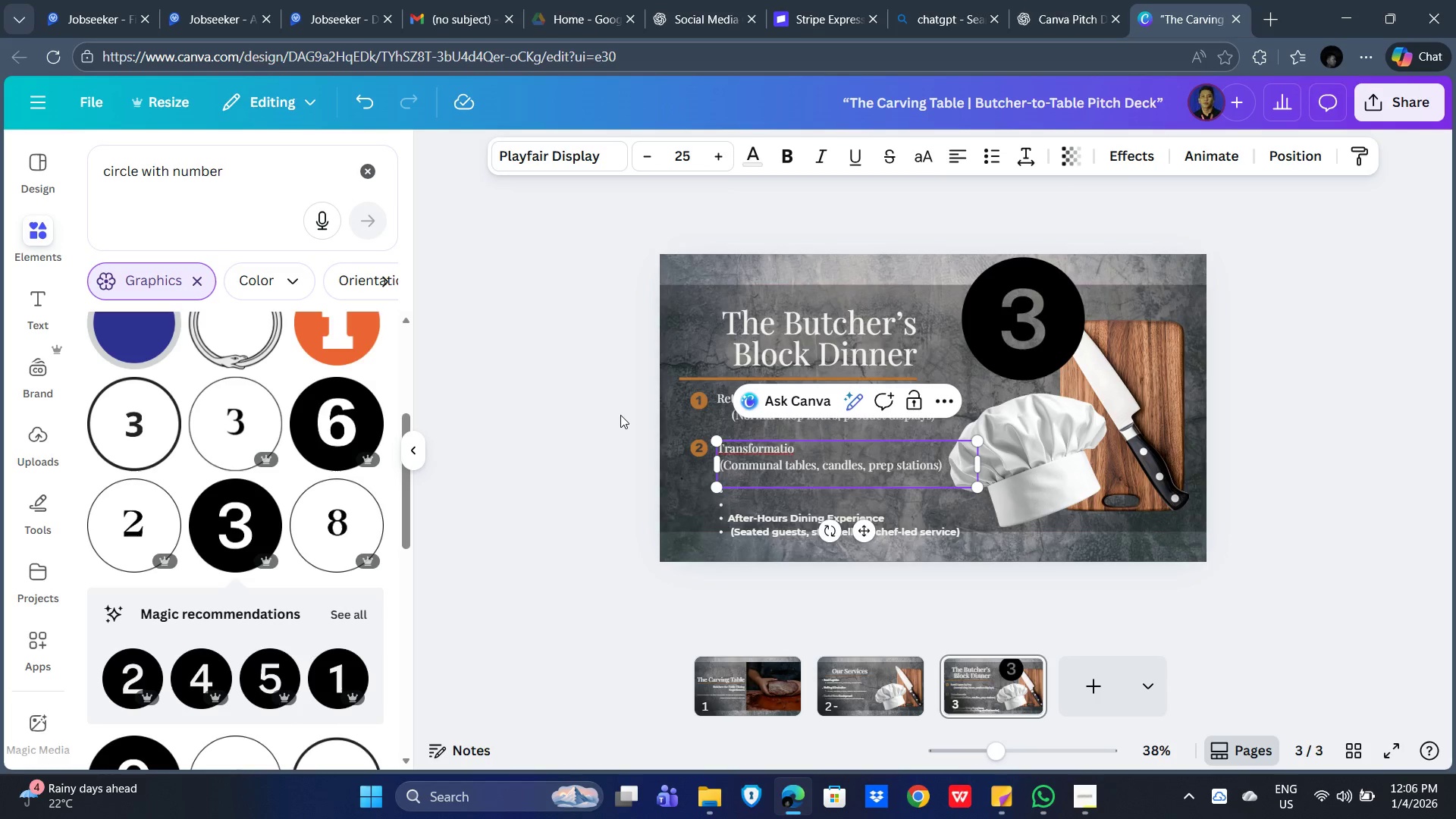 
key(Backspace)
 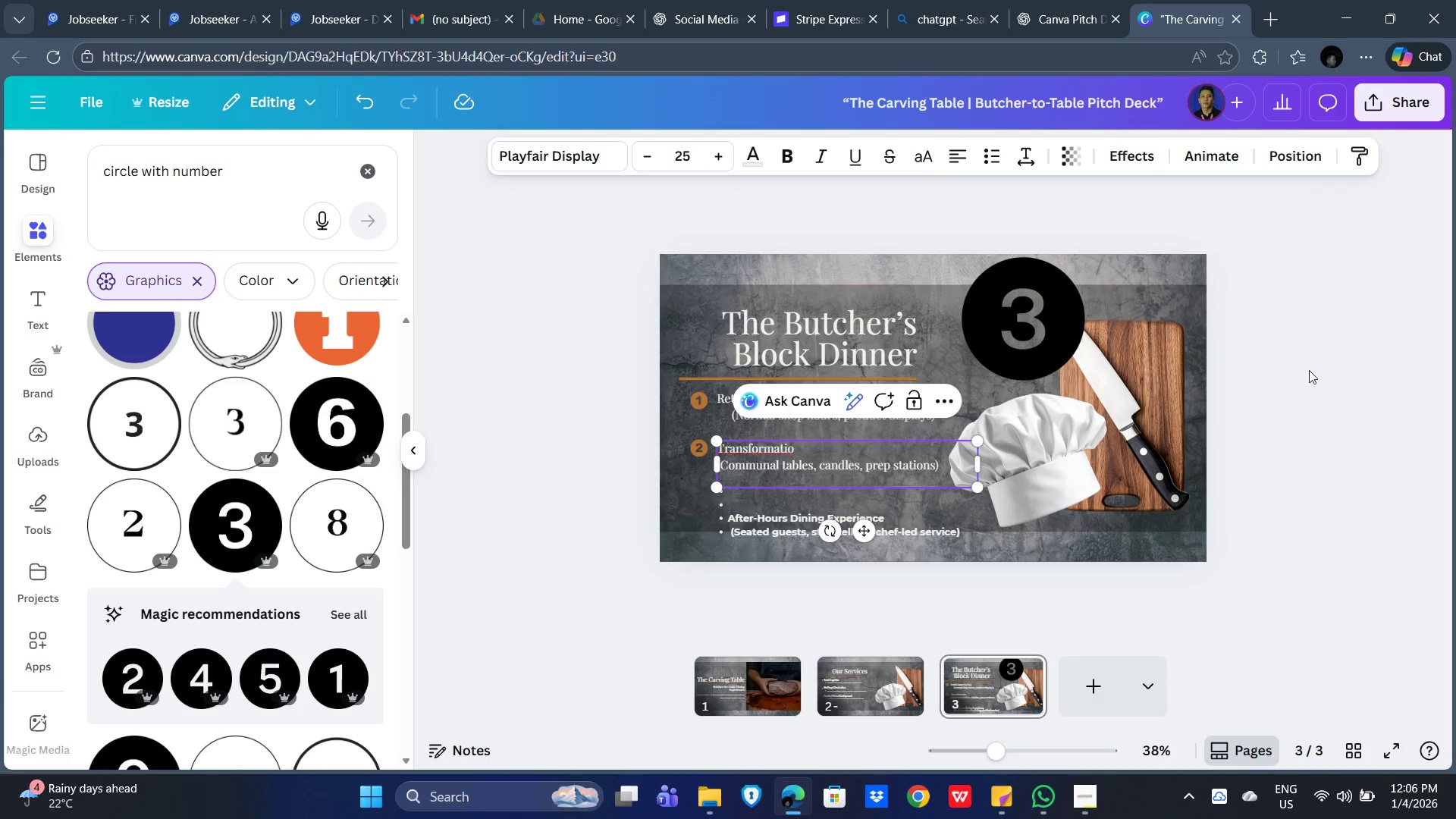 
left_click_drag(start_coordinate=[1307, 389], to_coordinate=[1302, 387])
 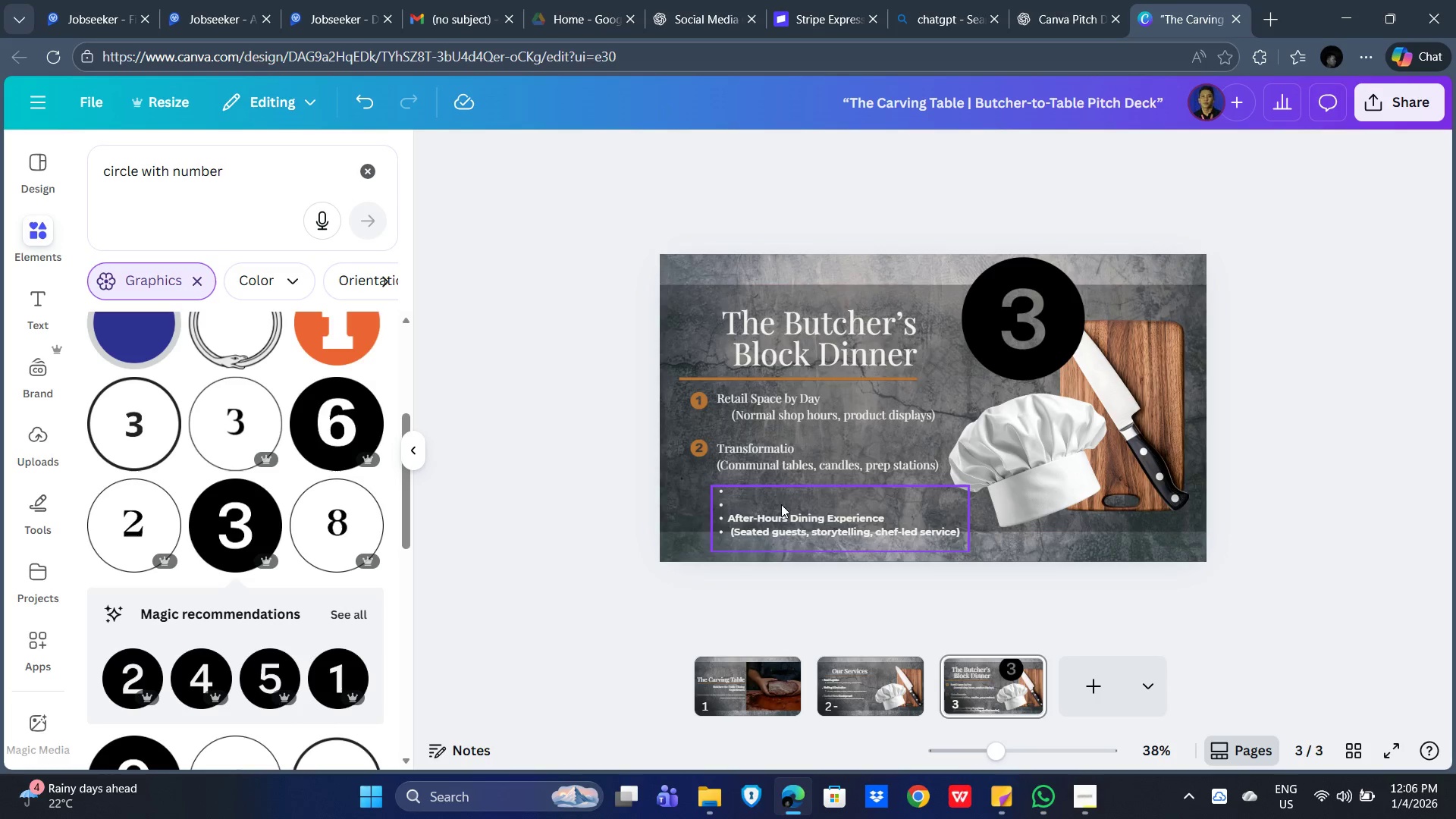 
left_click([726, 500])
 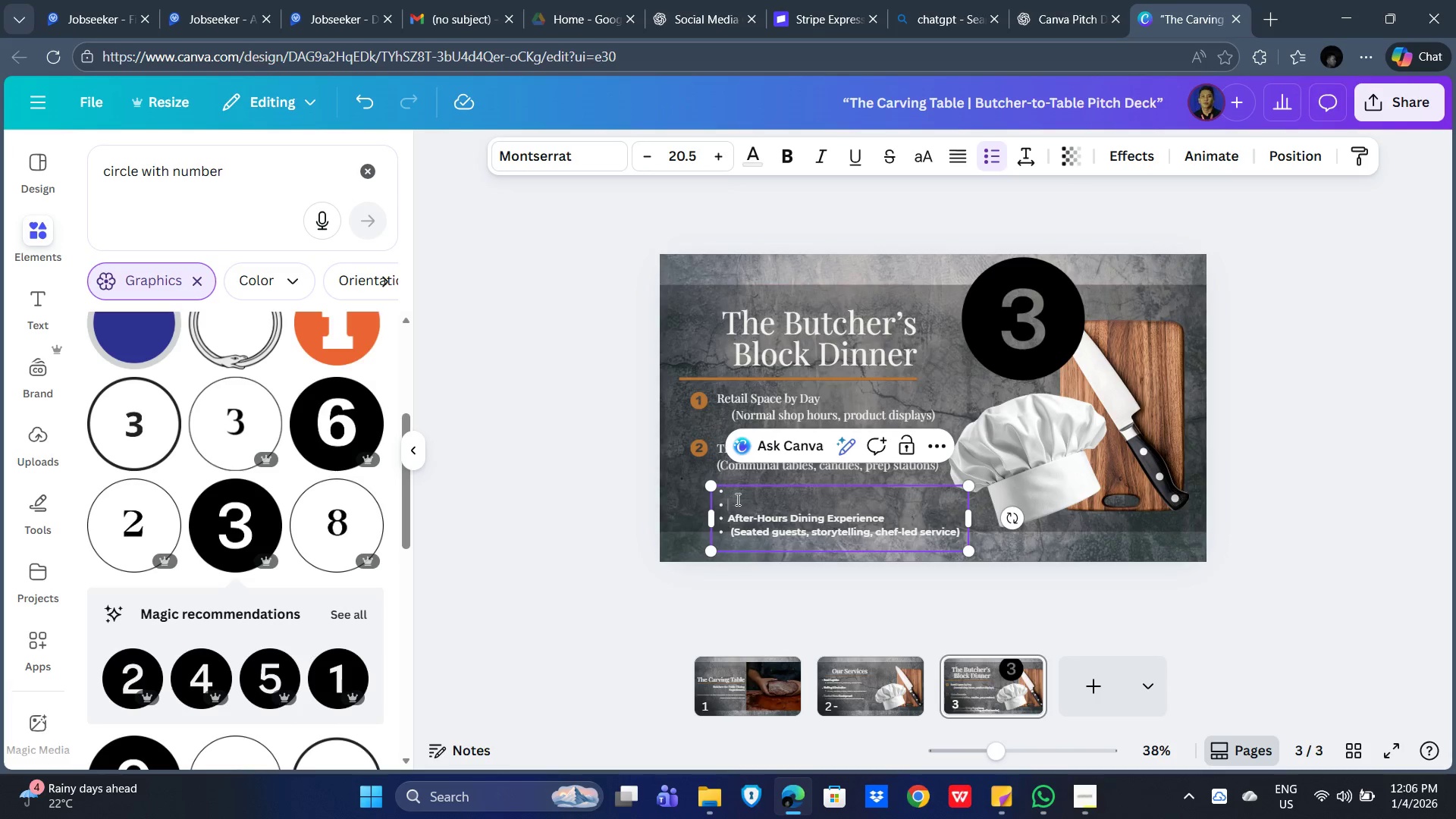 
left_click_drag(start_coordinate=[735, 499], to_coordinate=[714, 492])
 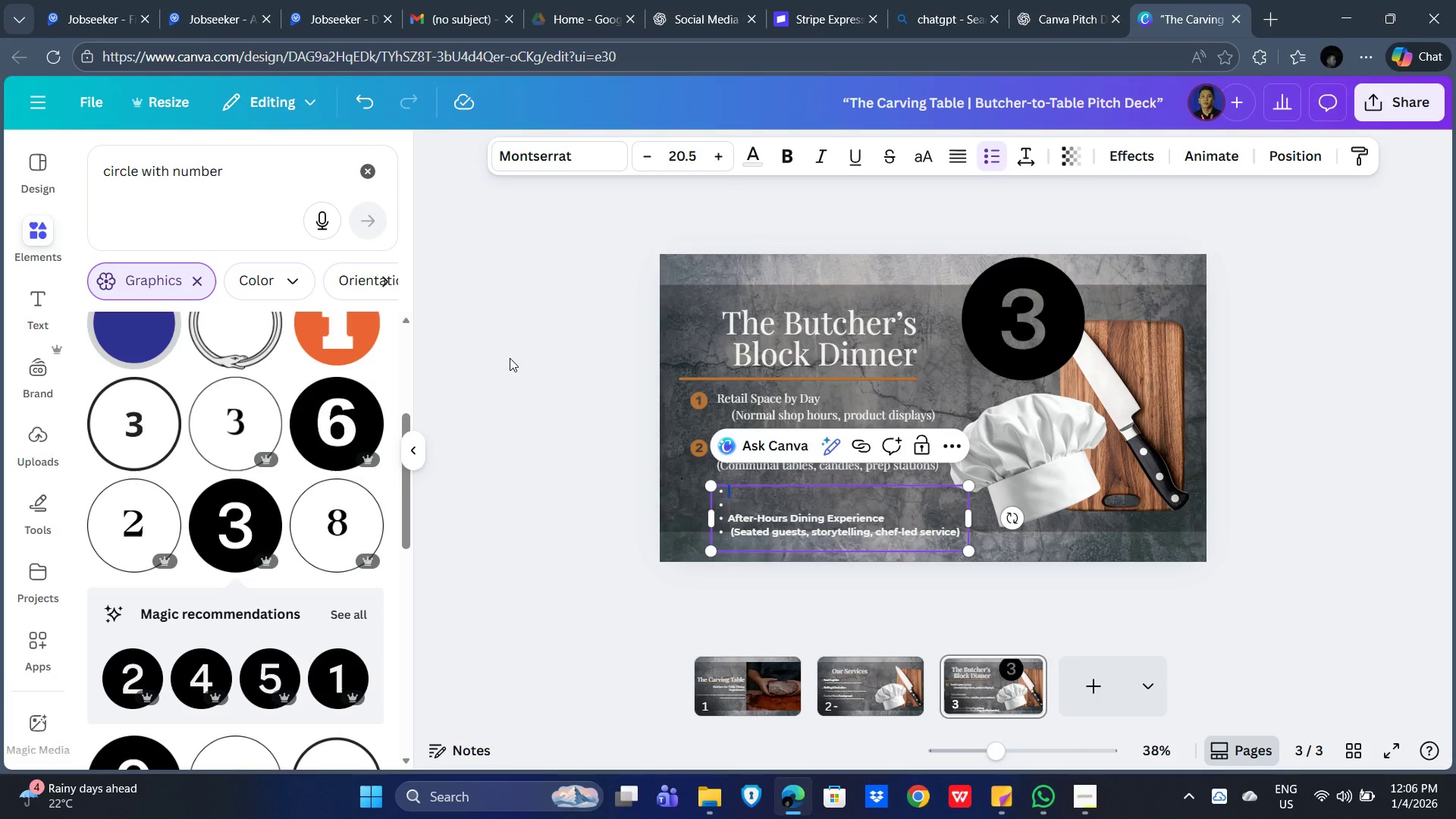 
key(Backspace)
 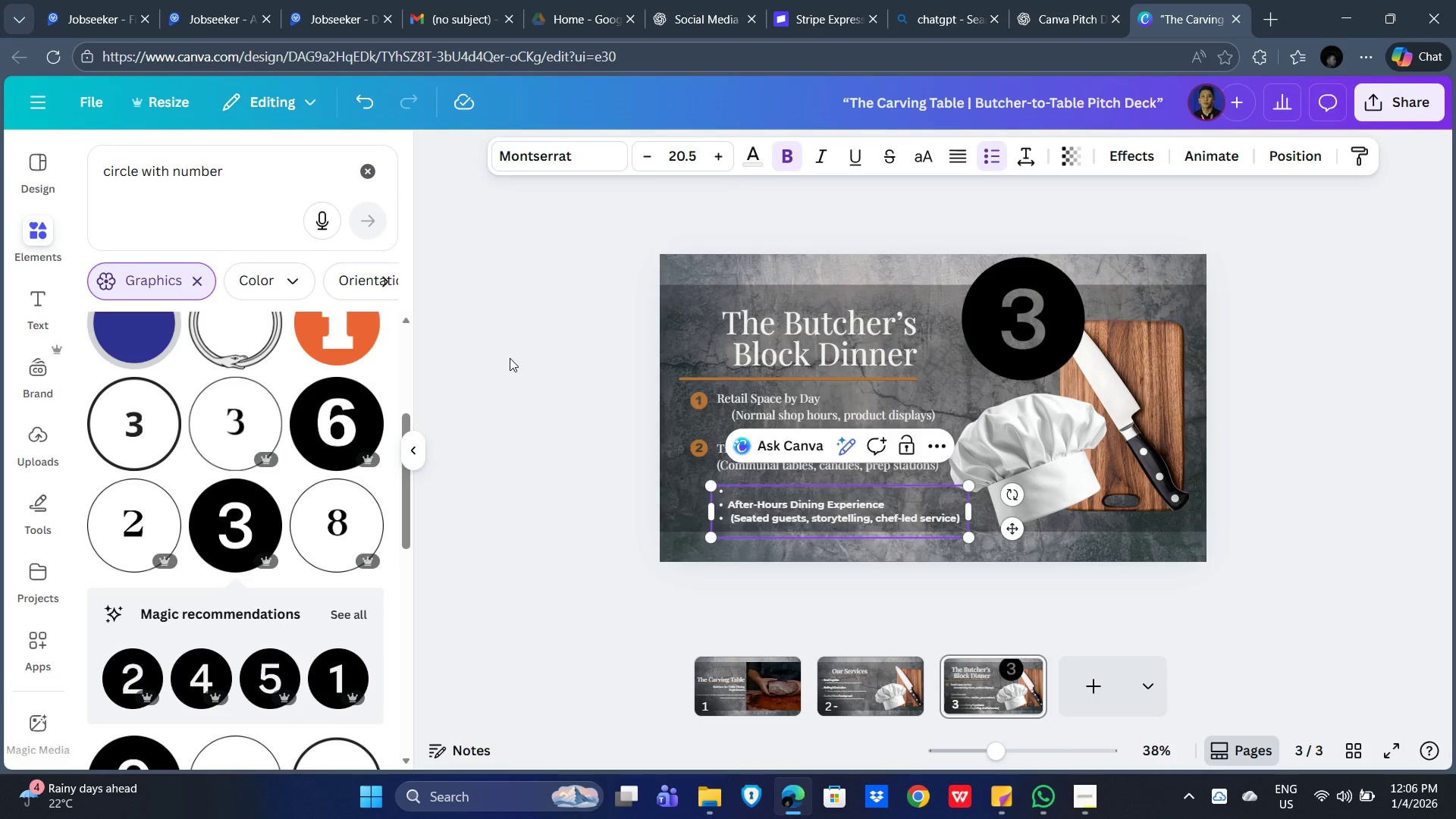 
key(Delete)
 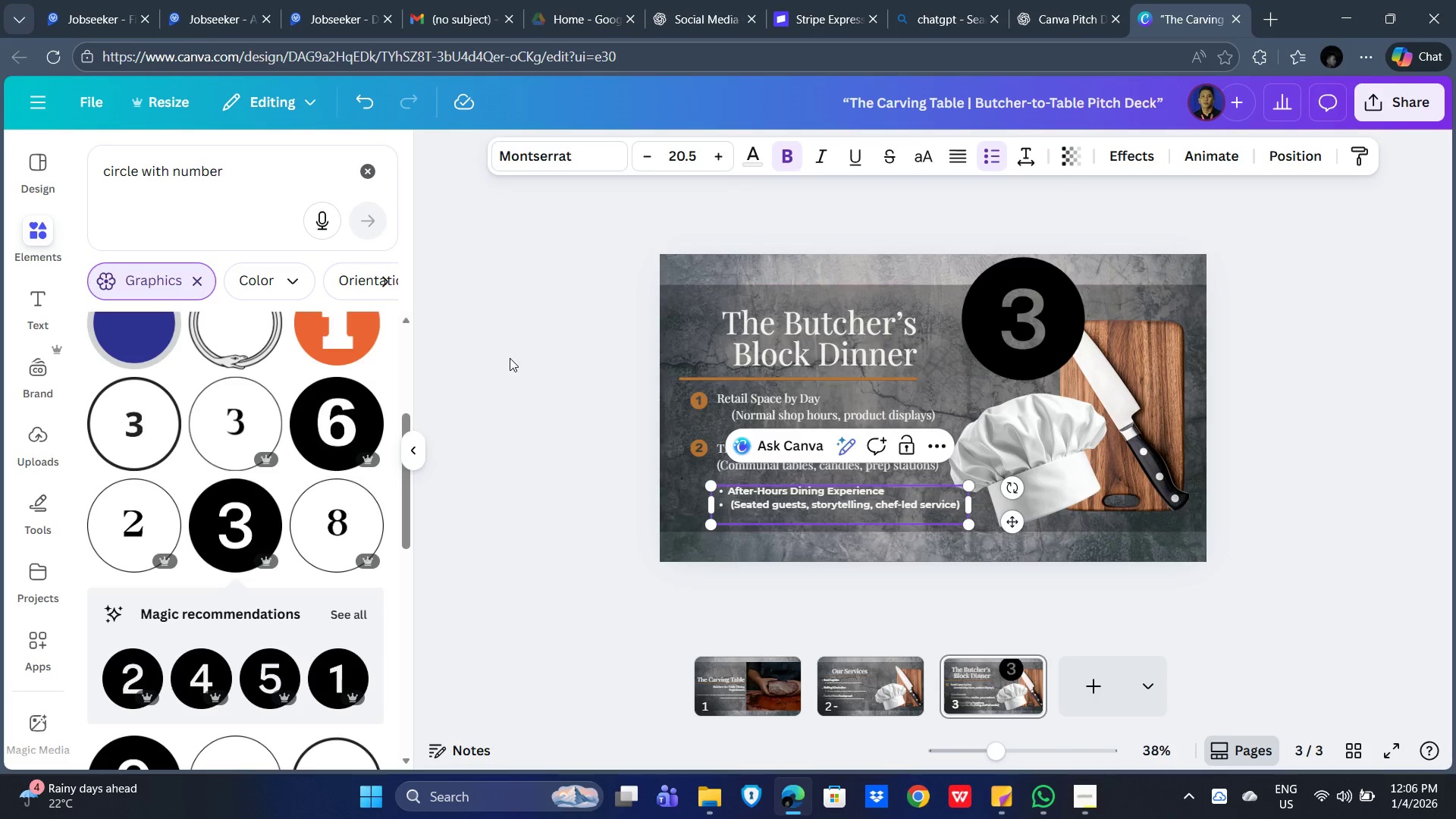 
key(Backspace)
 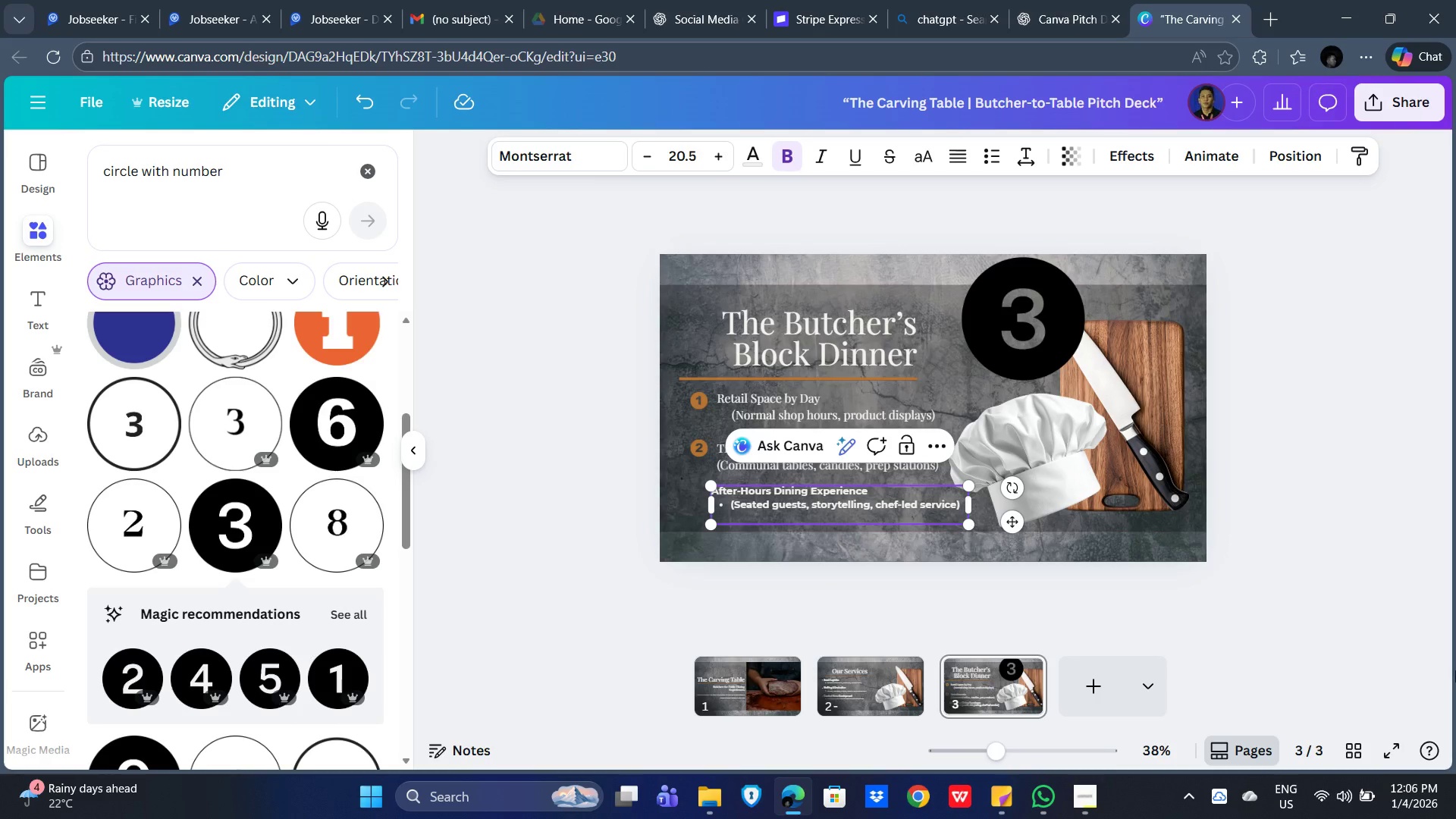 
left_click([1424, 496])
 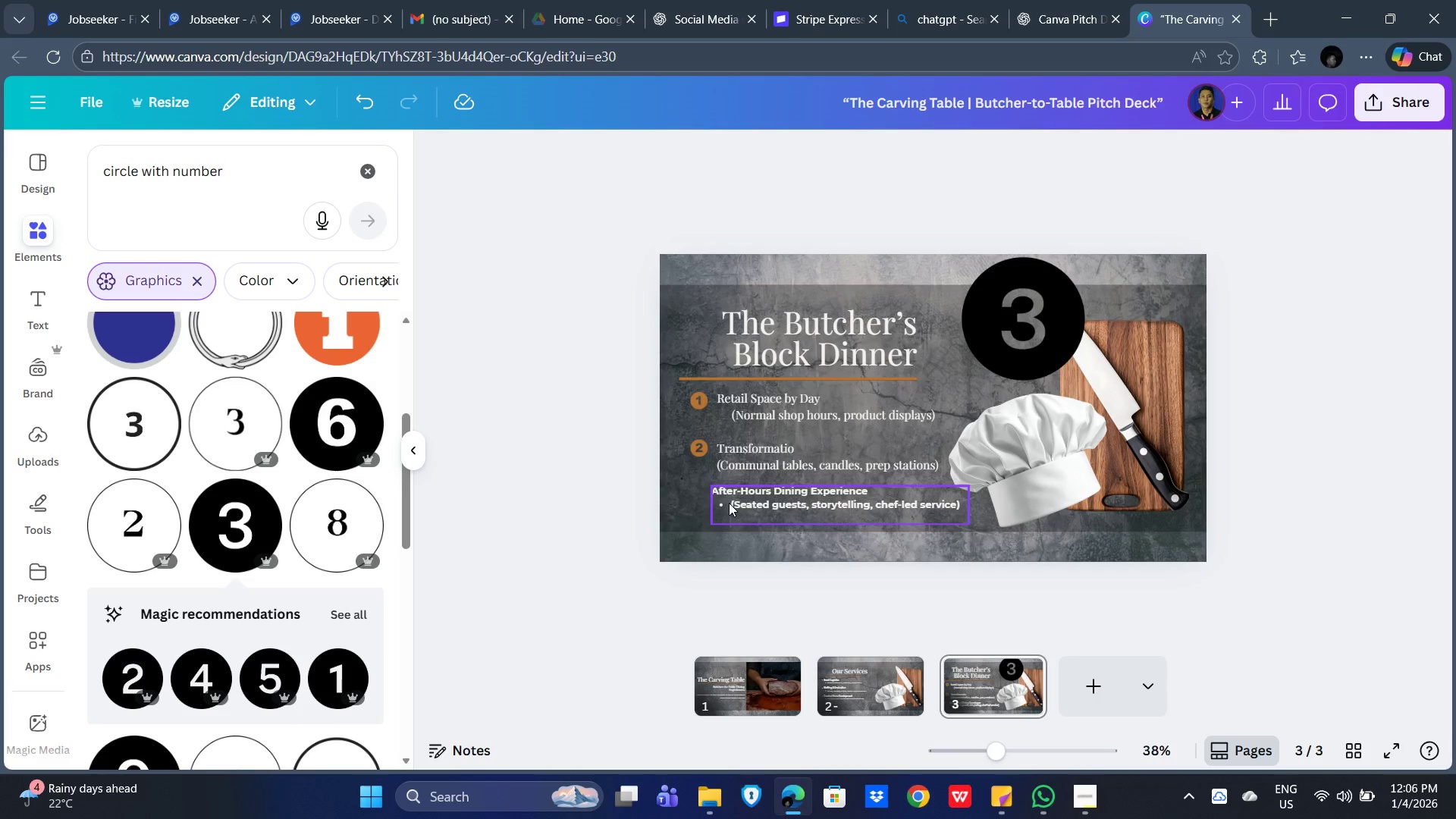 
double_click([728, 503])
 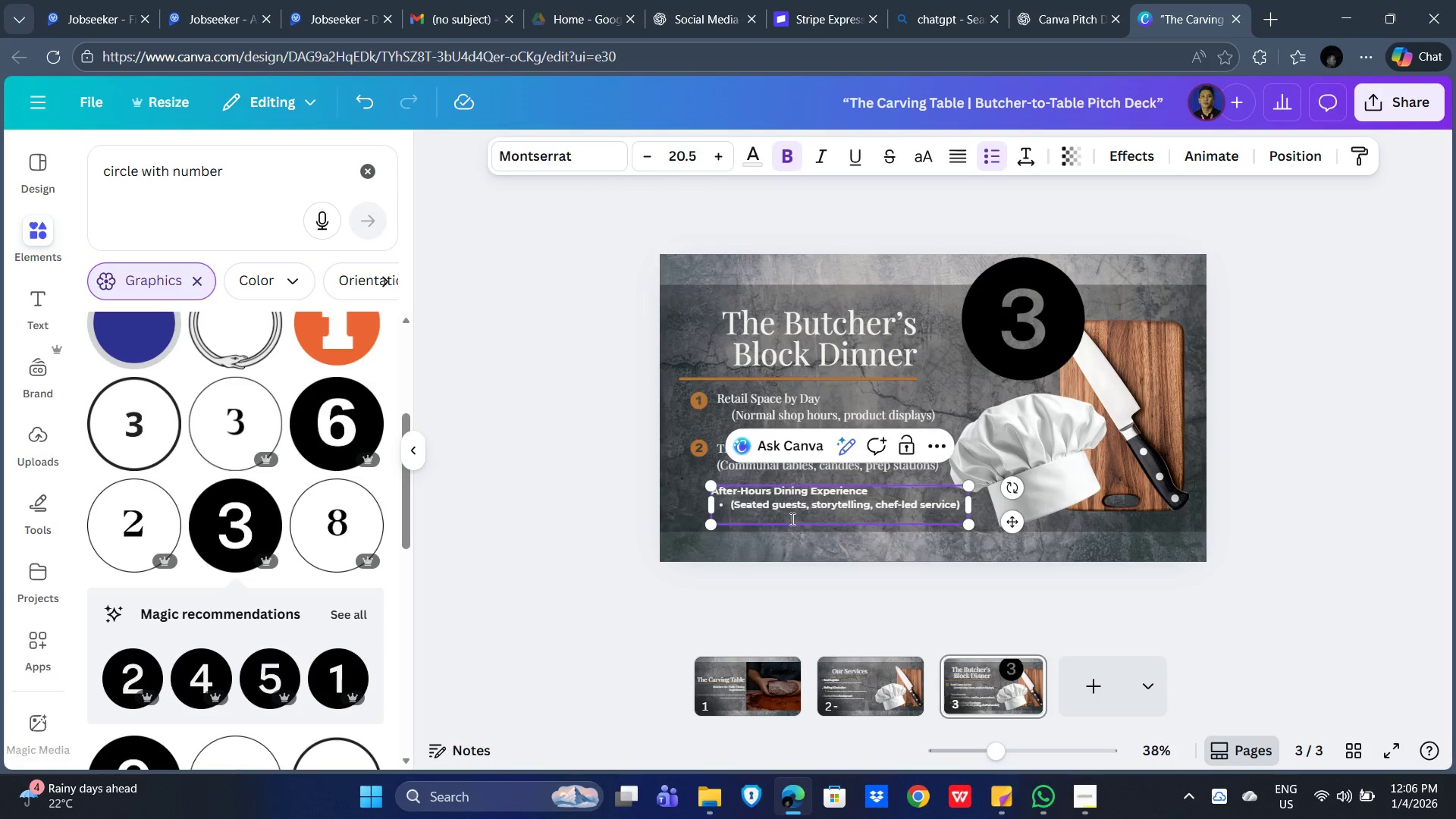 
key(Backspace)
 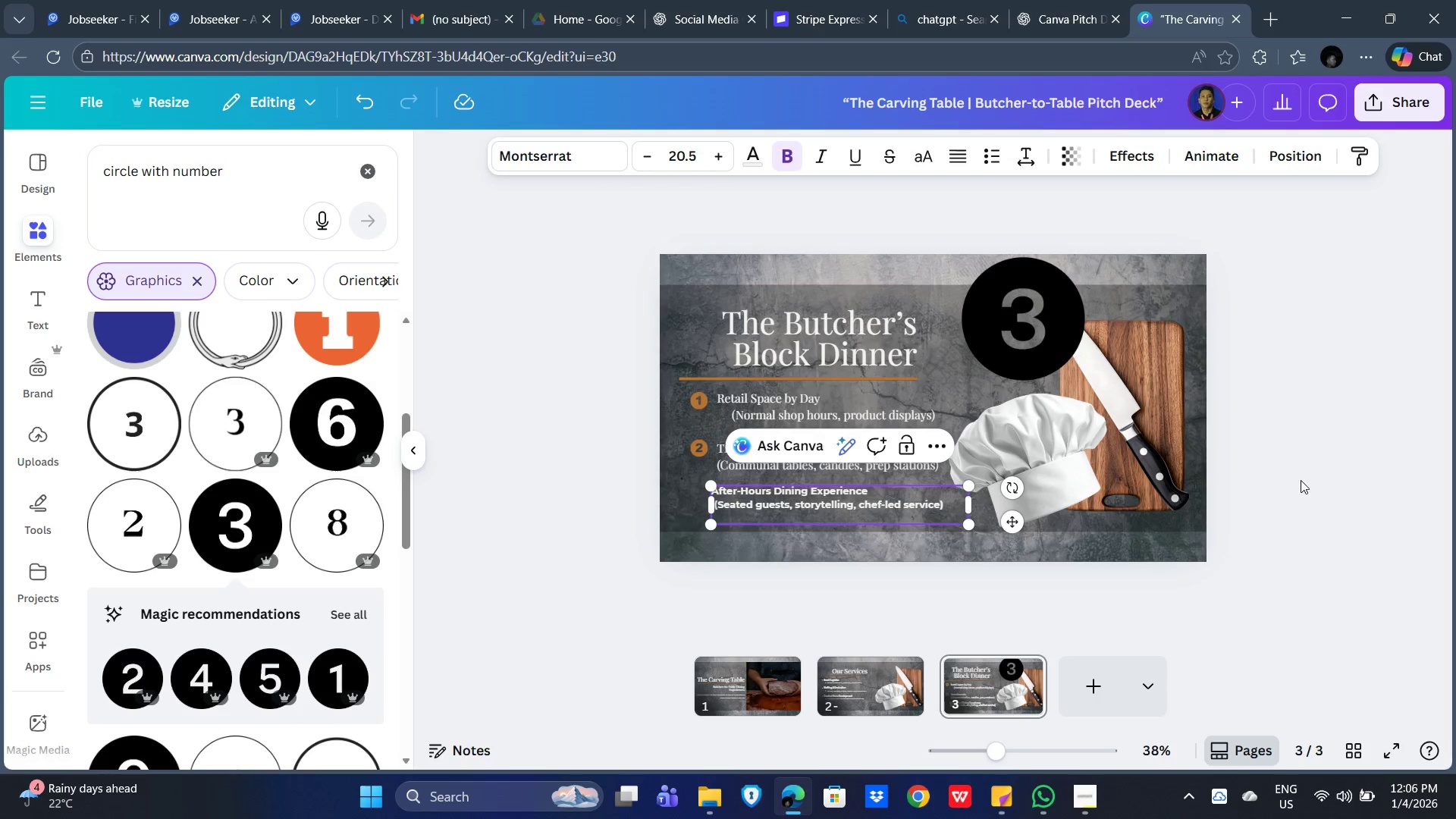 
left_click([1330, 477])
 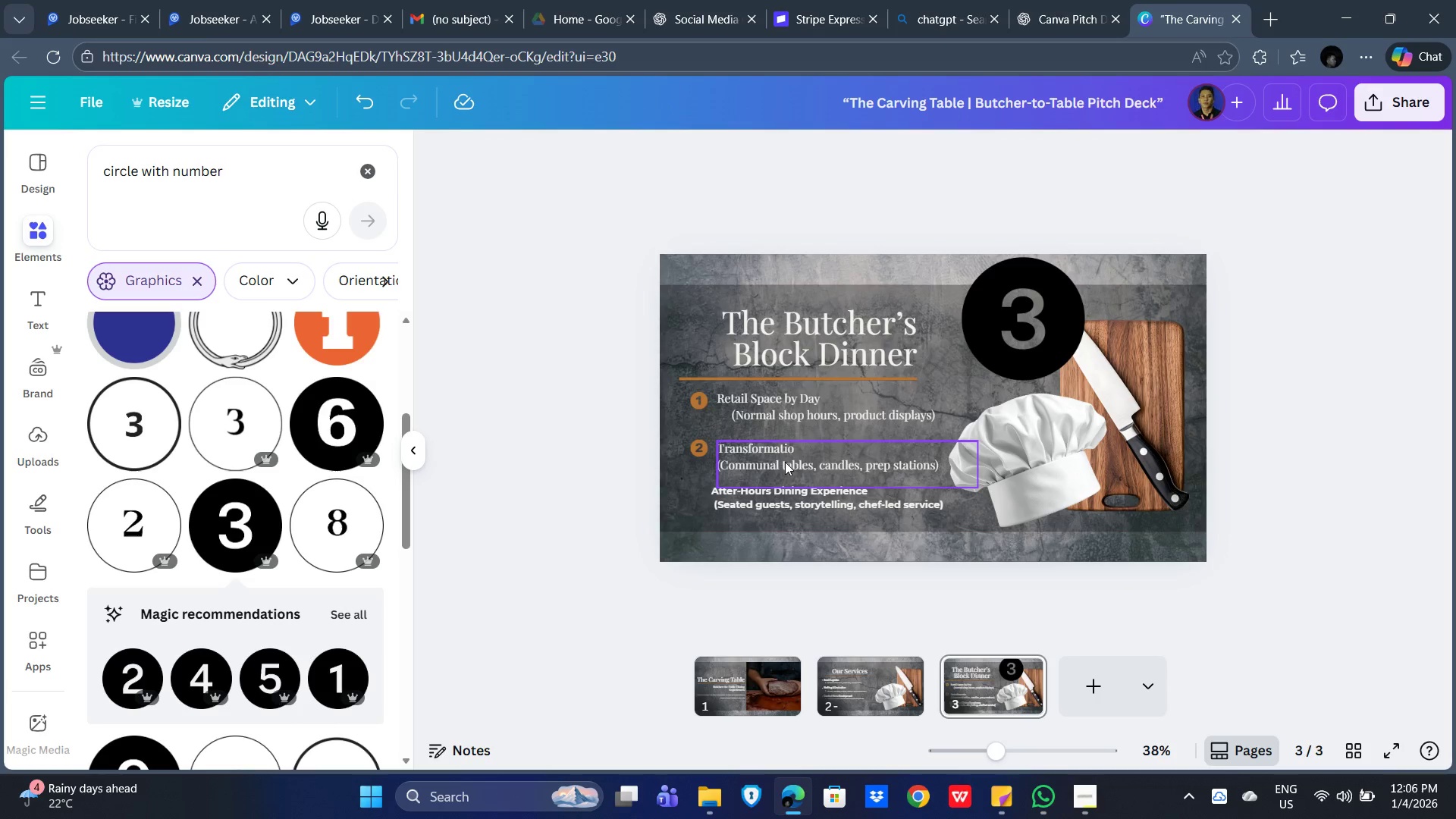 
double_click([805, 445])
 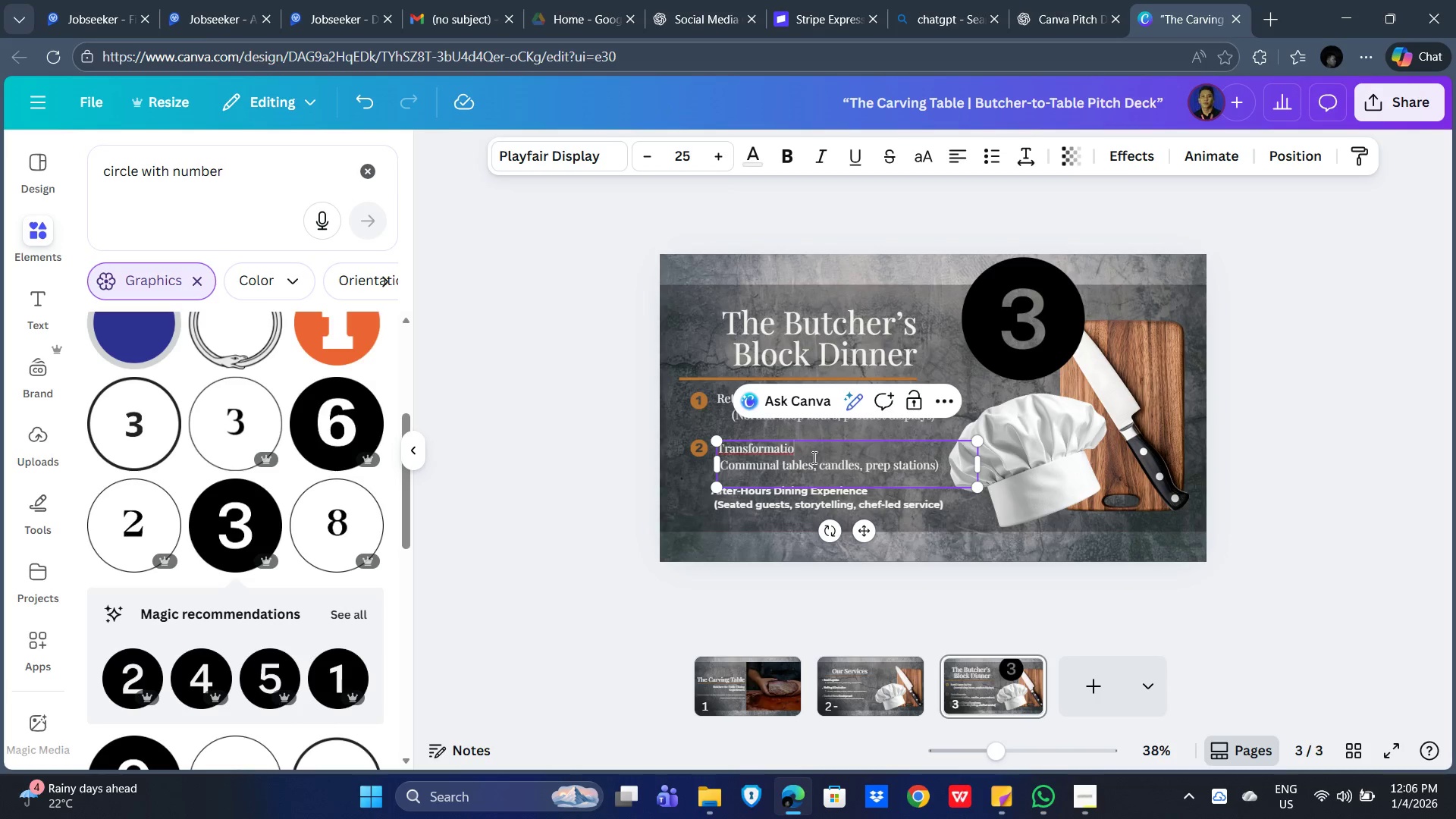 
key(N)
 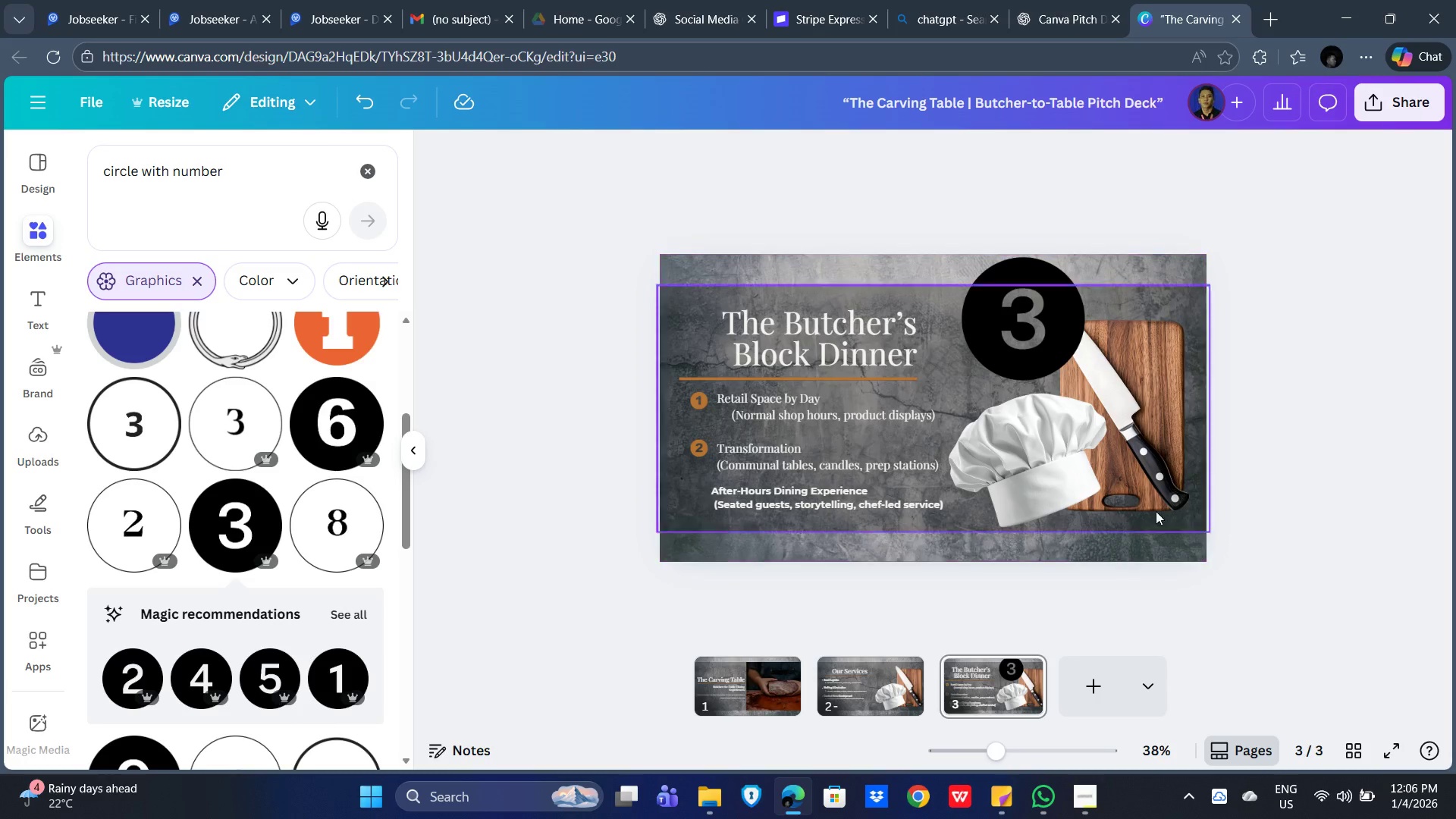 
double_click([767, 408])
 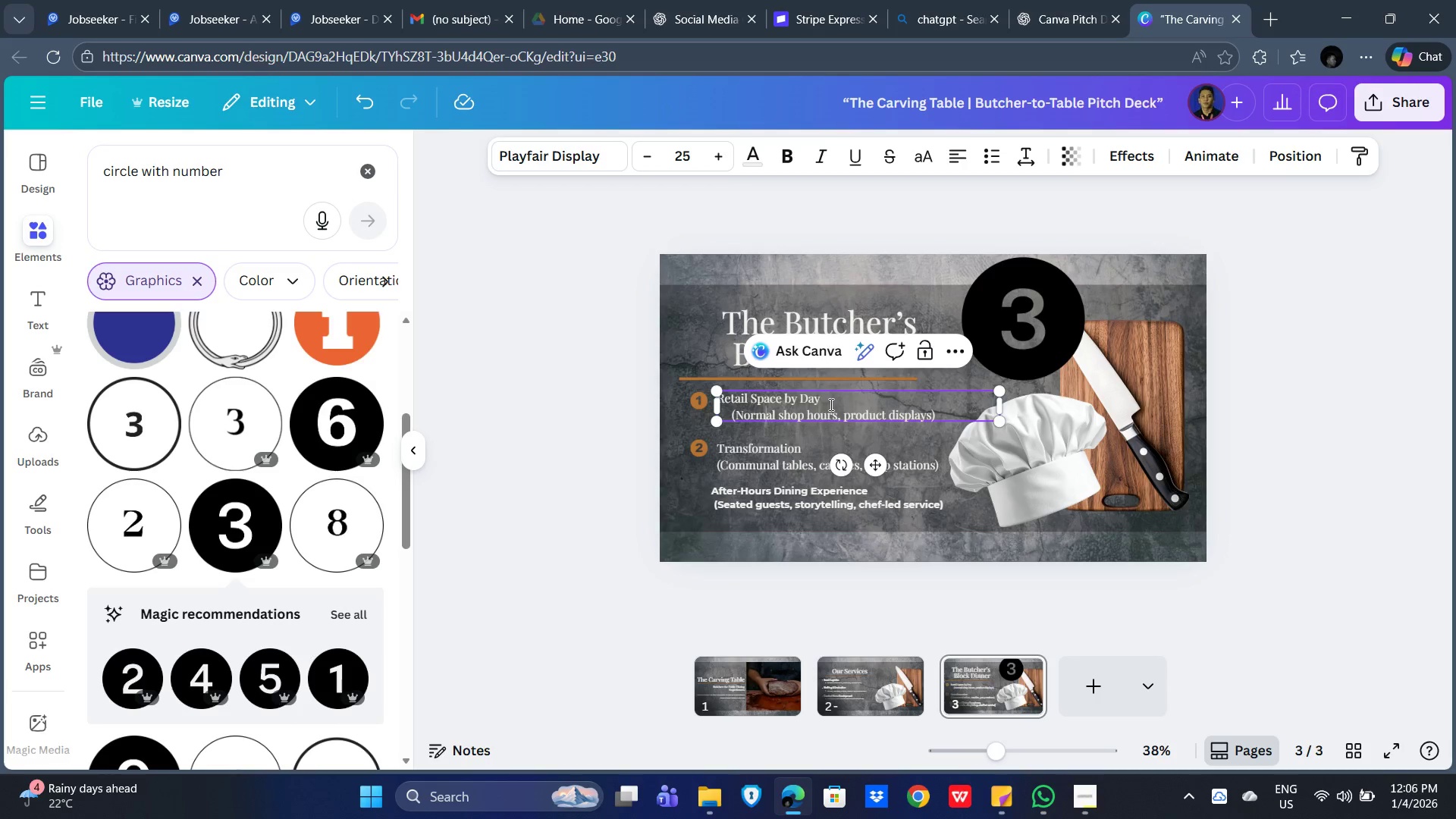 
left_click_drag(start_coordinate=[830, 403], to_coordinate=[689, 402])
 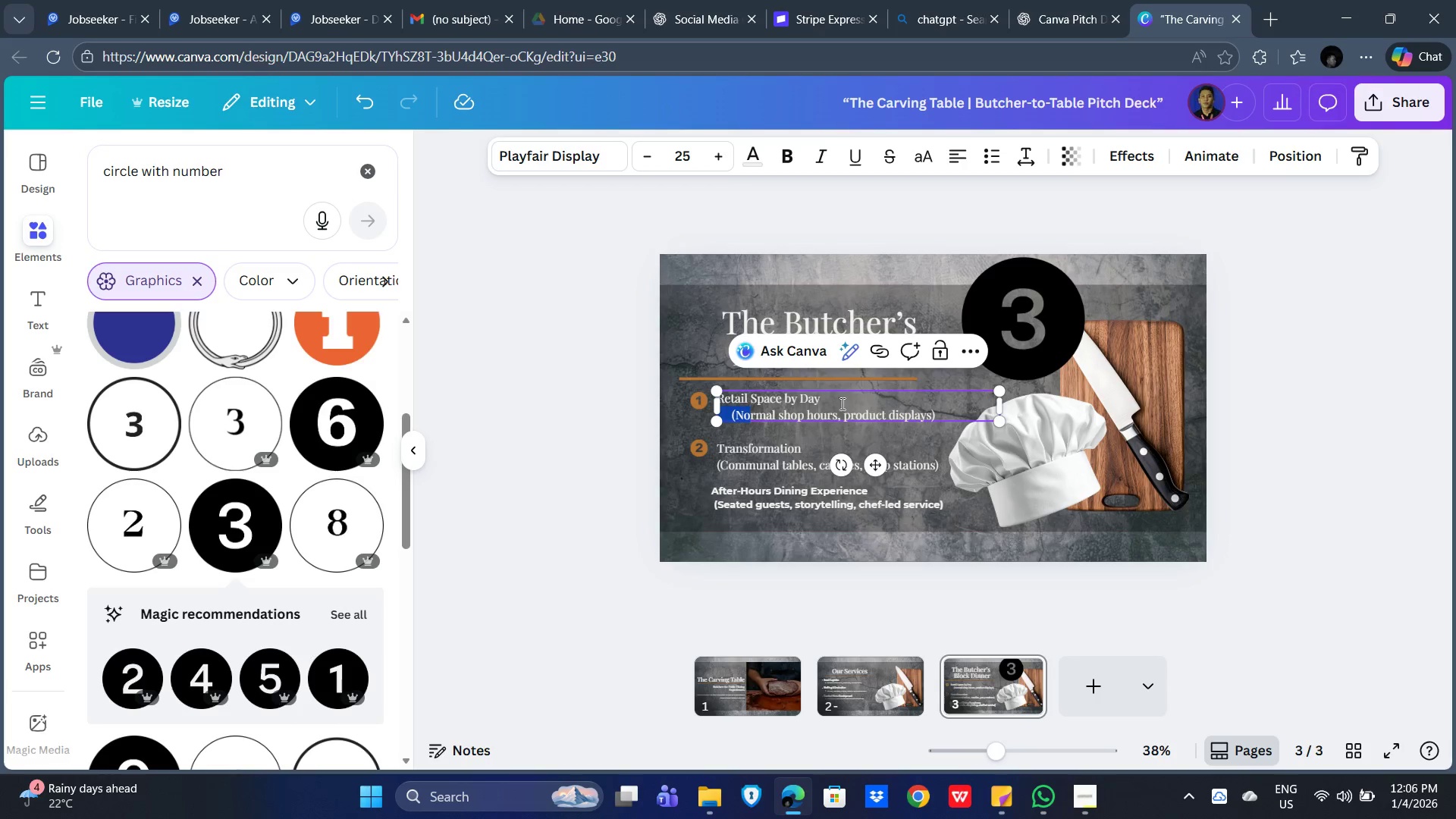 
left_click([855, 395])
 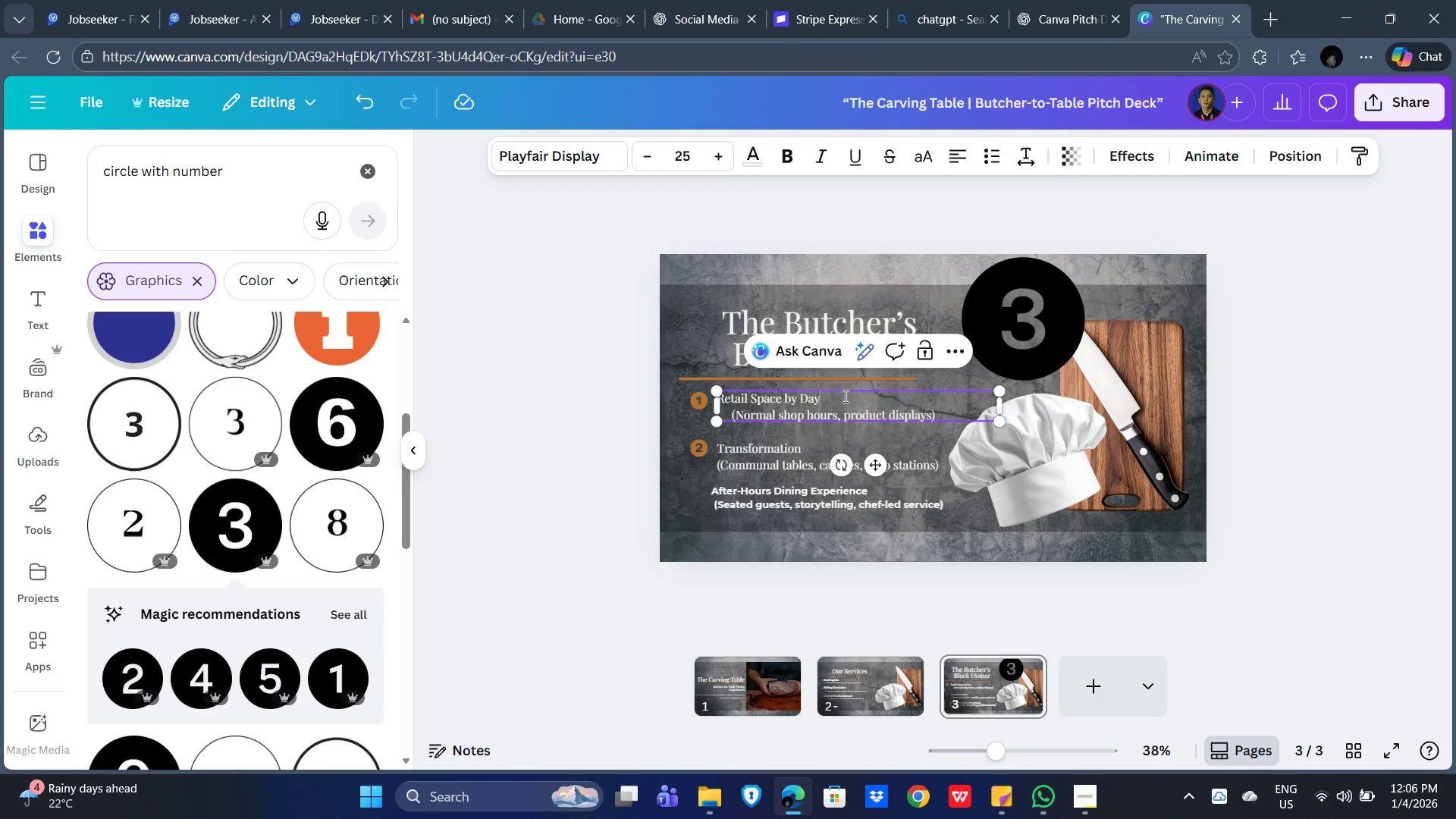 
left_click_drag(start_coordinate=[844, 396], to_coordinate=[714, 396])
 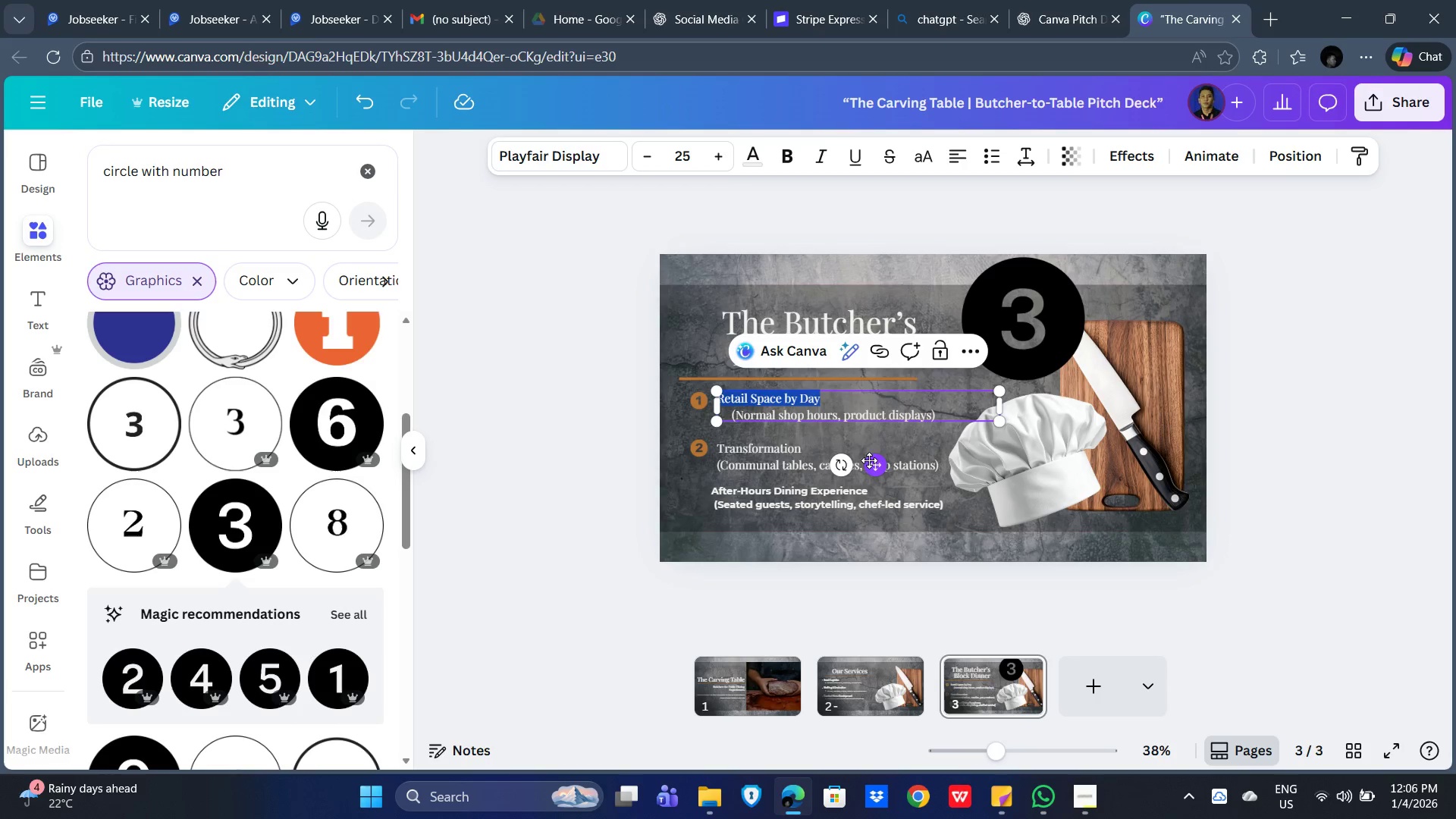 
key(Numpad2)
 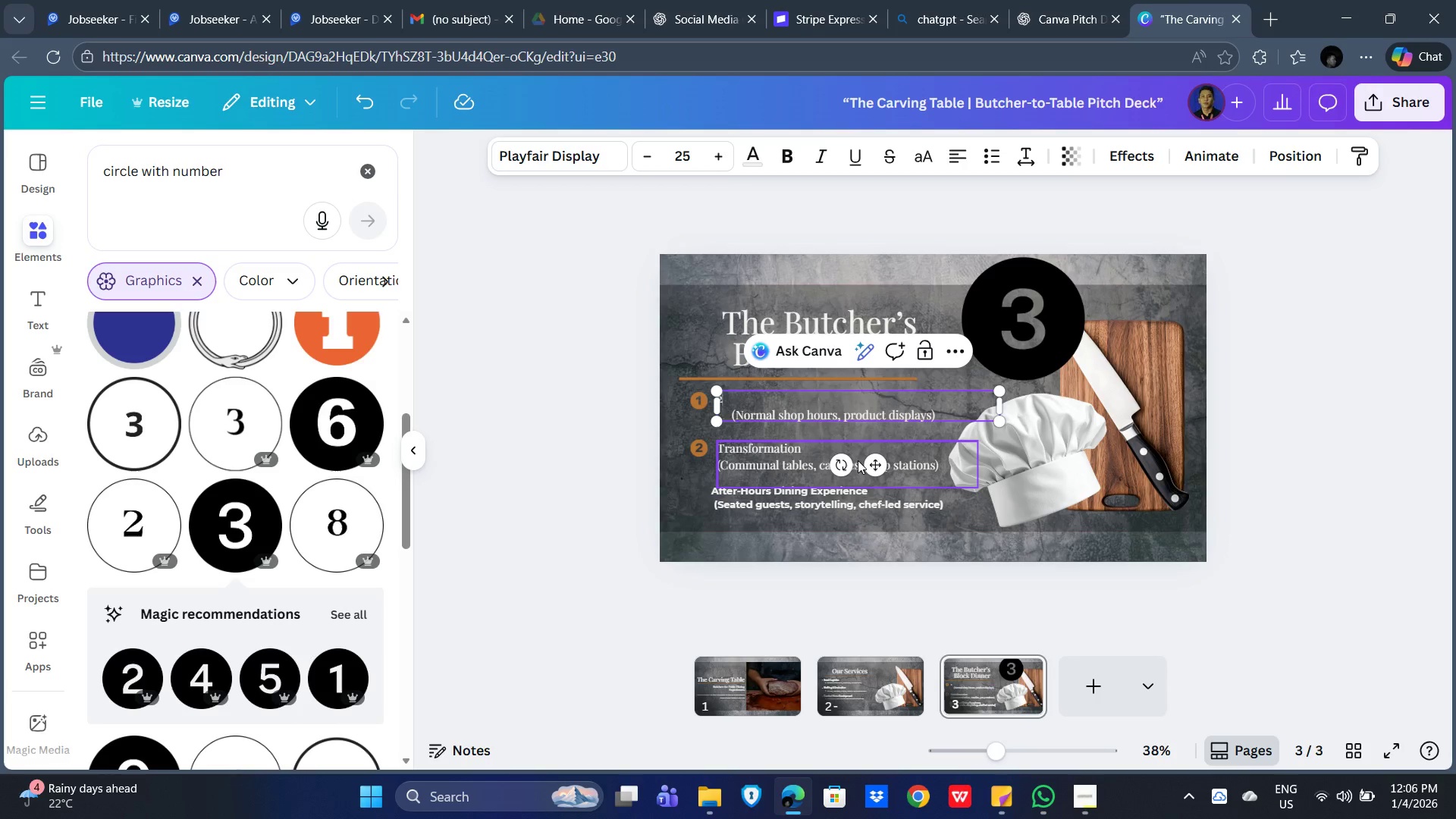 
key(Numpad7)
 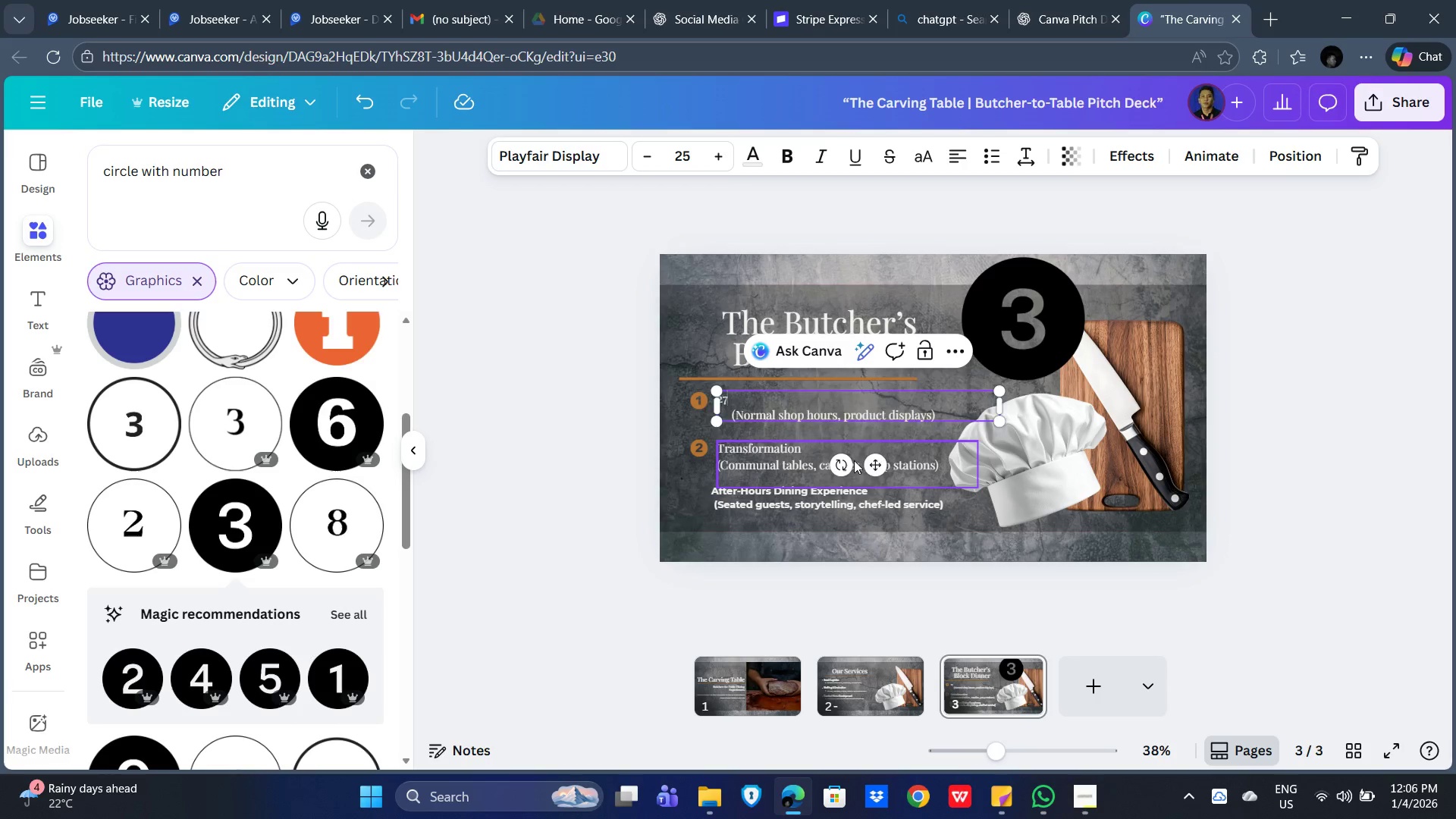 
key(NumpadEnter)
 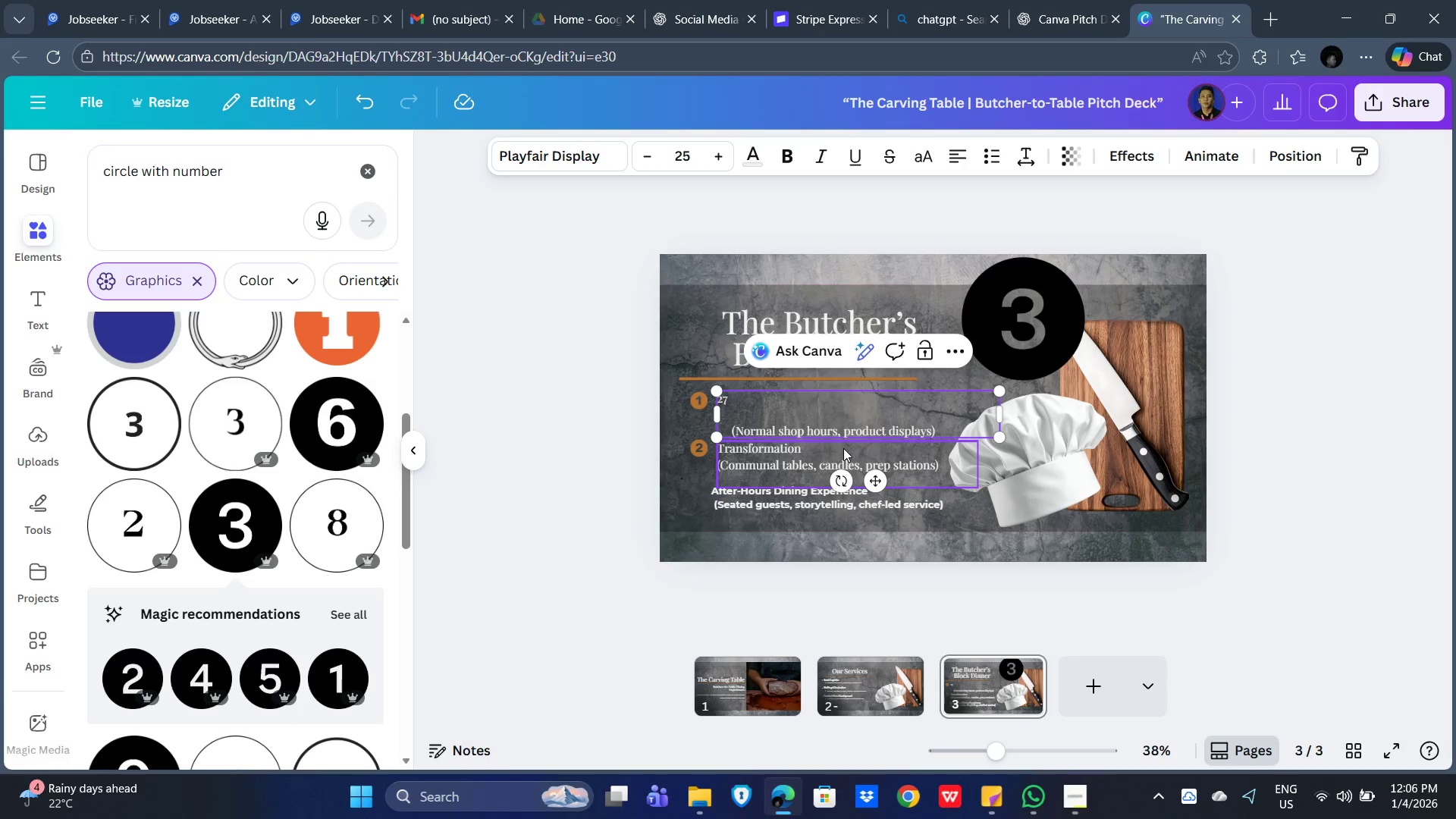 
key(Control+Z)
 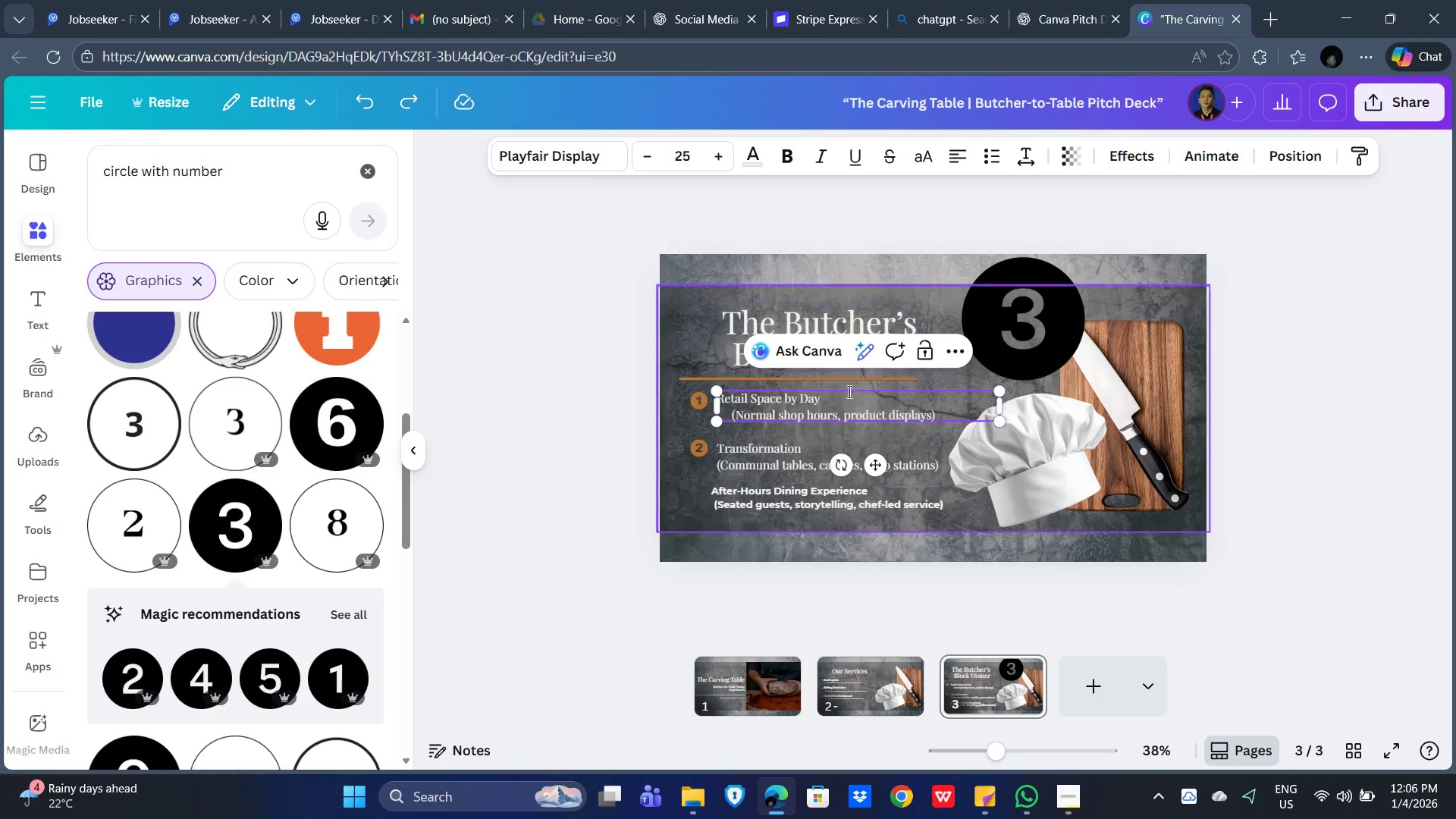 
left_click_drag(start_coordinate=[836, 397], to_coordinate=[719, 390])
 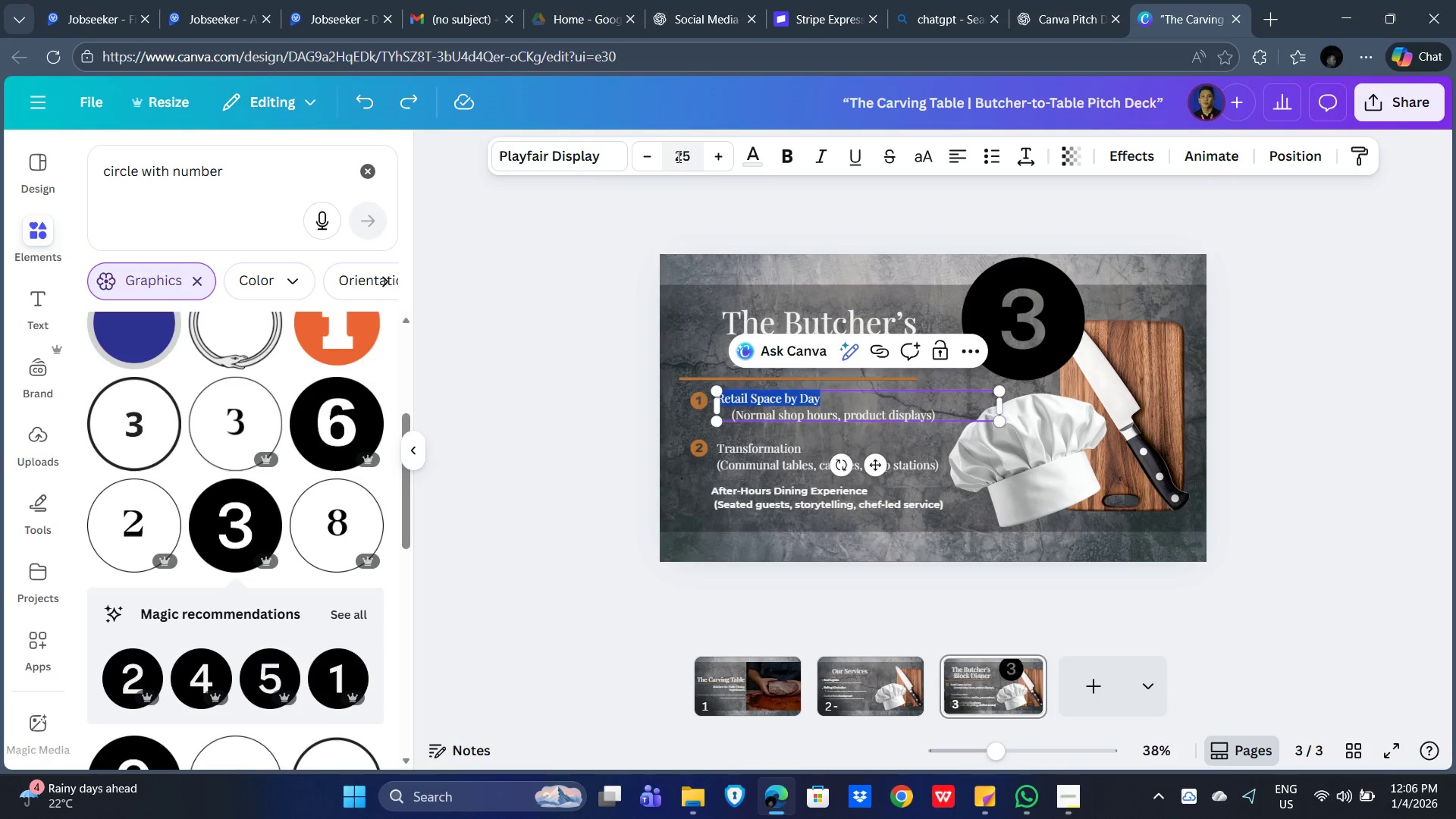 
left_click([681, 155])
 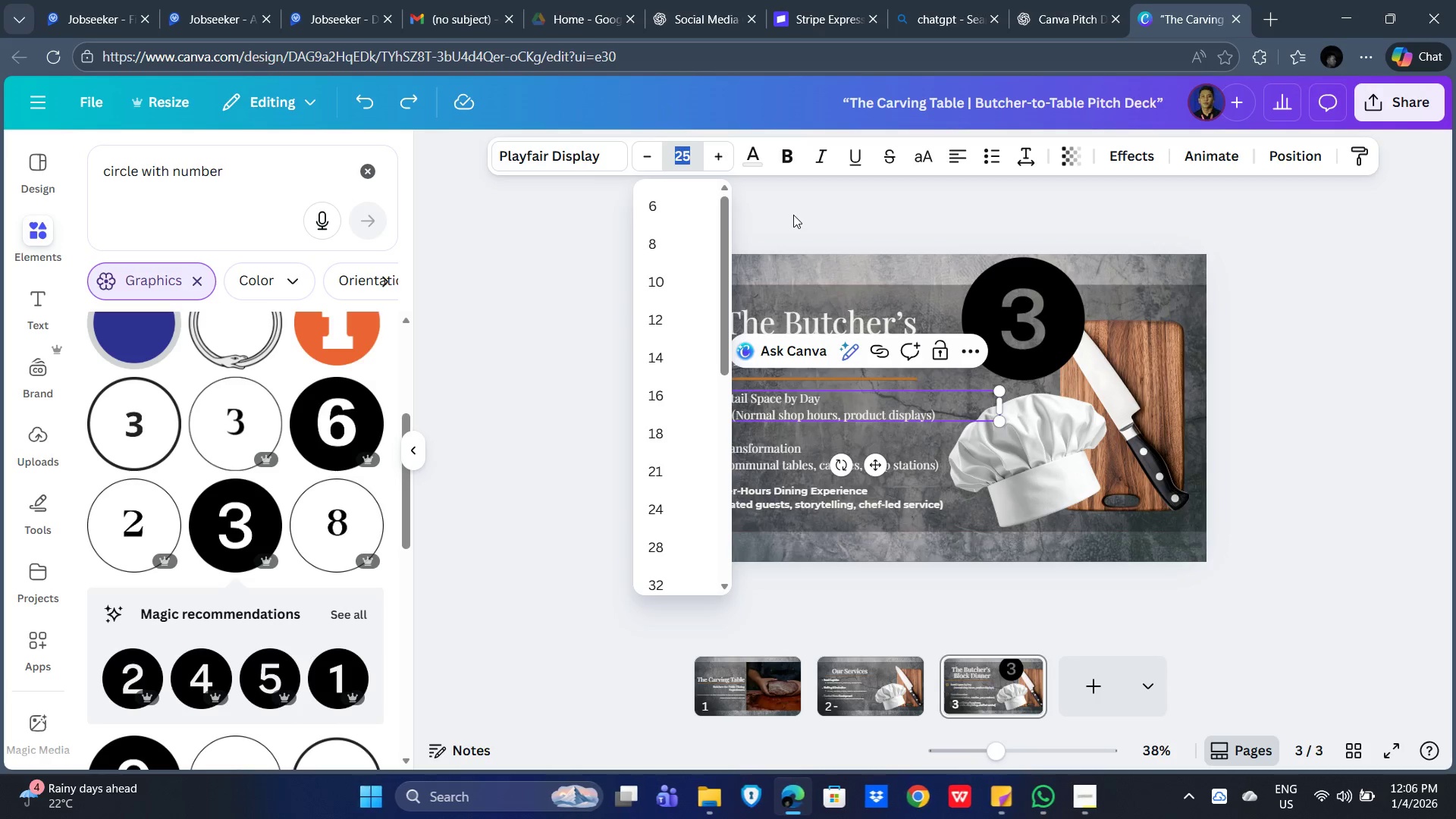 
key(Numpad2)
 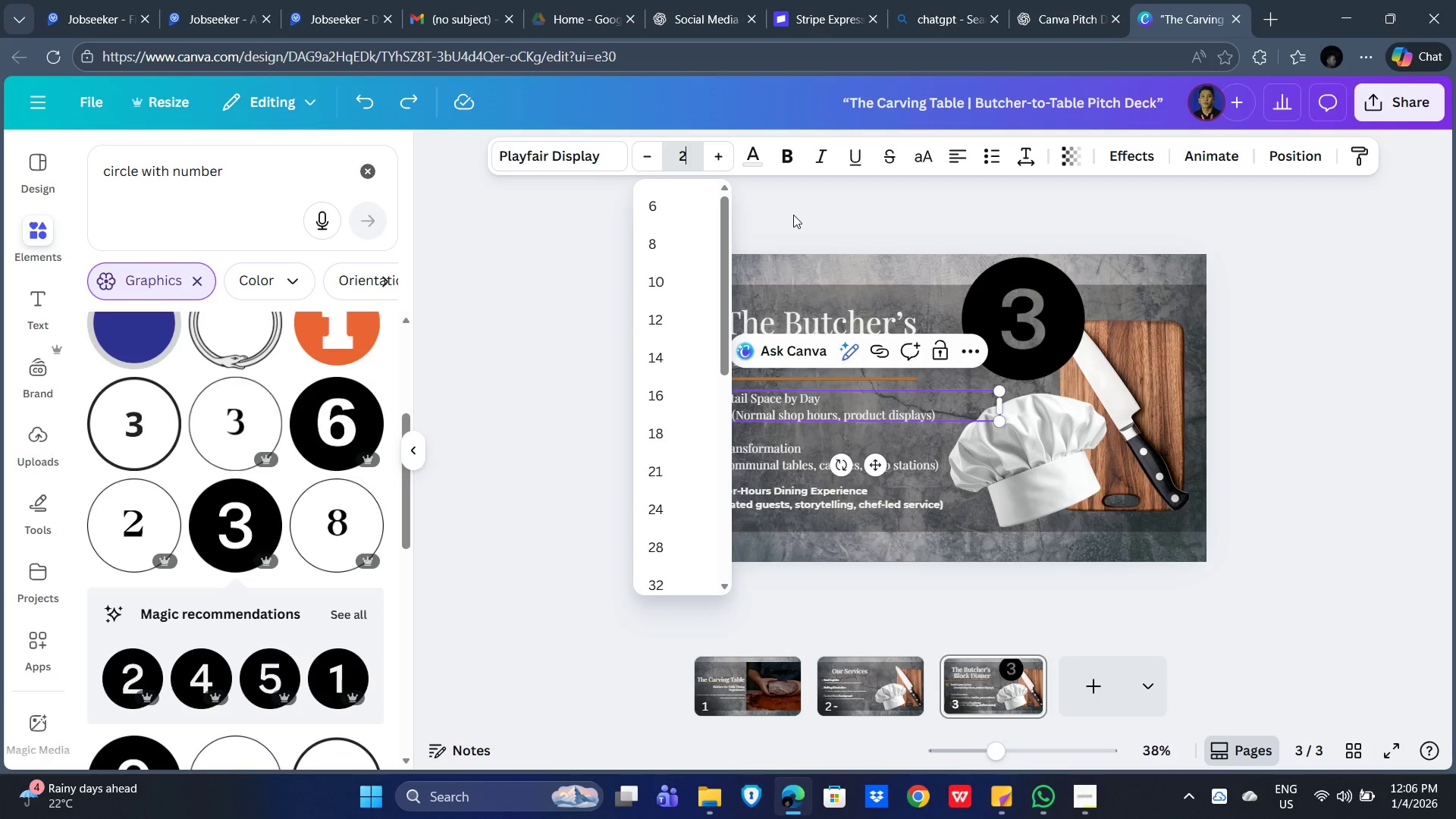 
key(Backslash)
 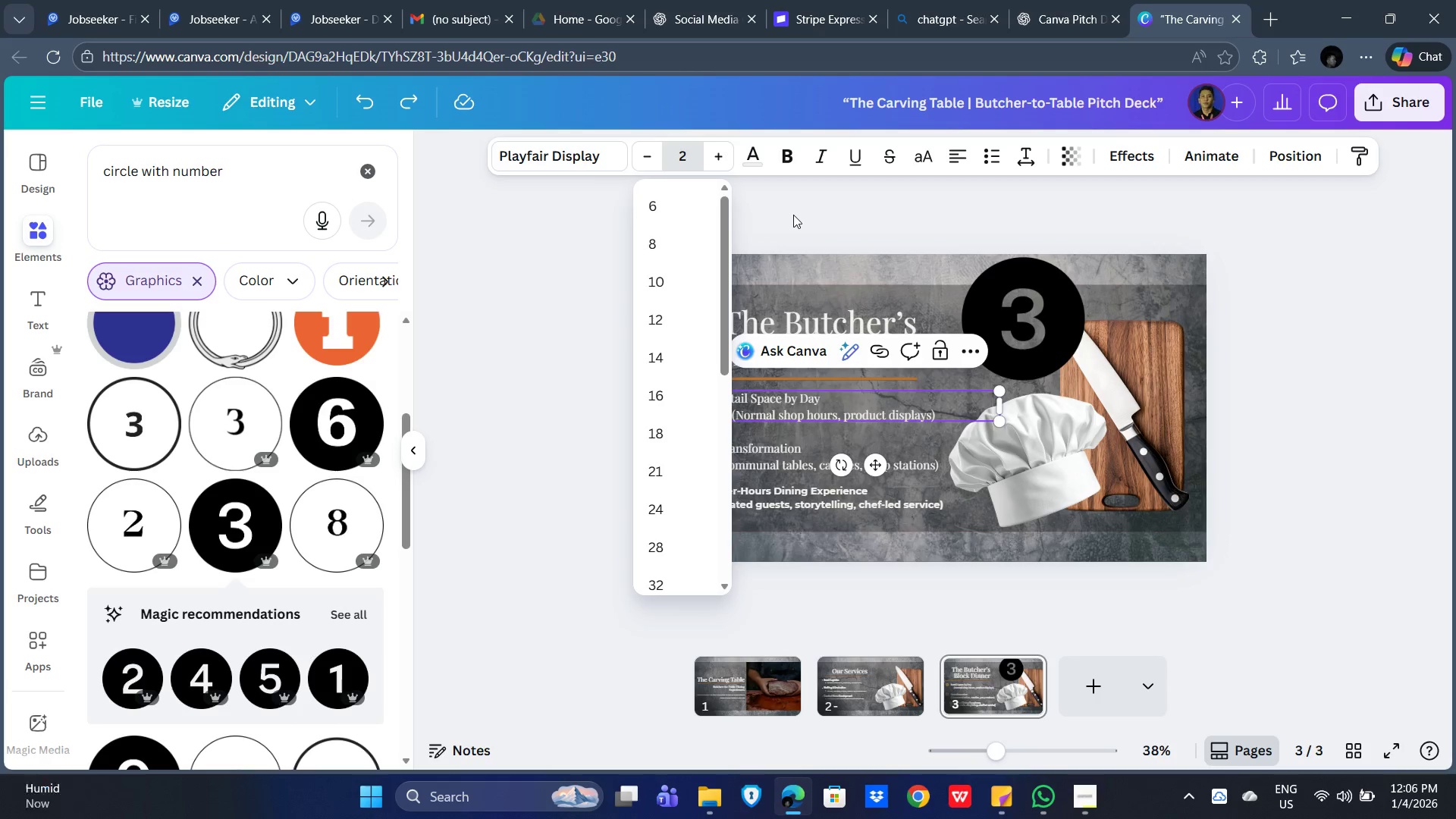 
key(Numpad7)
 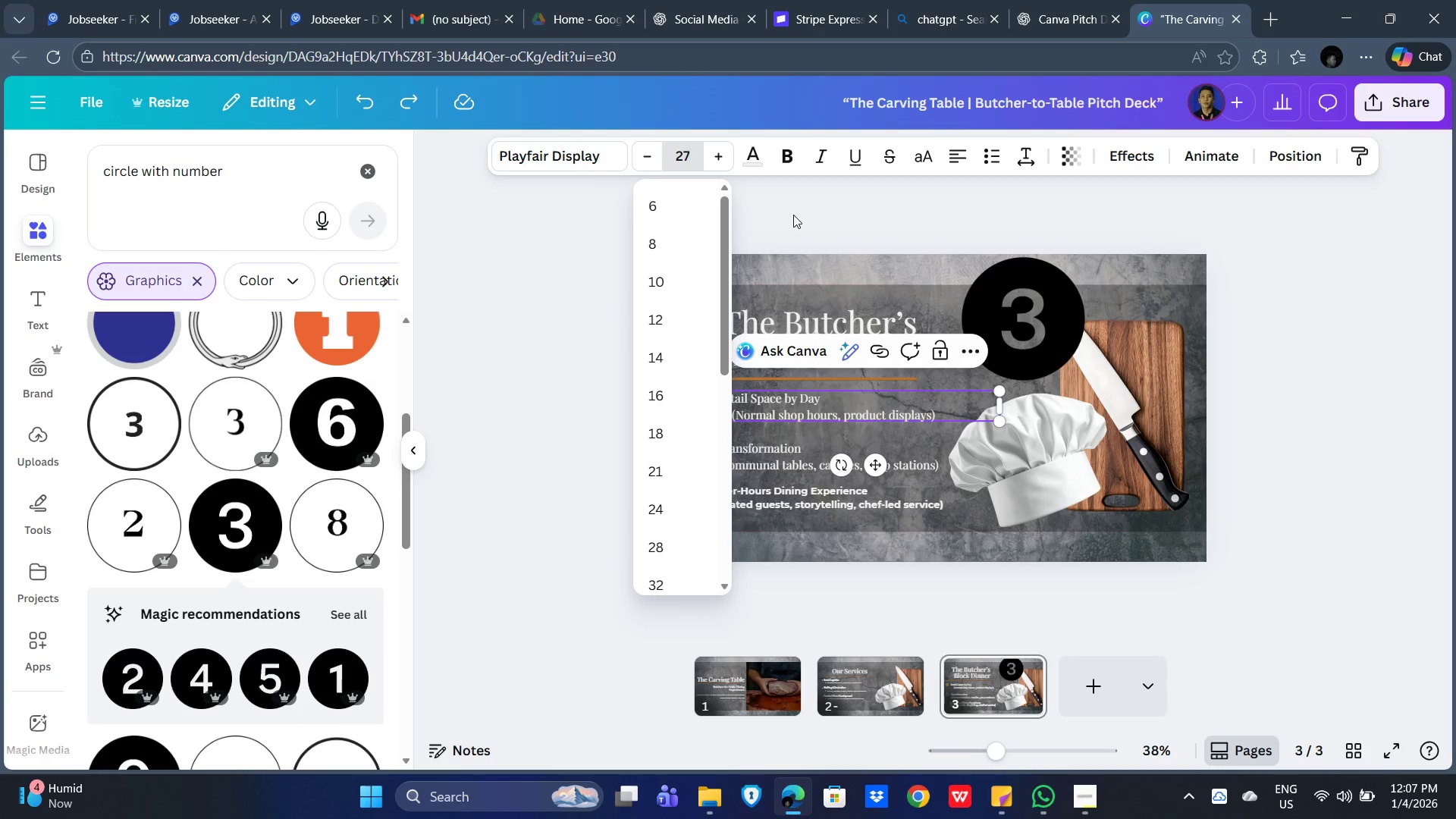 
key(NumpadEnter)
 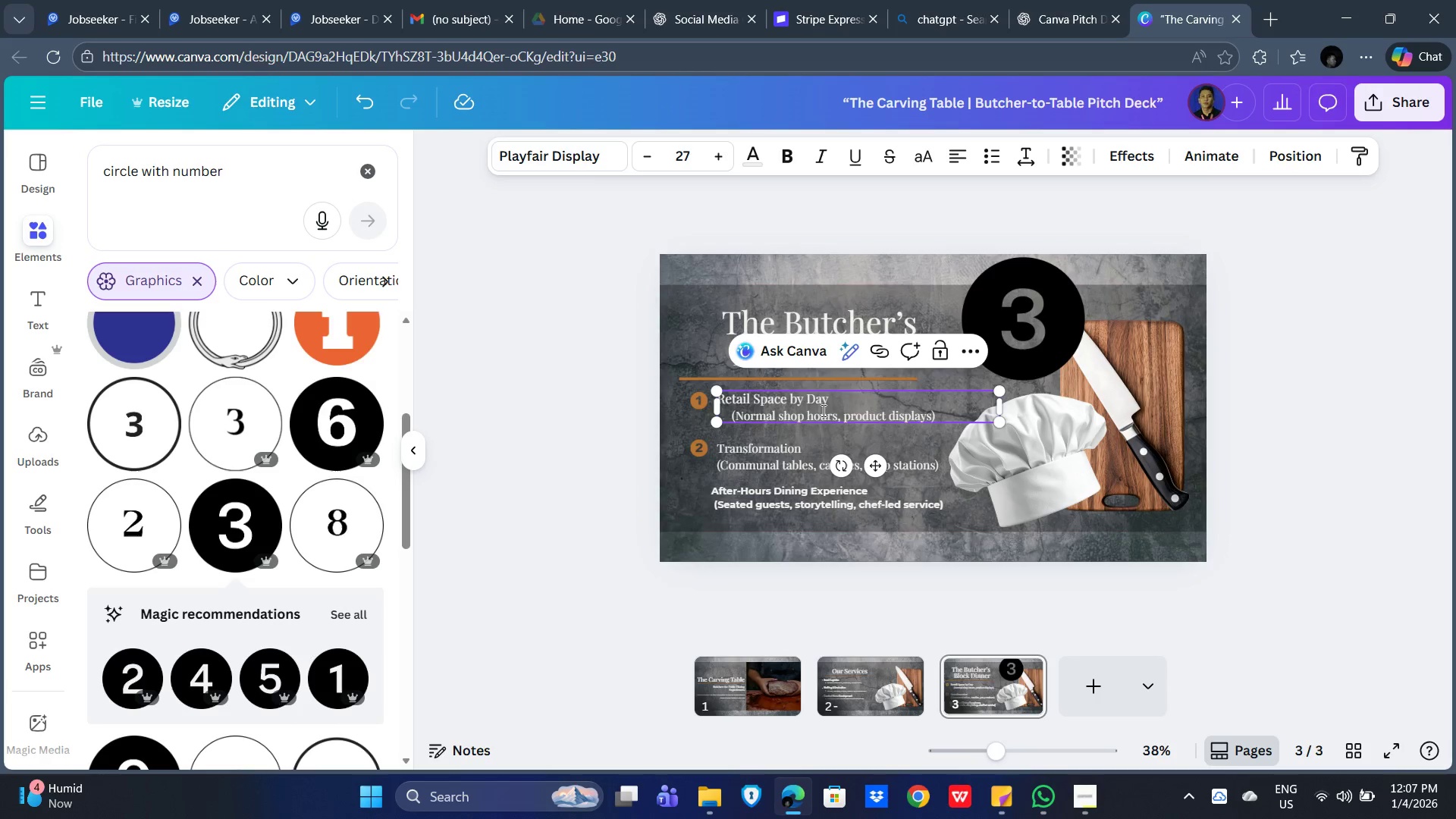 
left_click_drag(start_coordinate=[830, 402], to_coordinate=[714, 400])
 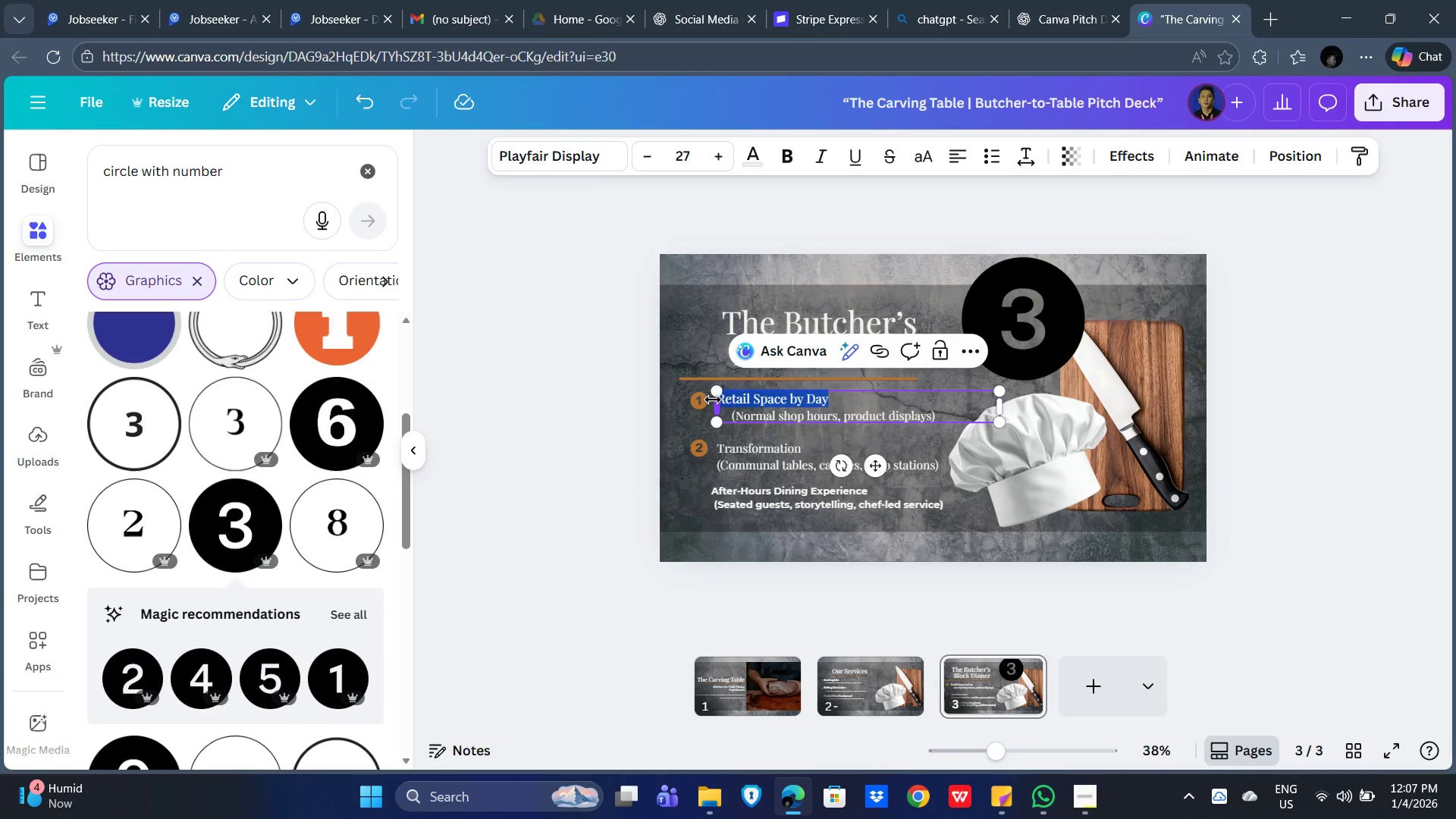 
key(Control+B)
 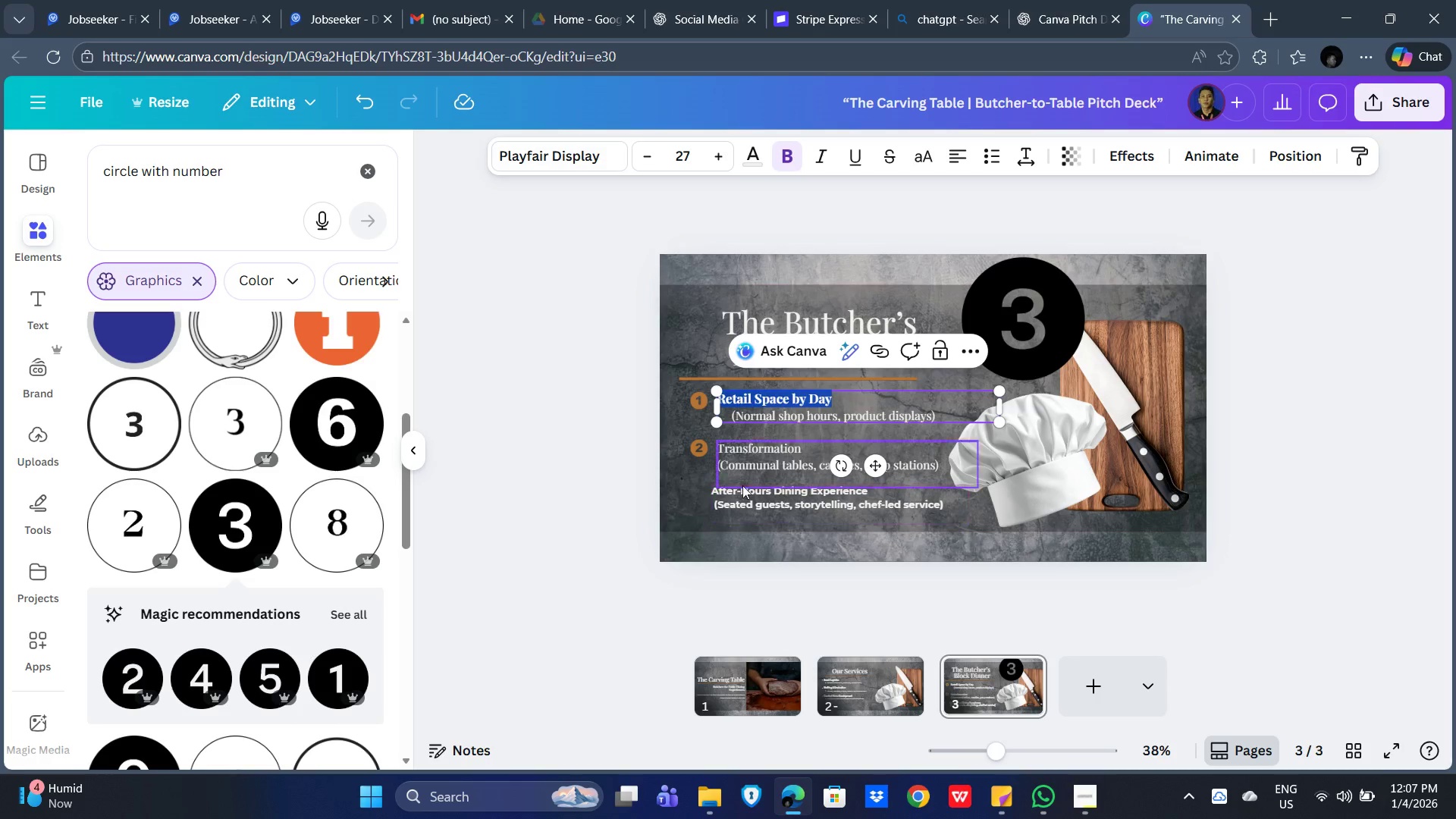 
left_click([535, 489])
 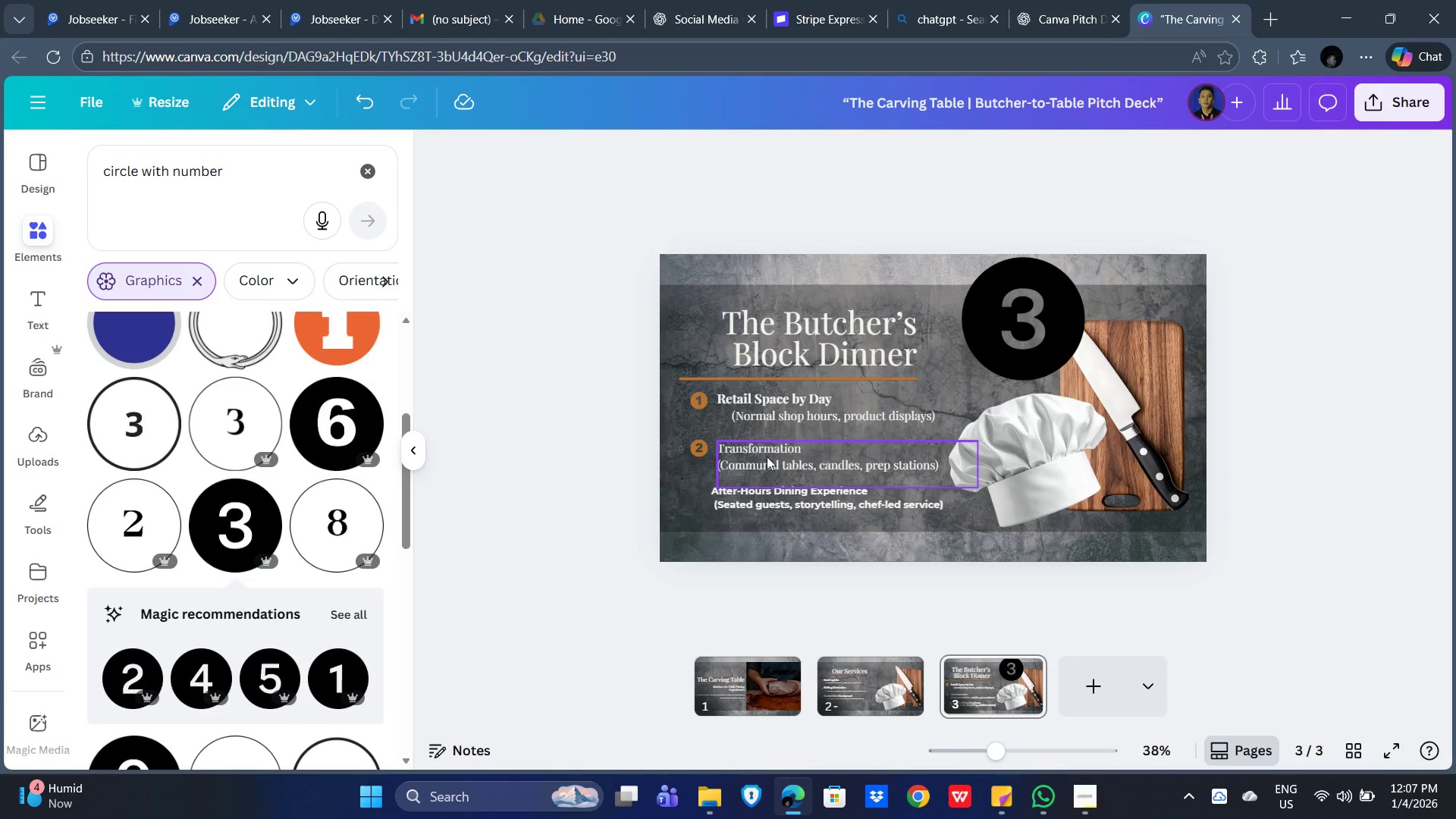 
double_click([771, 454])
 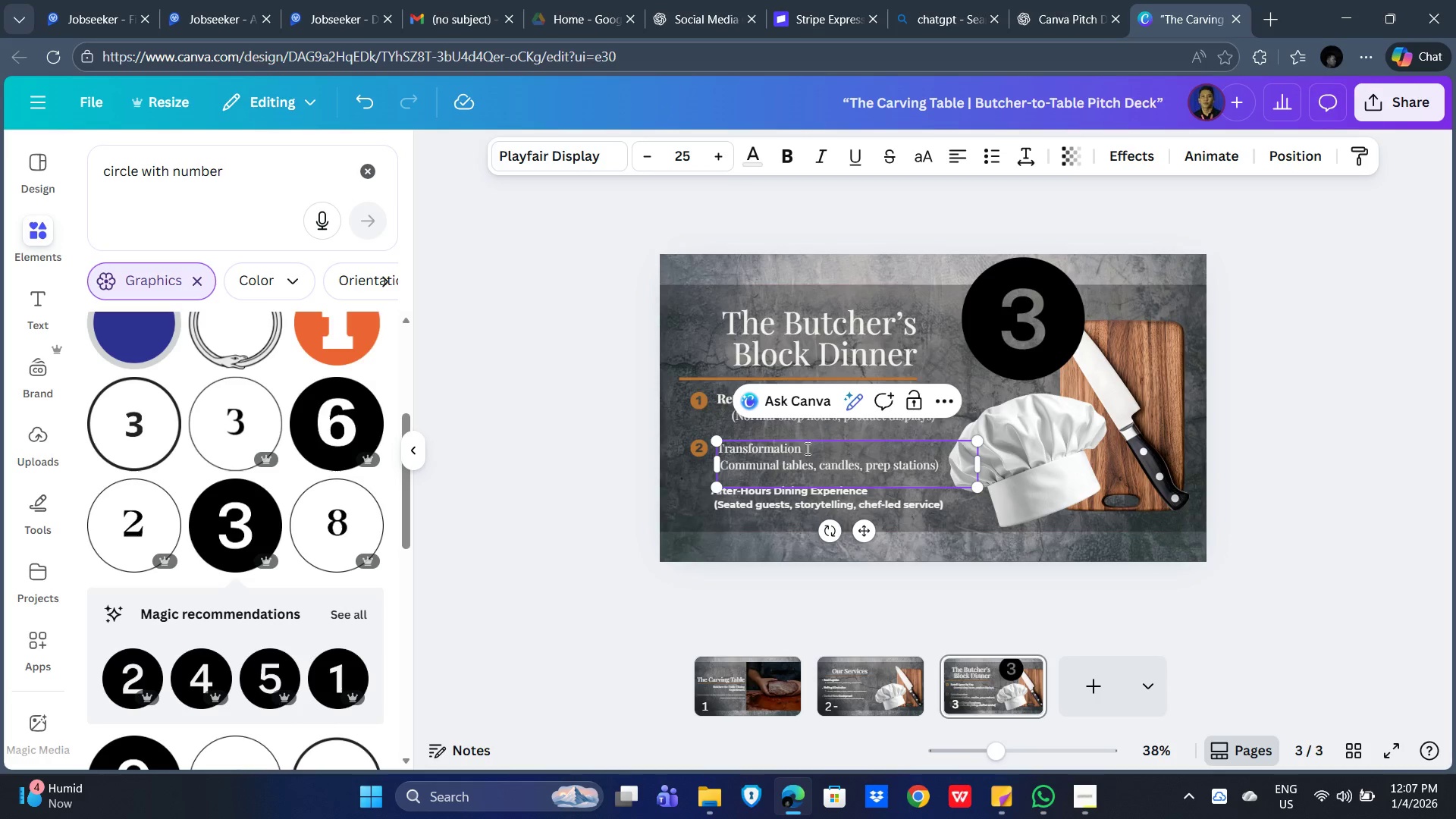 
left_click_drag(start_coordinate=[806, 448], to_coordinate=[716, 446])
 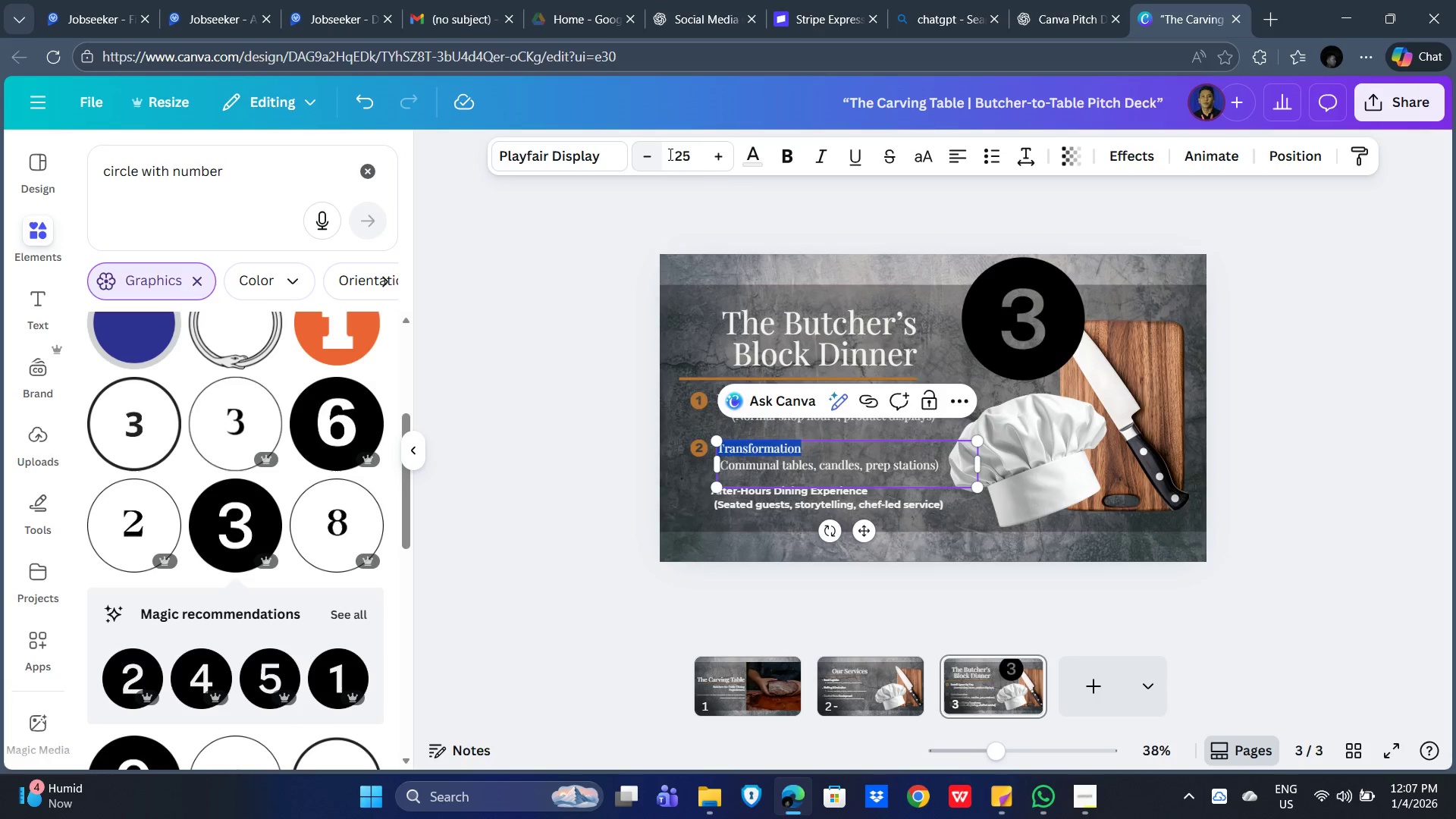 
left_click([696, 155])
 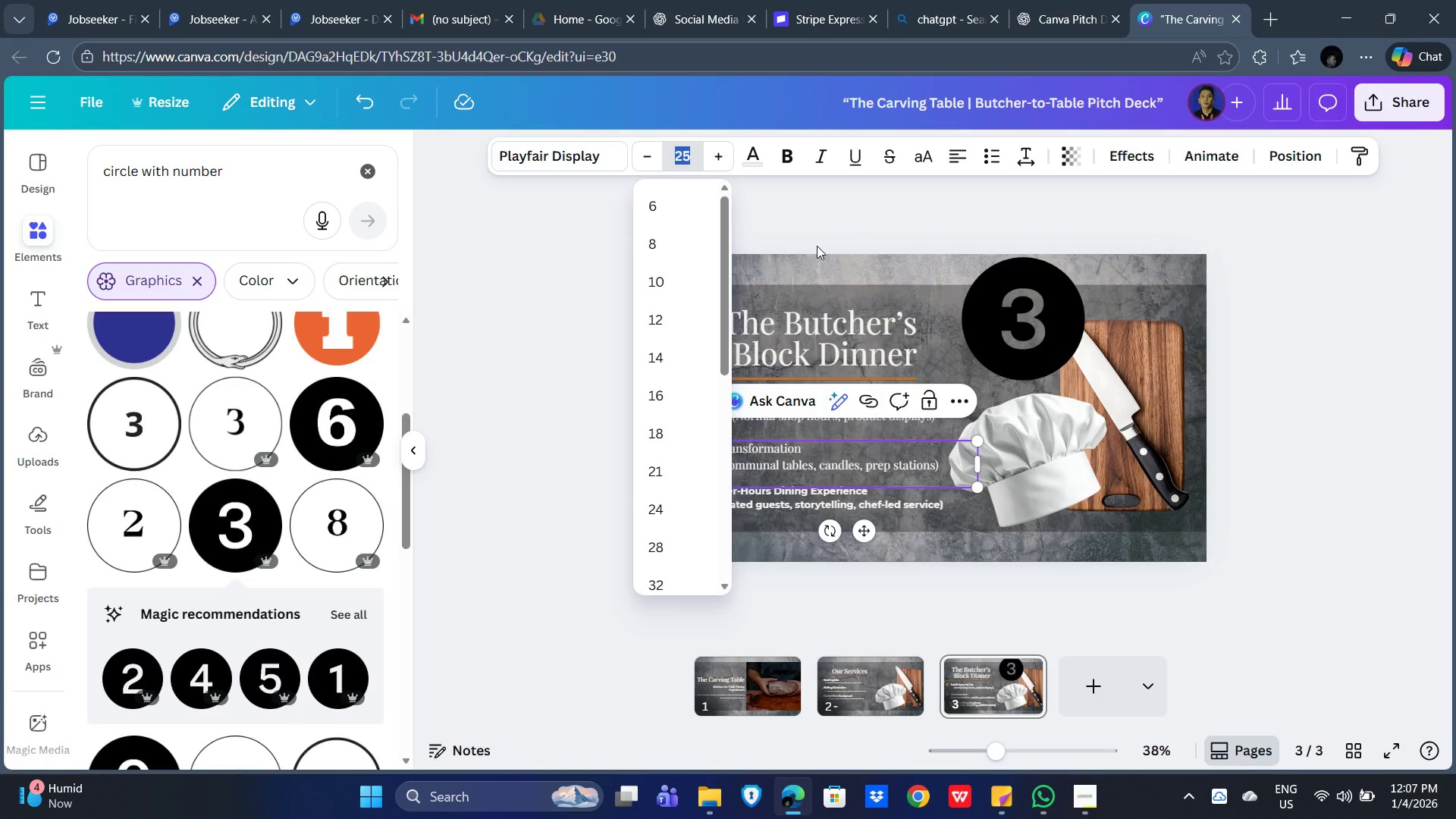 
key(Numpad2)
 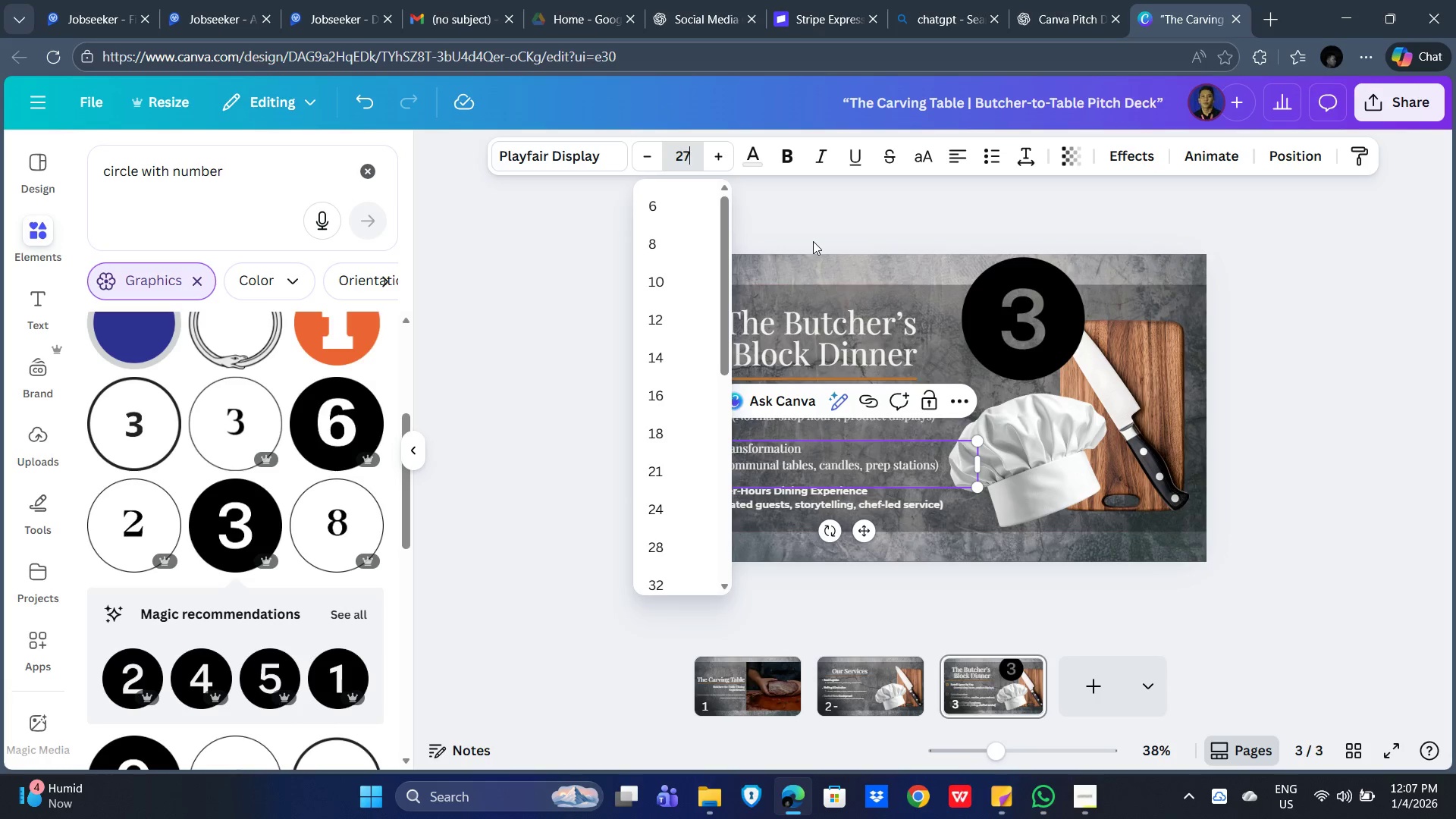 
key(Numpad7)
 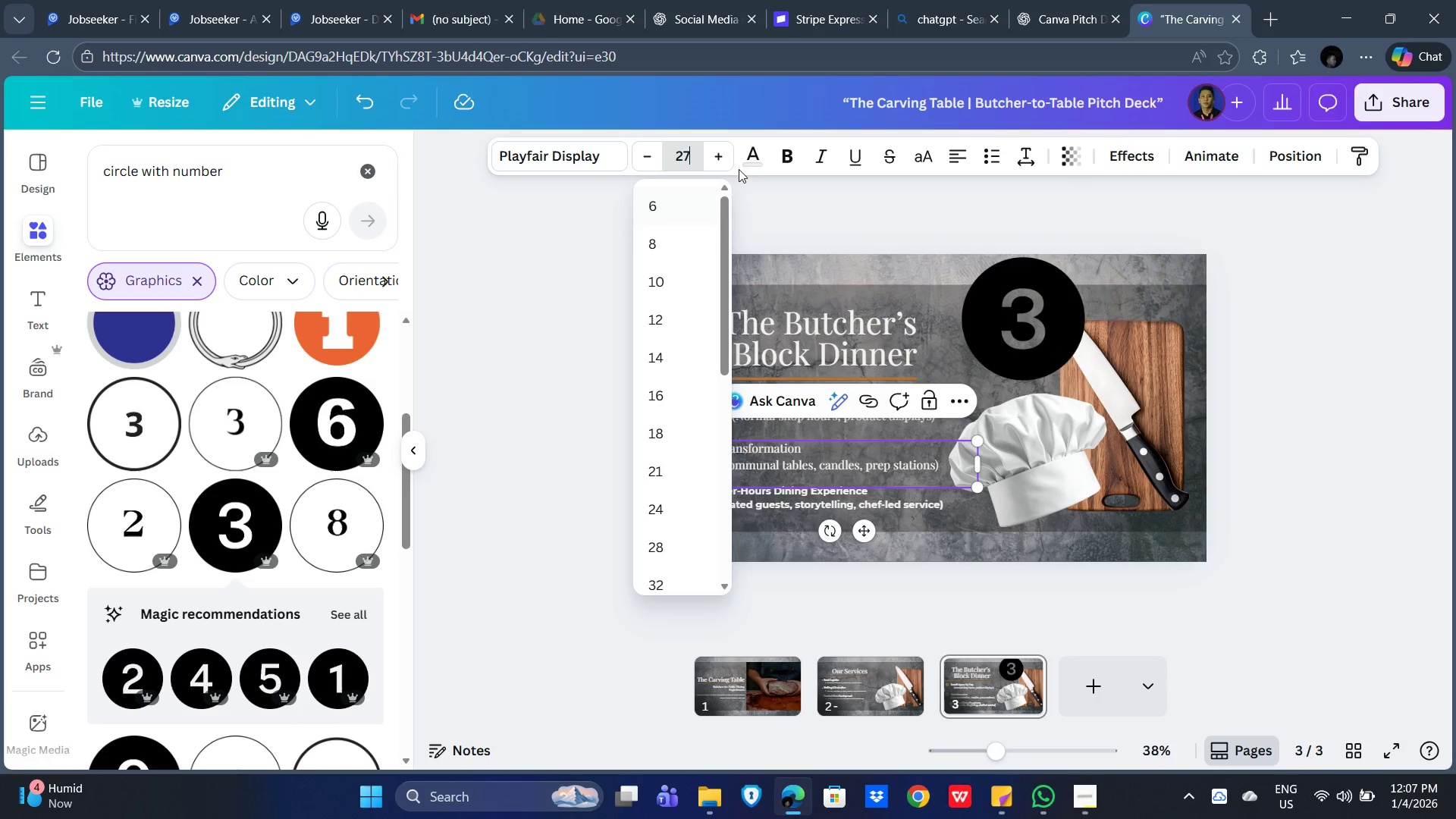 
left_click([781, 152])
 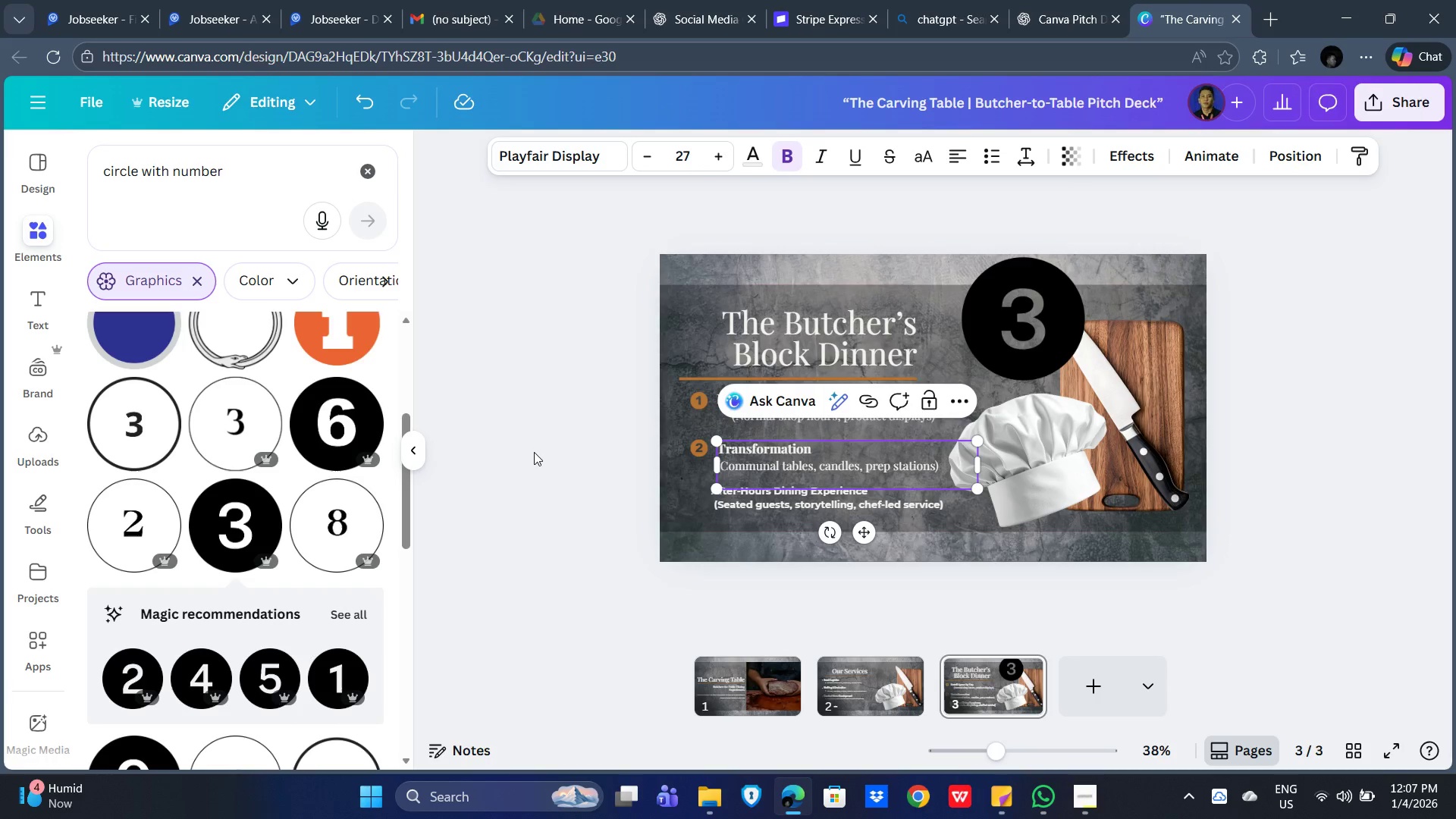 
left_click([534, 454])
 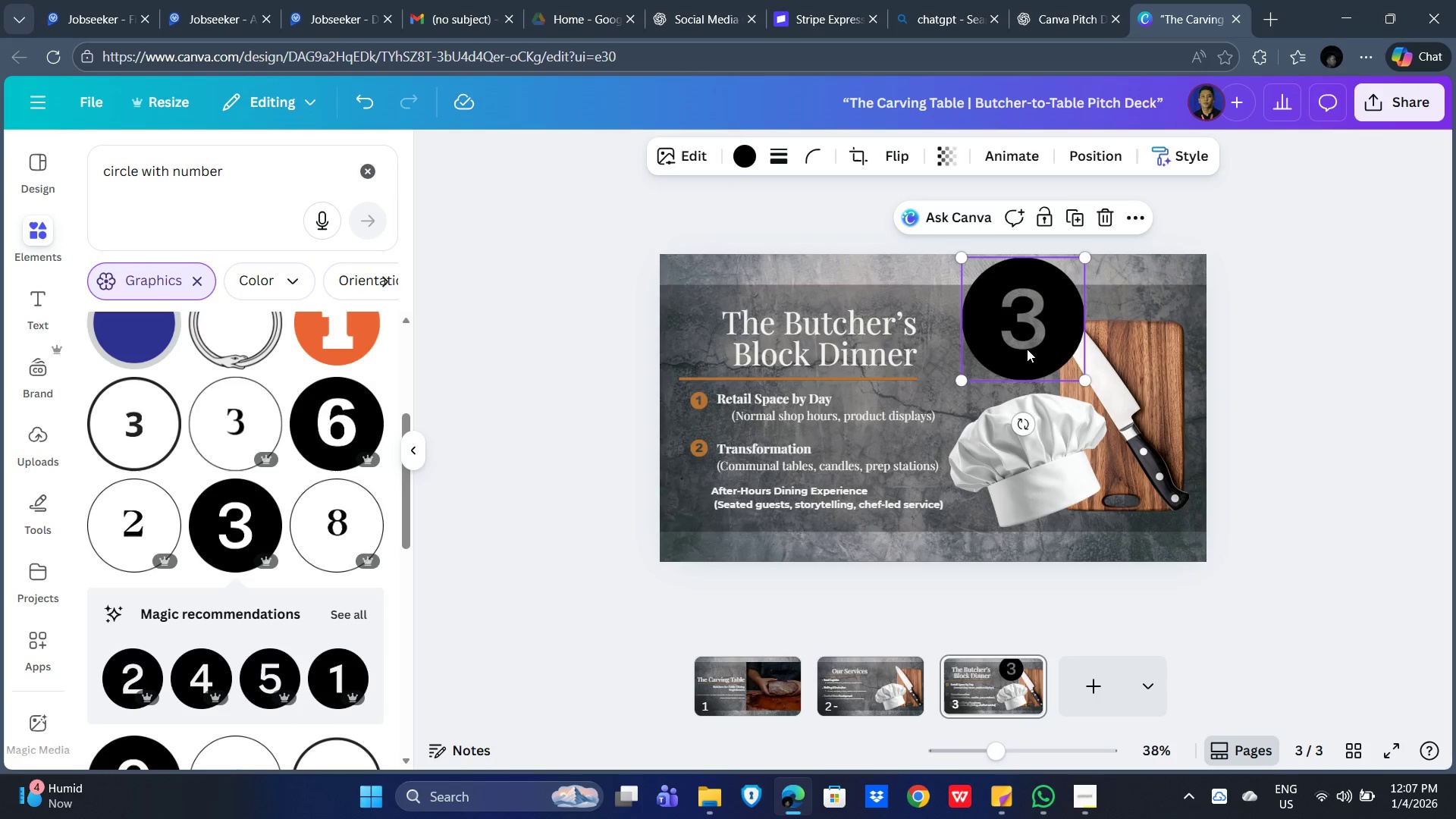 
left_click_drag(start_coordinate=[1082, 254], to_coordinate=[981, 364])
 